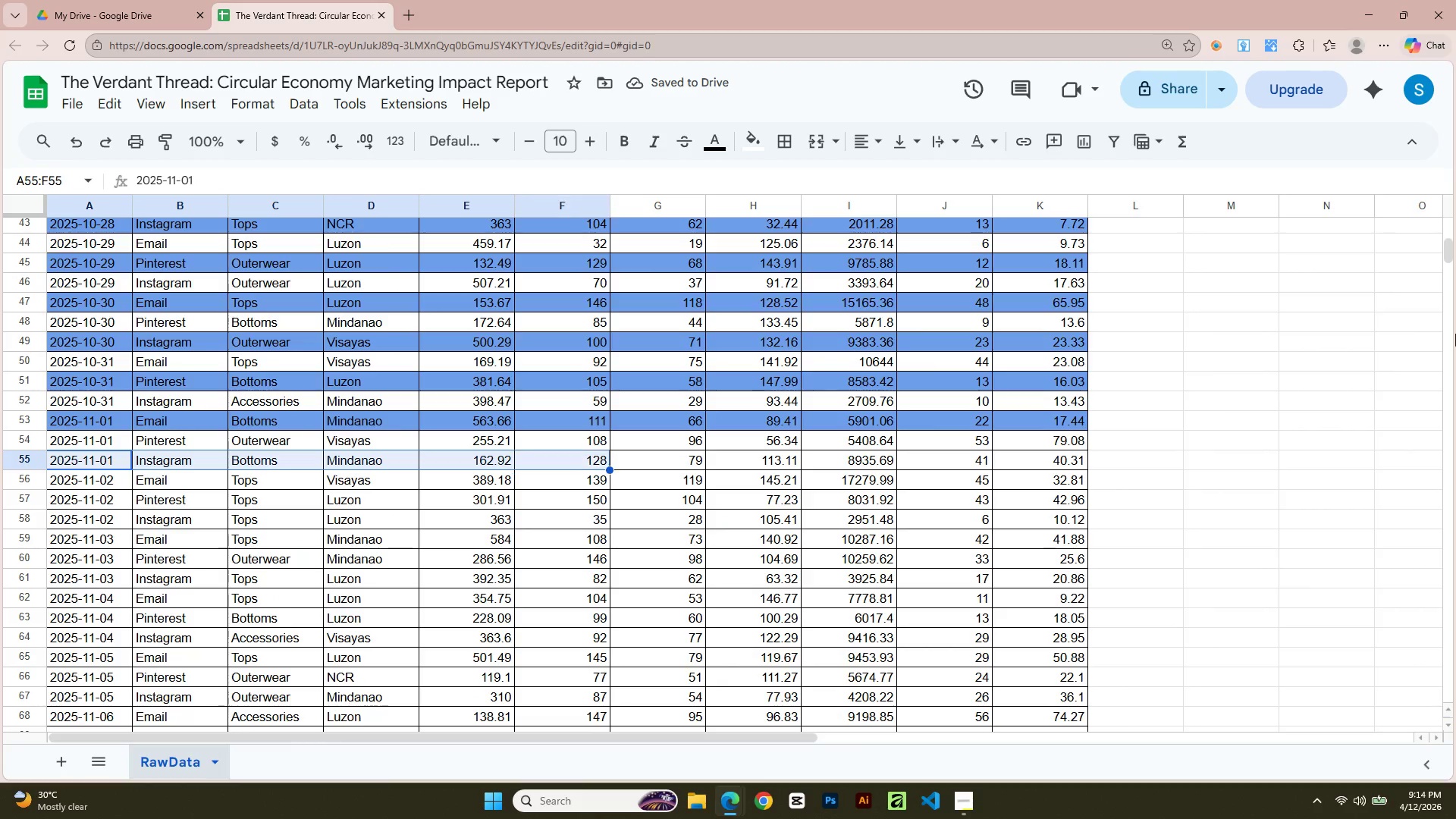 
key(Shift+ArrowRight)
 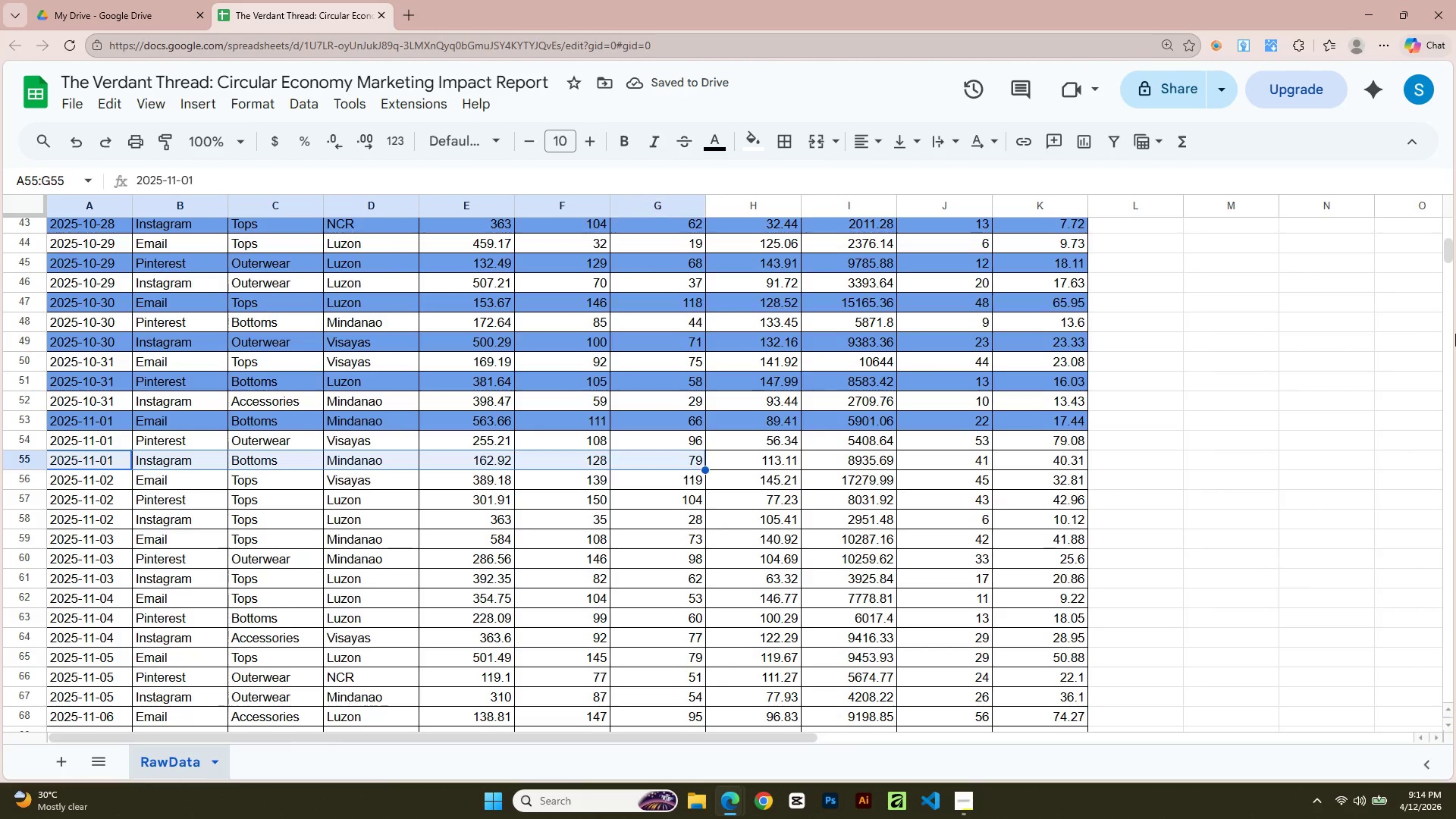 
key(Shift+ArrowRight)
 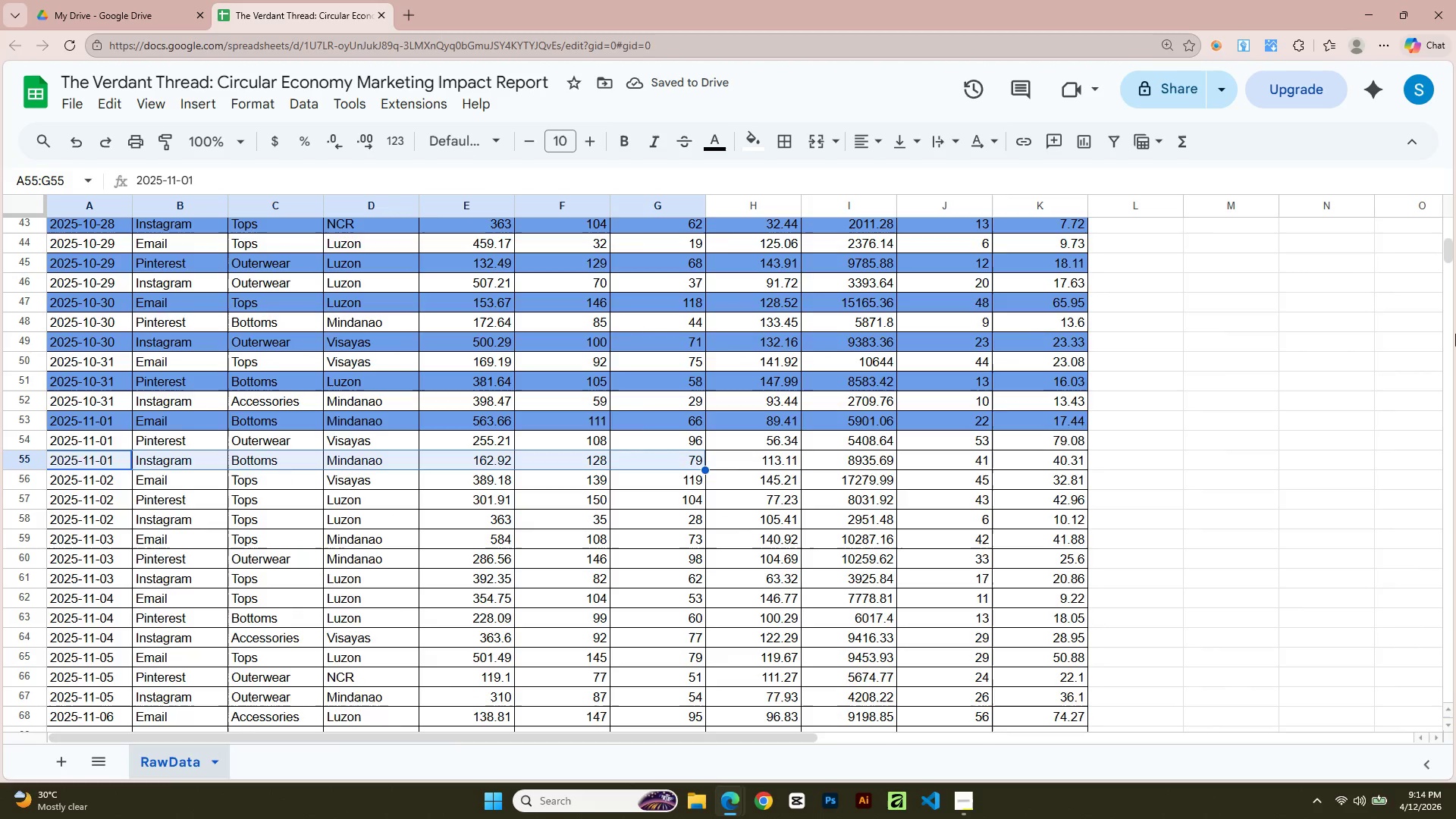 
key(Shift+ArrowRight)
 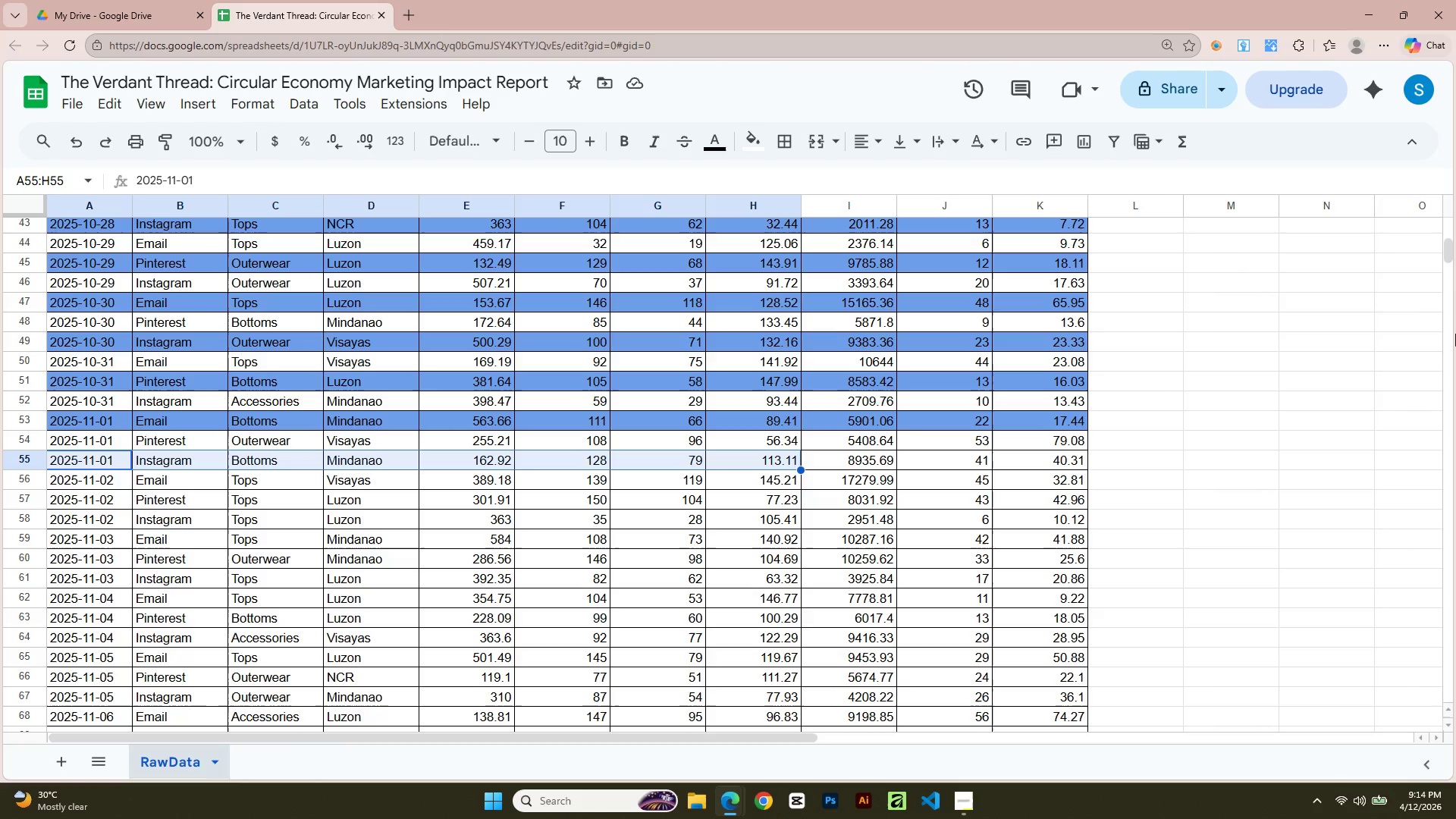 
key(Shift+ArrowRight)
 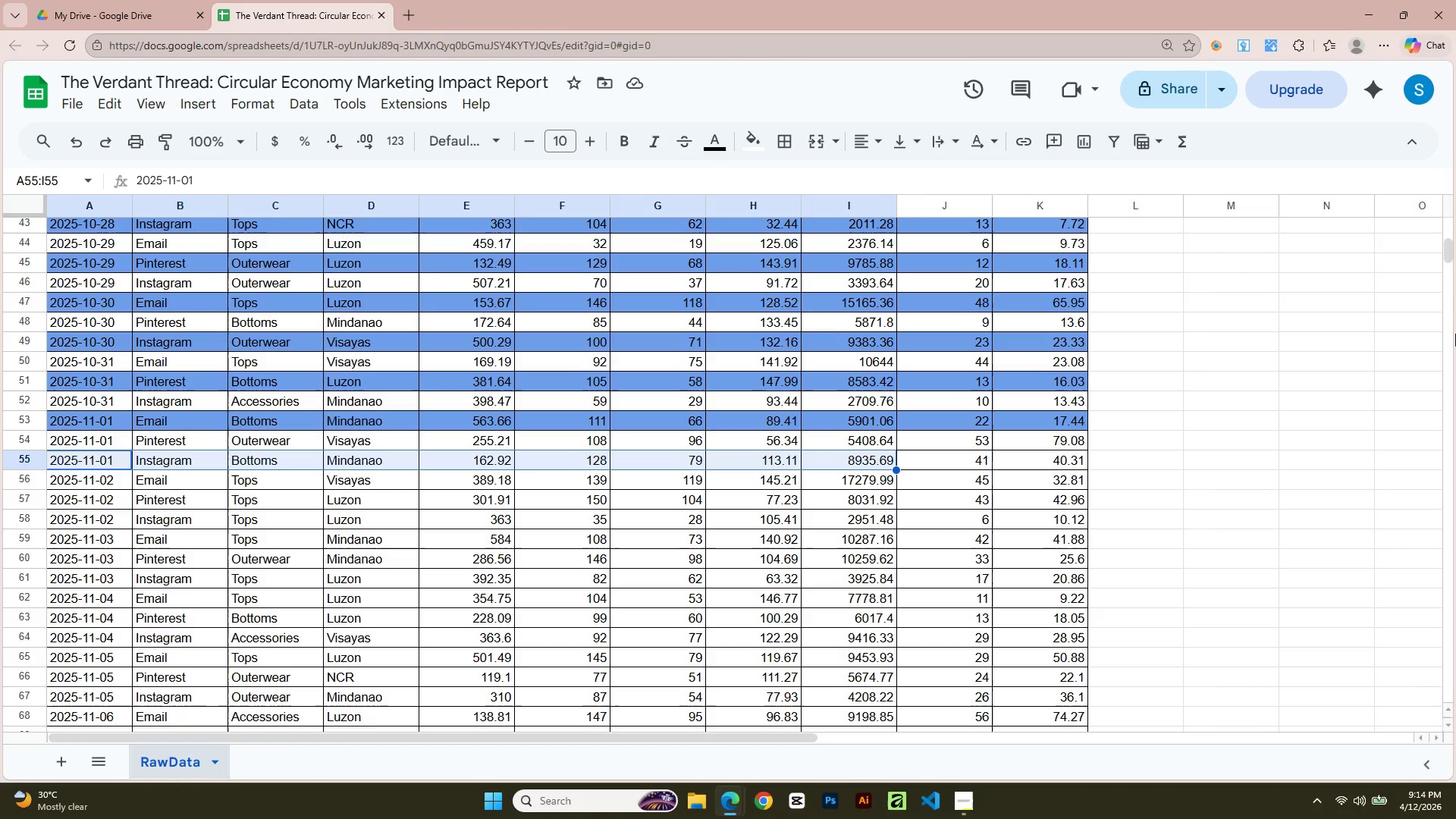 
key(Shift+ArrowRight)
 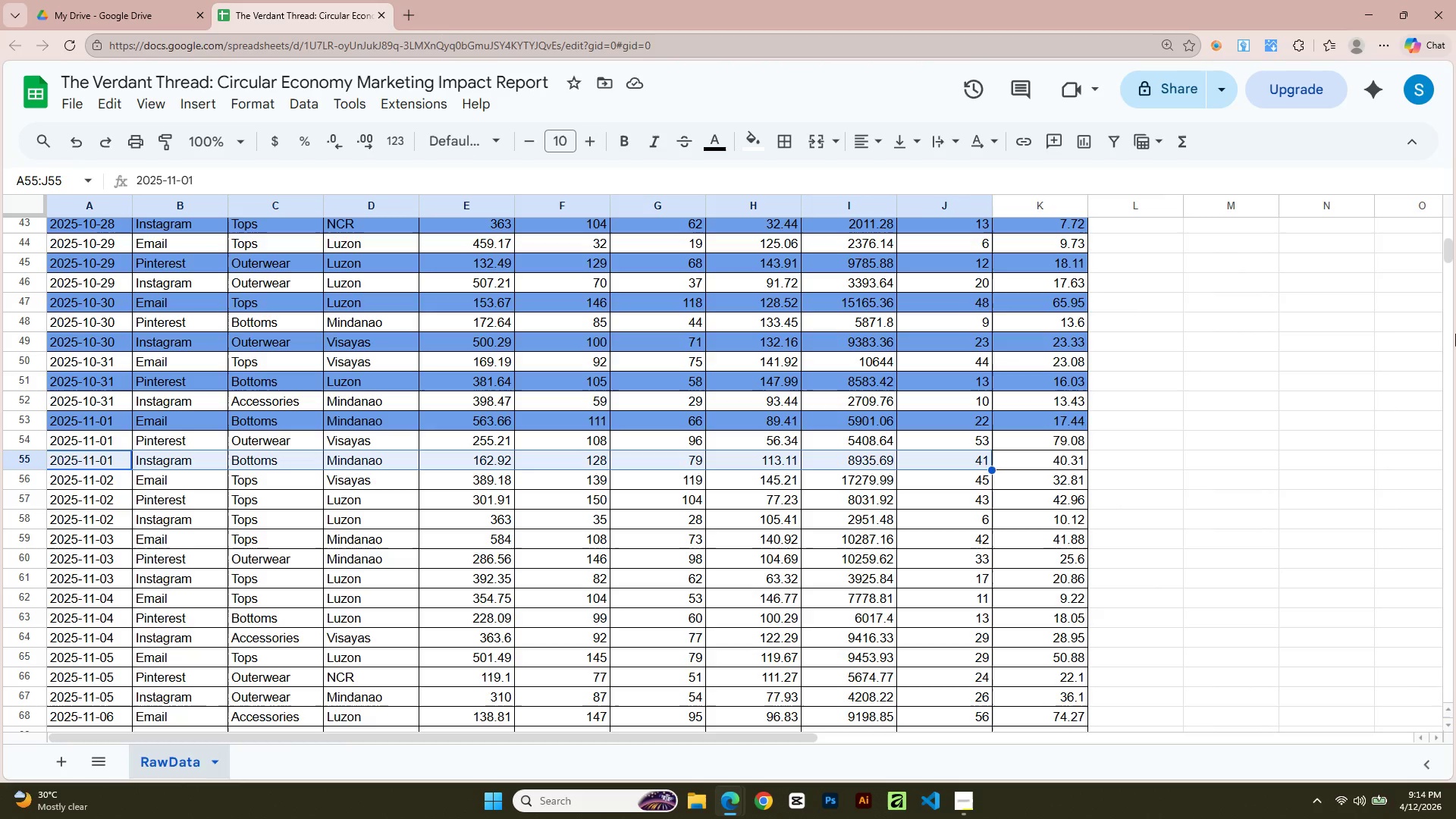 
key(Shift+ArrowRight)
 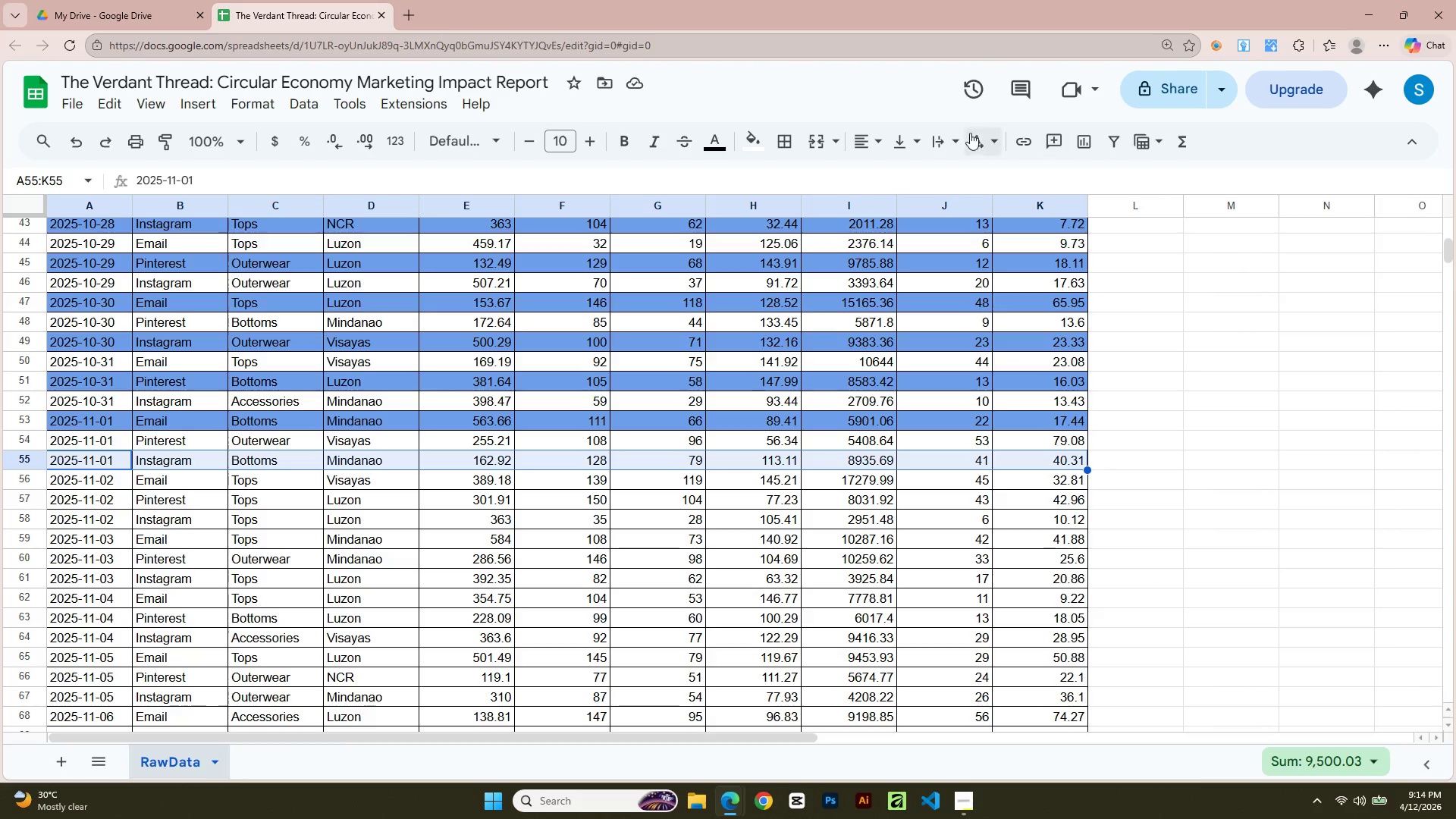 
left_click([758, 150])
 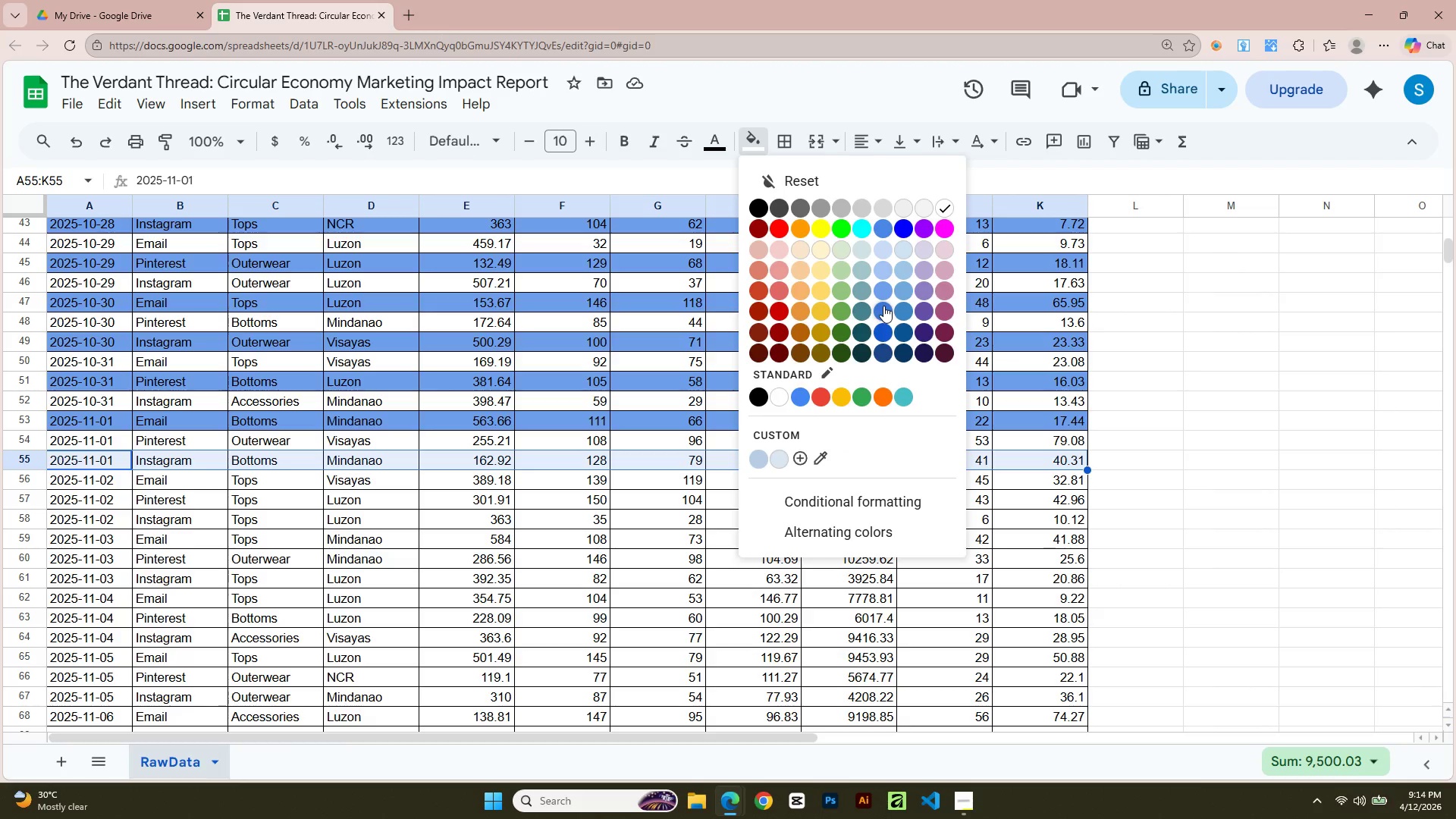 
left_click([882, 292])
 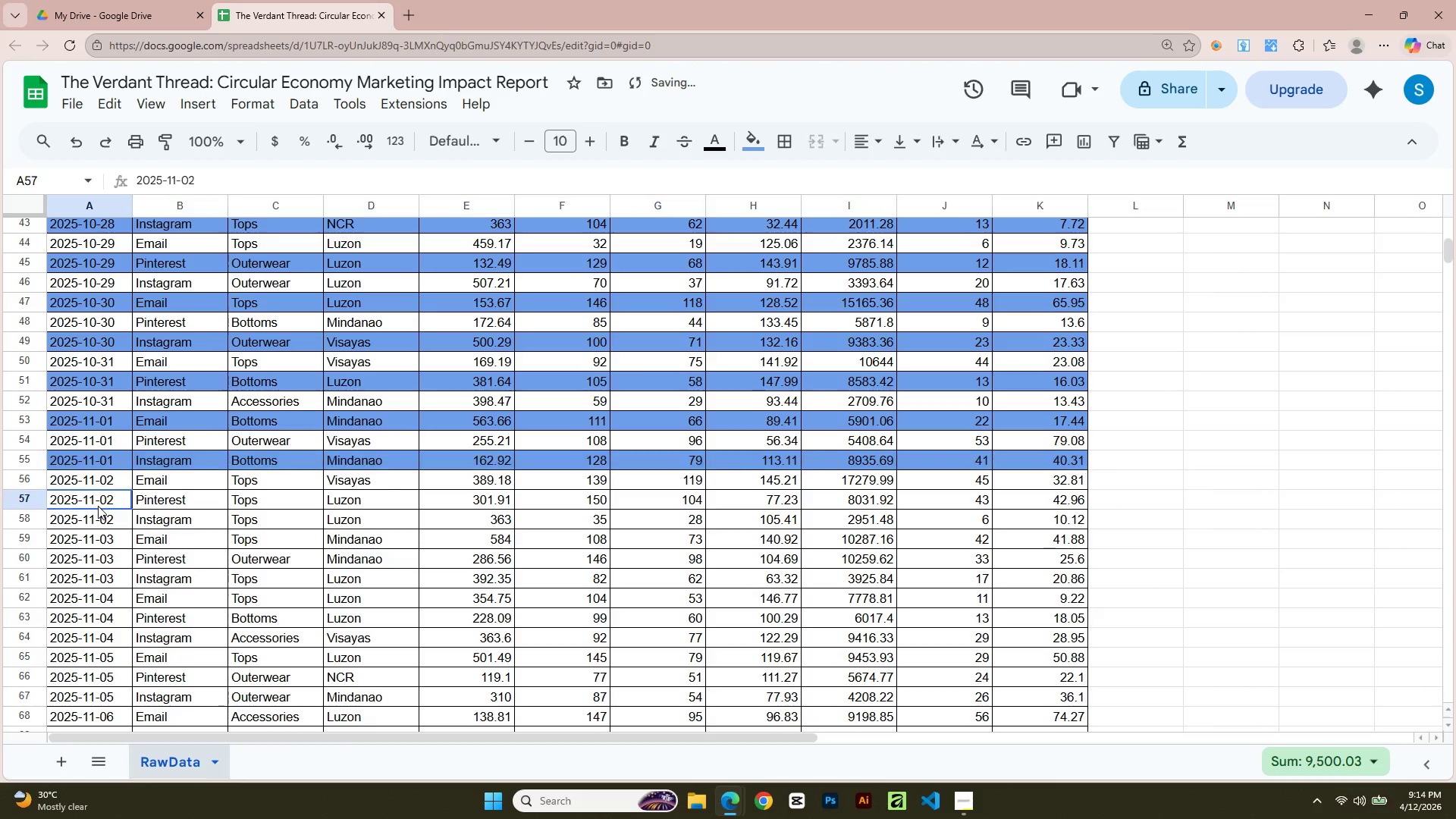 
key(Shift+ArrowRight)
 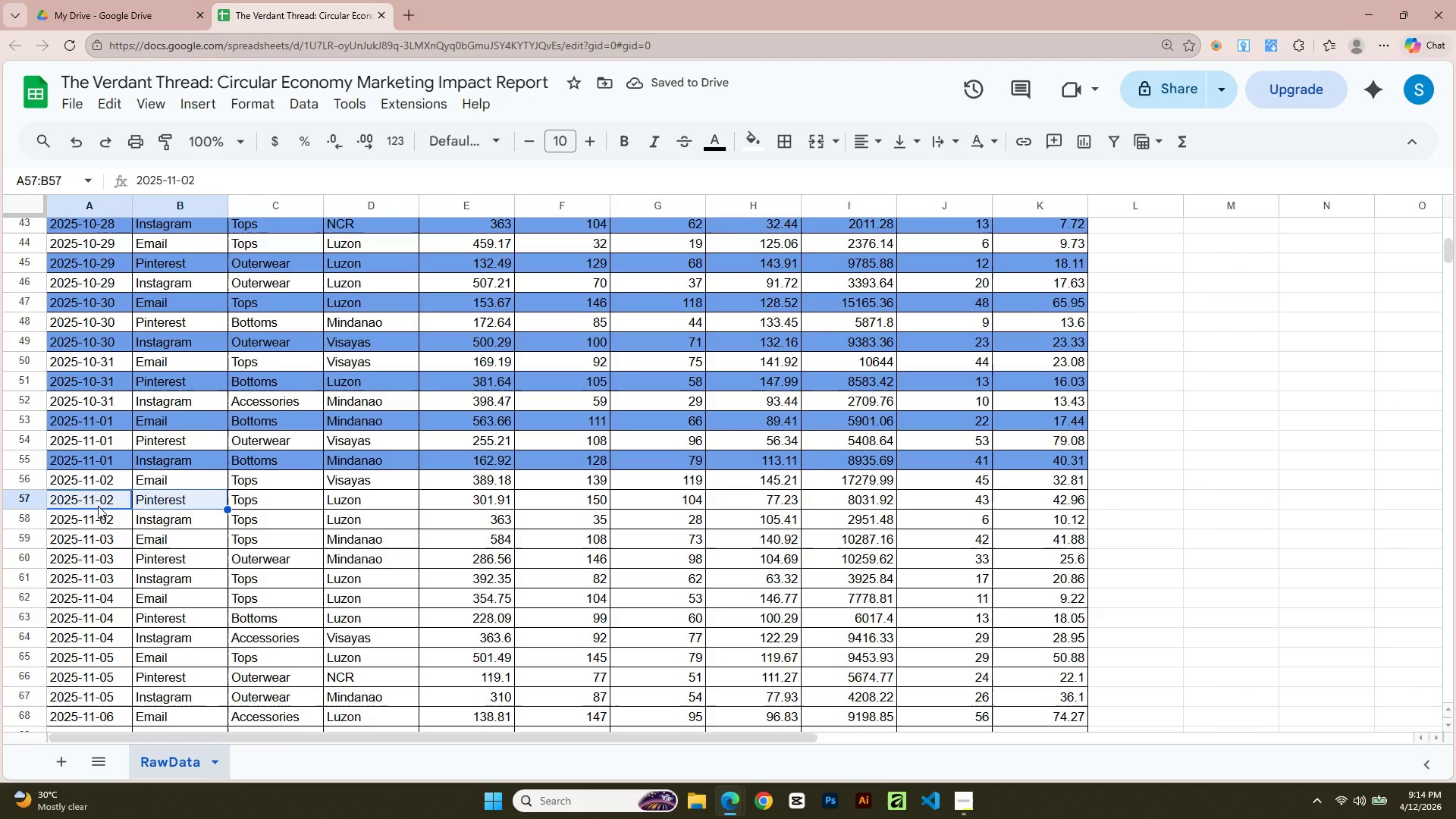 
key(Shift+ArrowRight)
 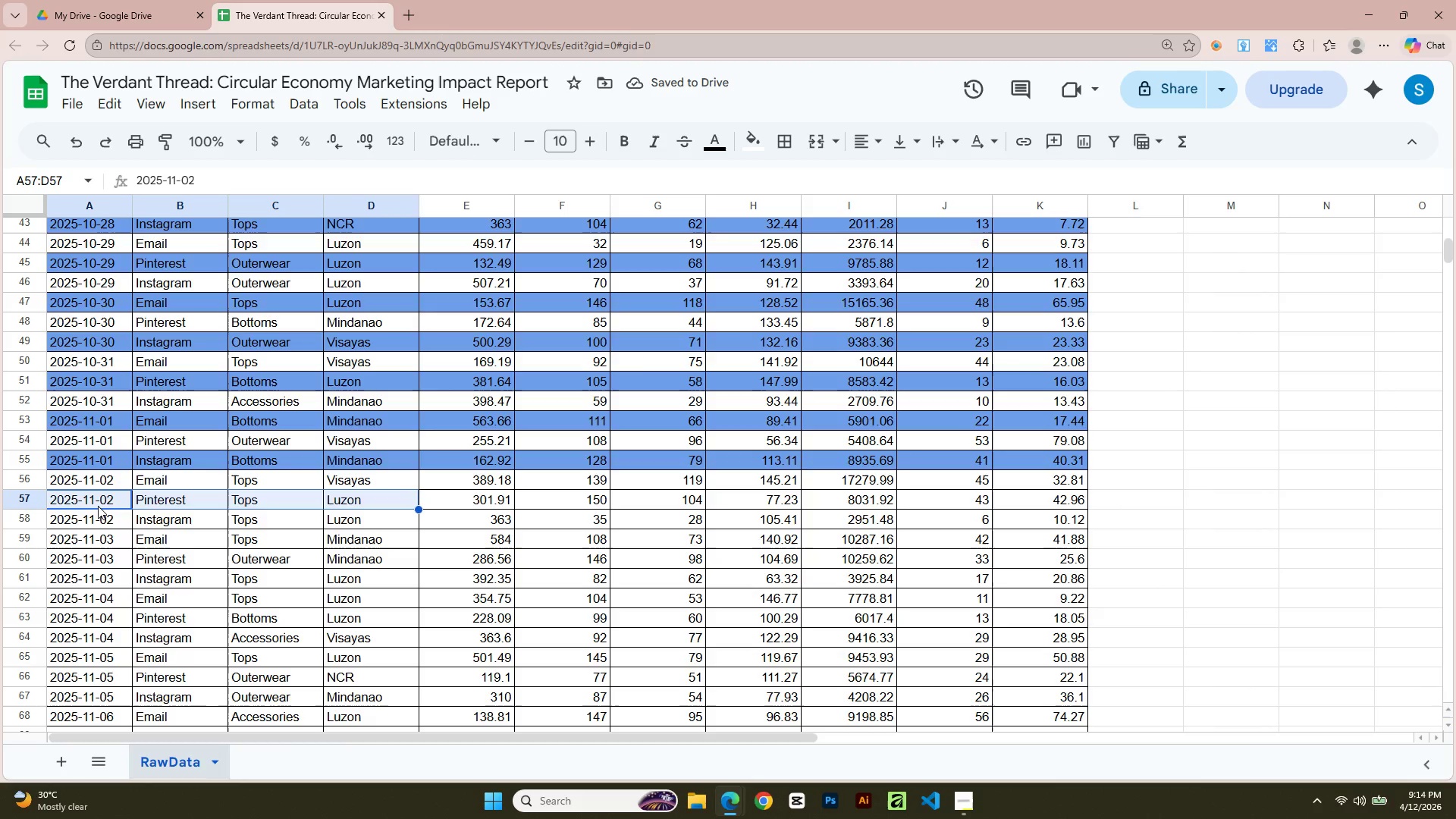 
key(Shift+ArrowRight)
 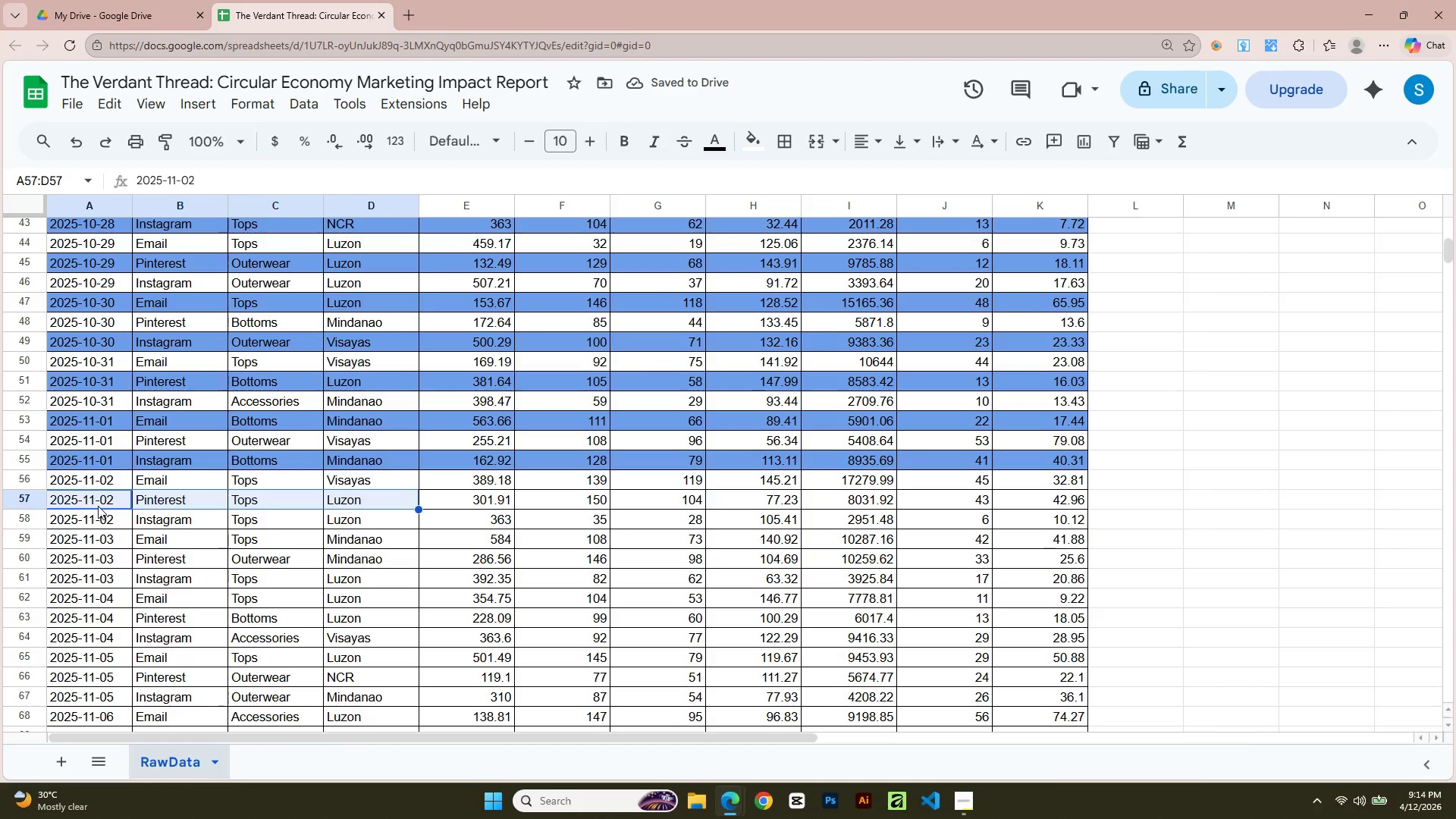 
key(Shift+ArrowRight)
 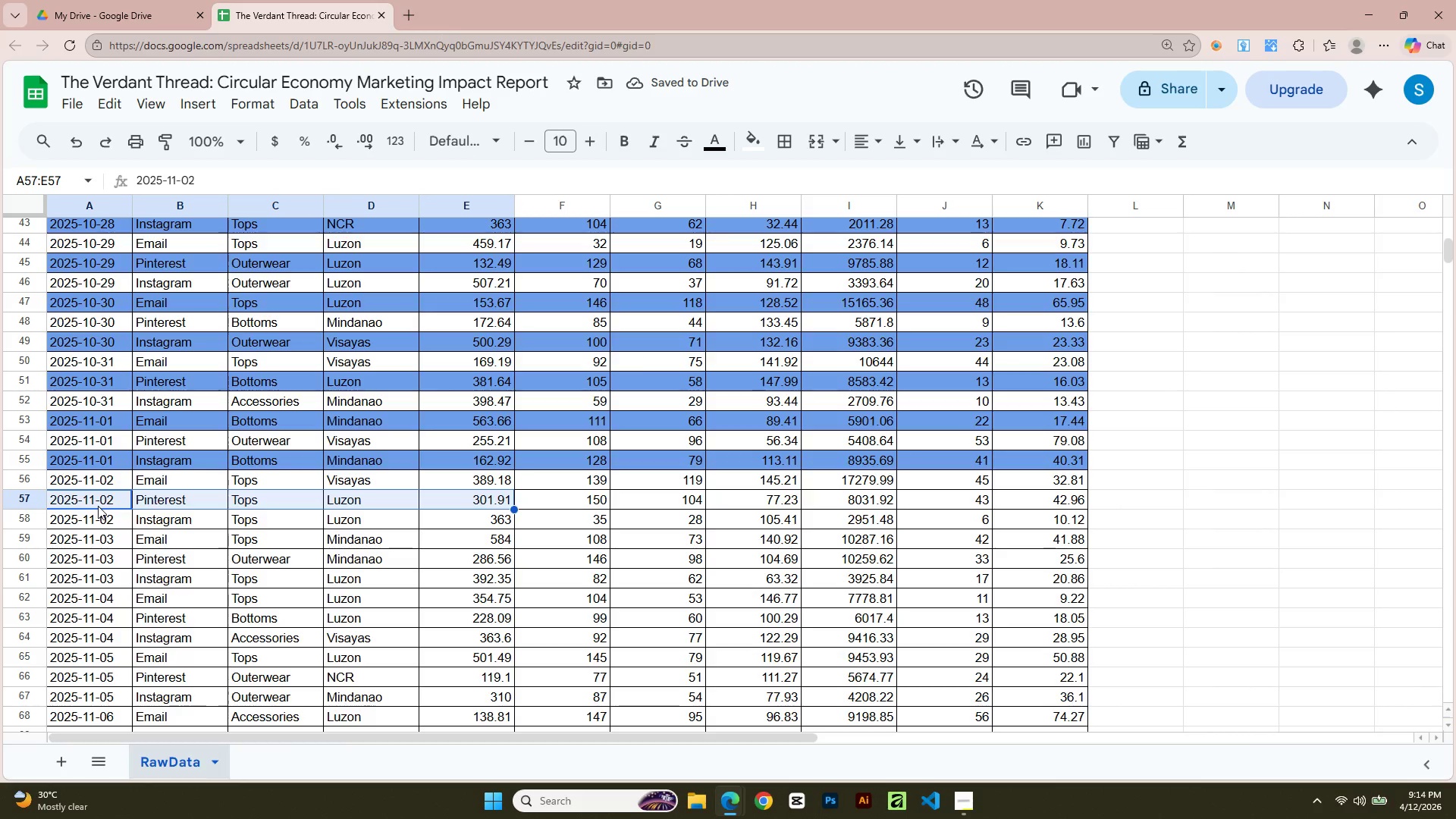 
key(Shift+ArrowRight)
 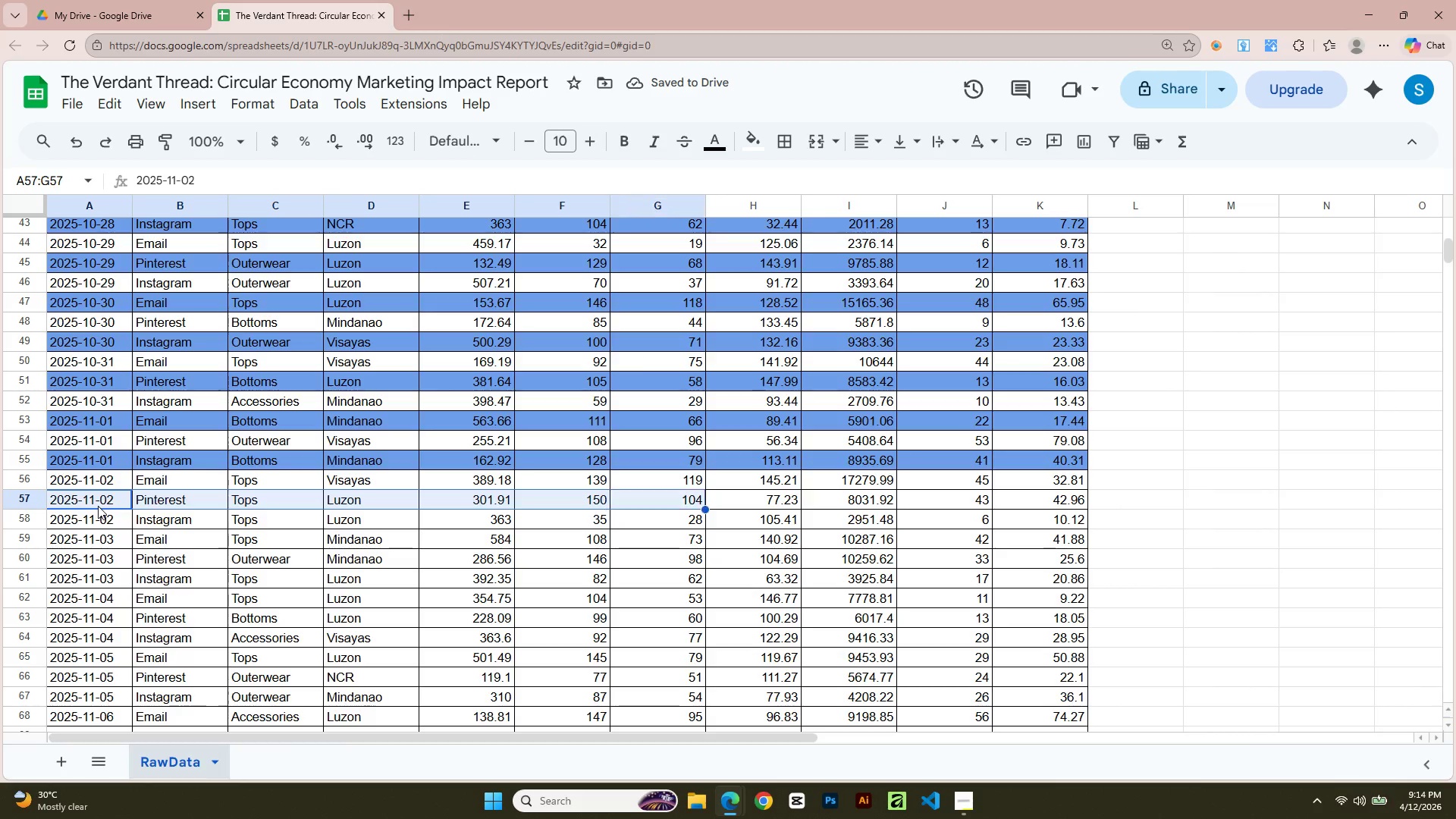 
key(Shift+ArrowRight)
 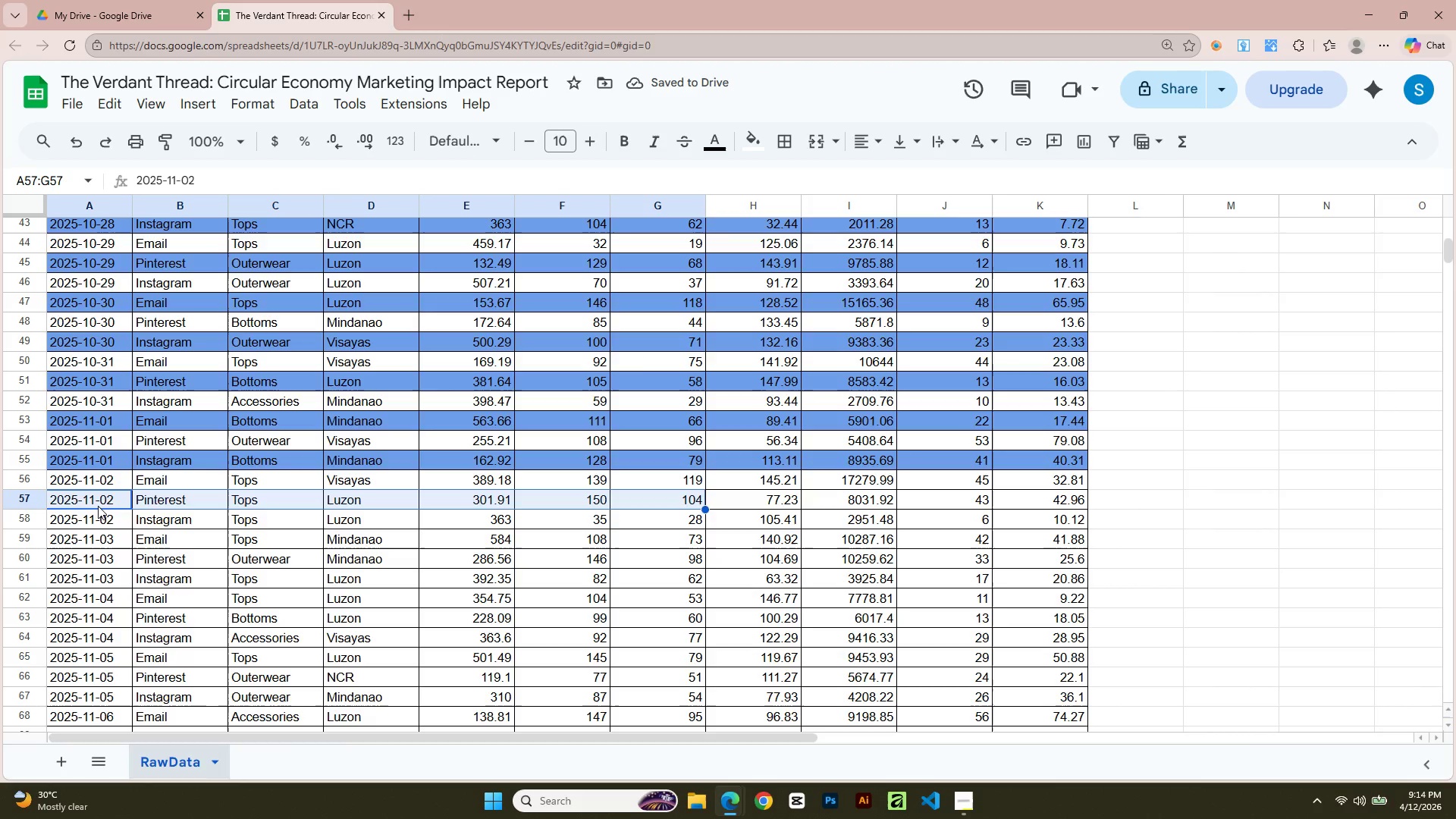 
key(Shift+ArrowRight)
 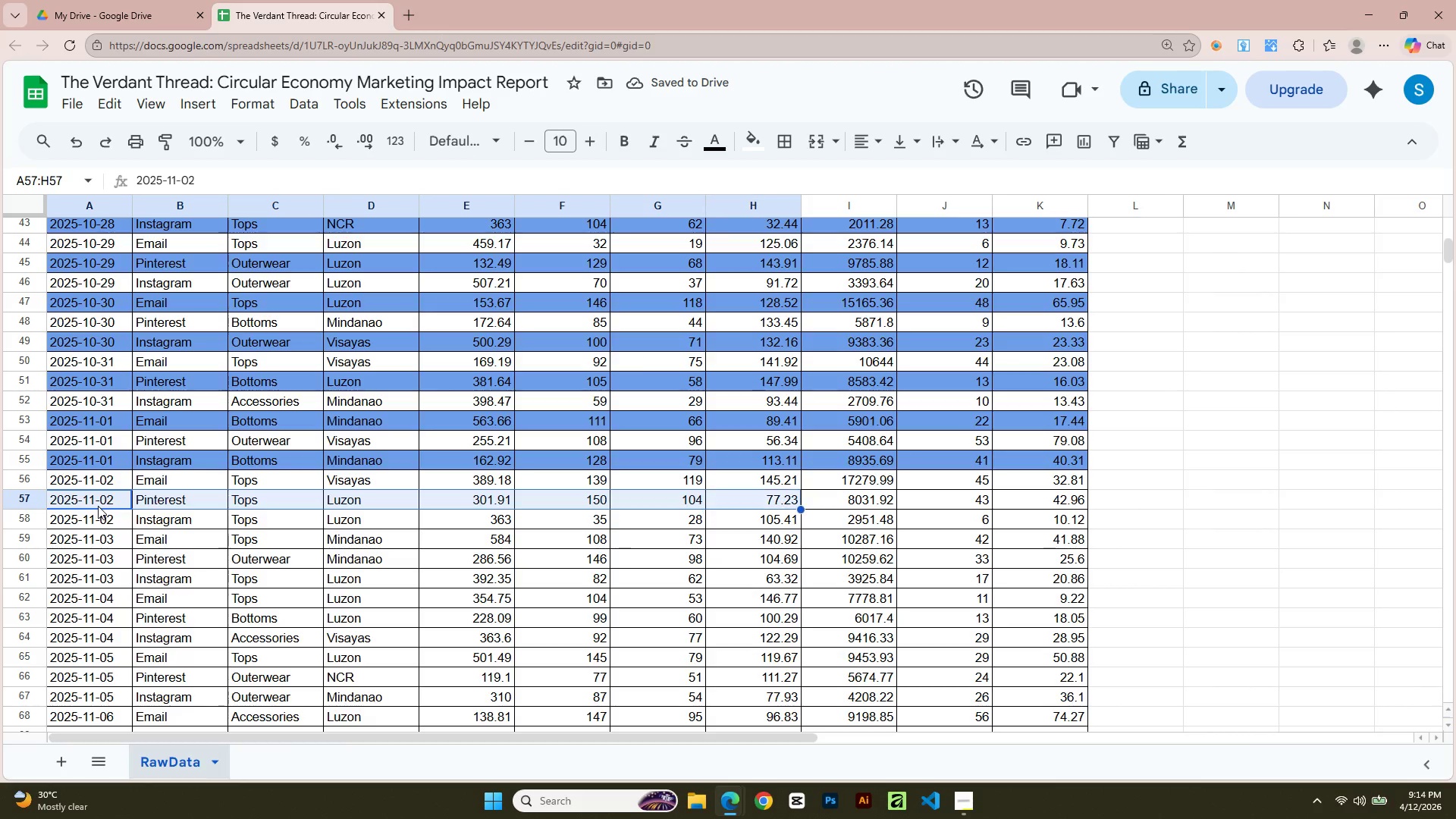 
key(Shift+ArrowRight)
 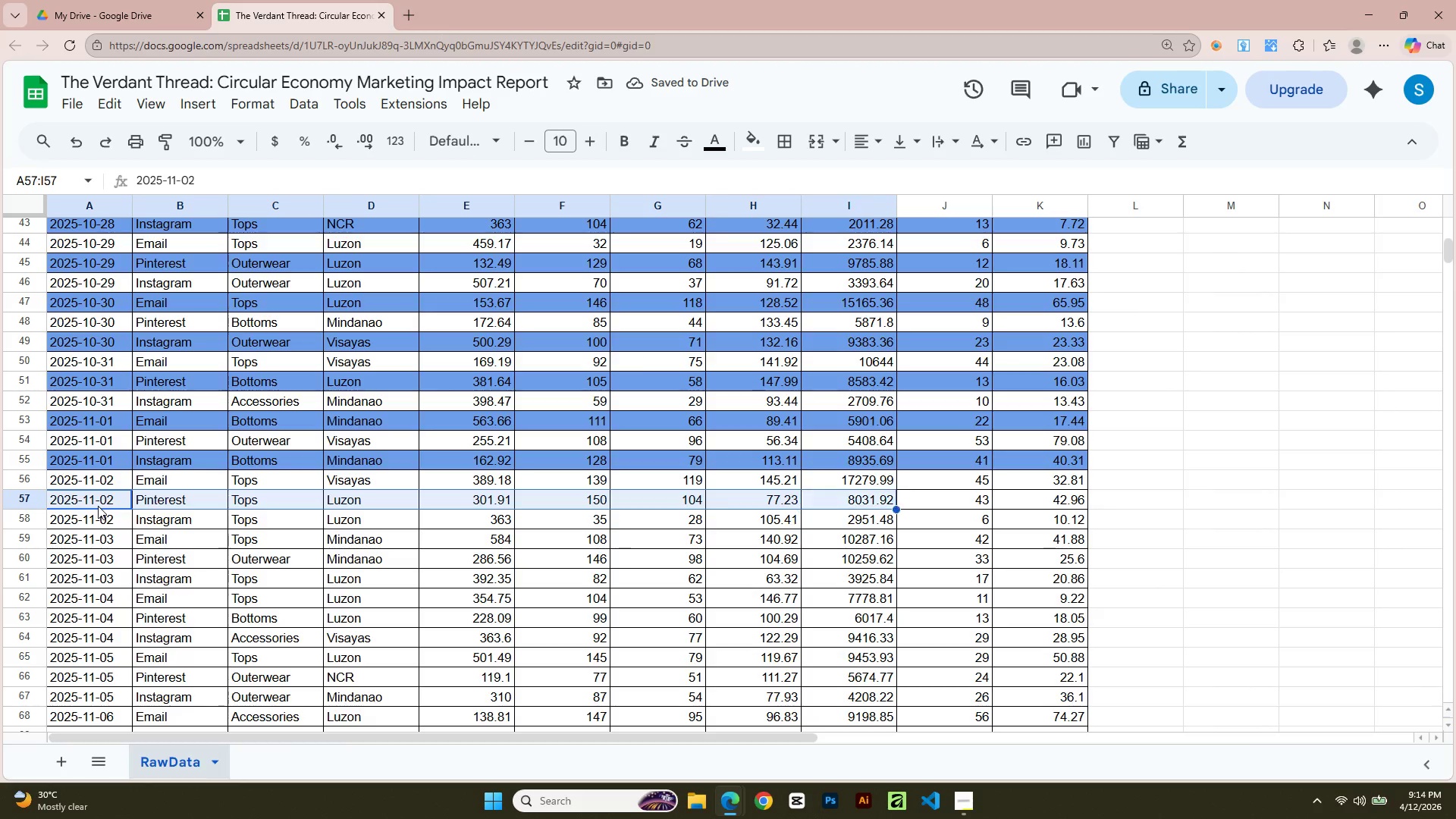 
key(Shift+ArrowRight)
 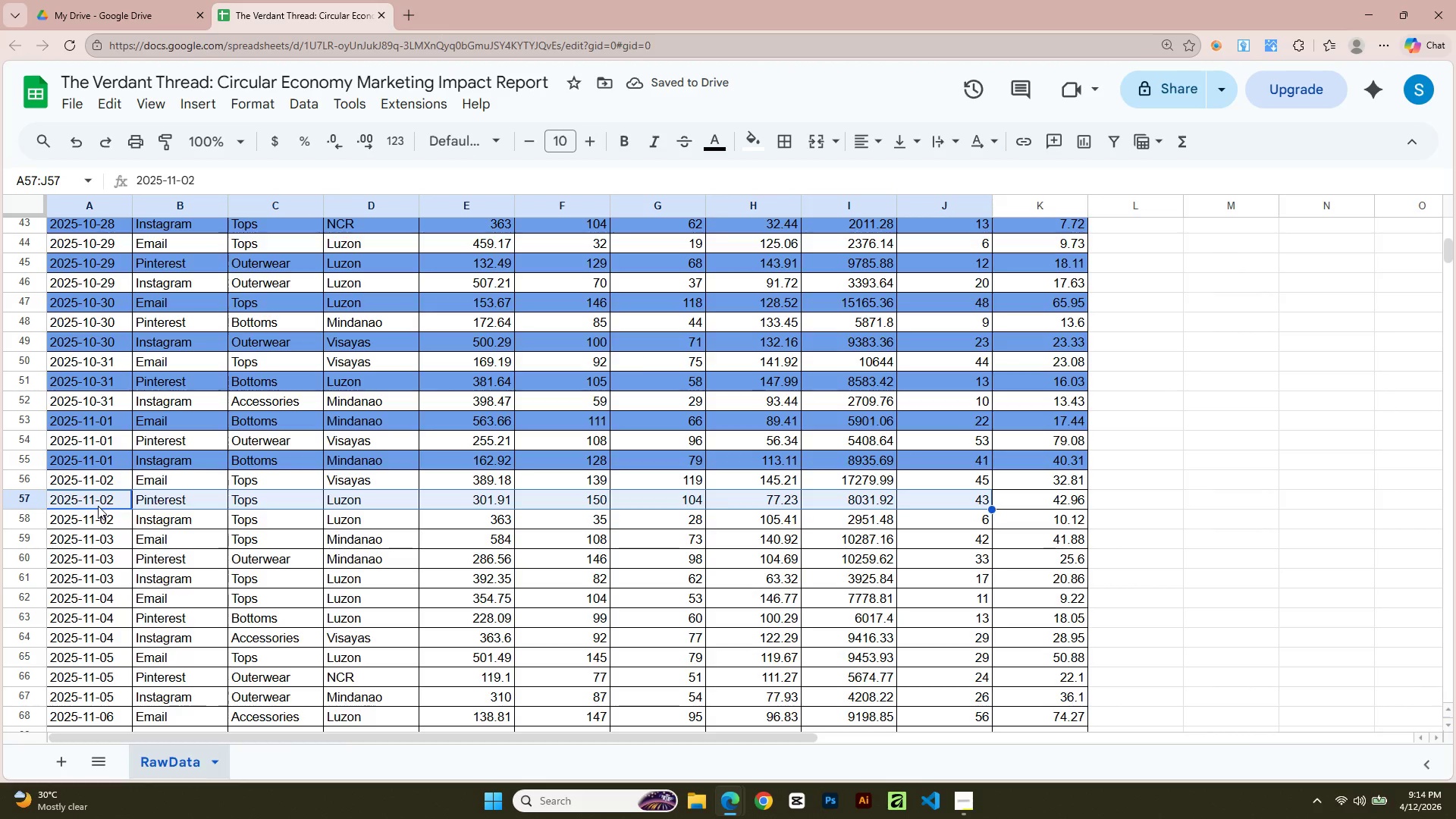 
key(Shift+ArrowRight)
 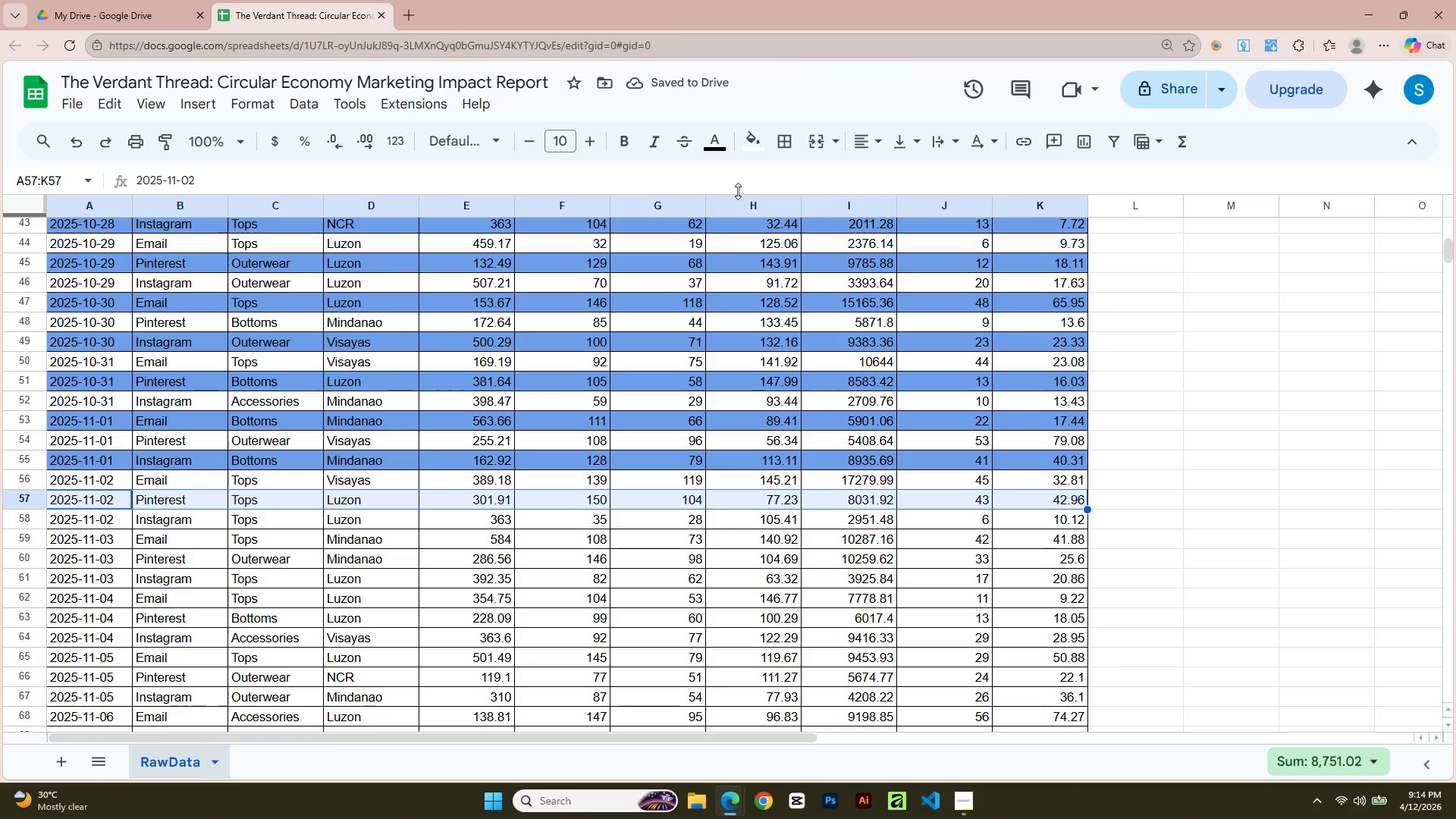 
left_click([748, 142])
 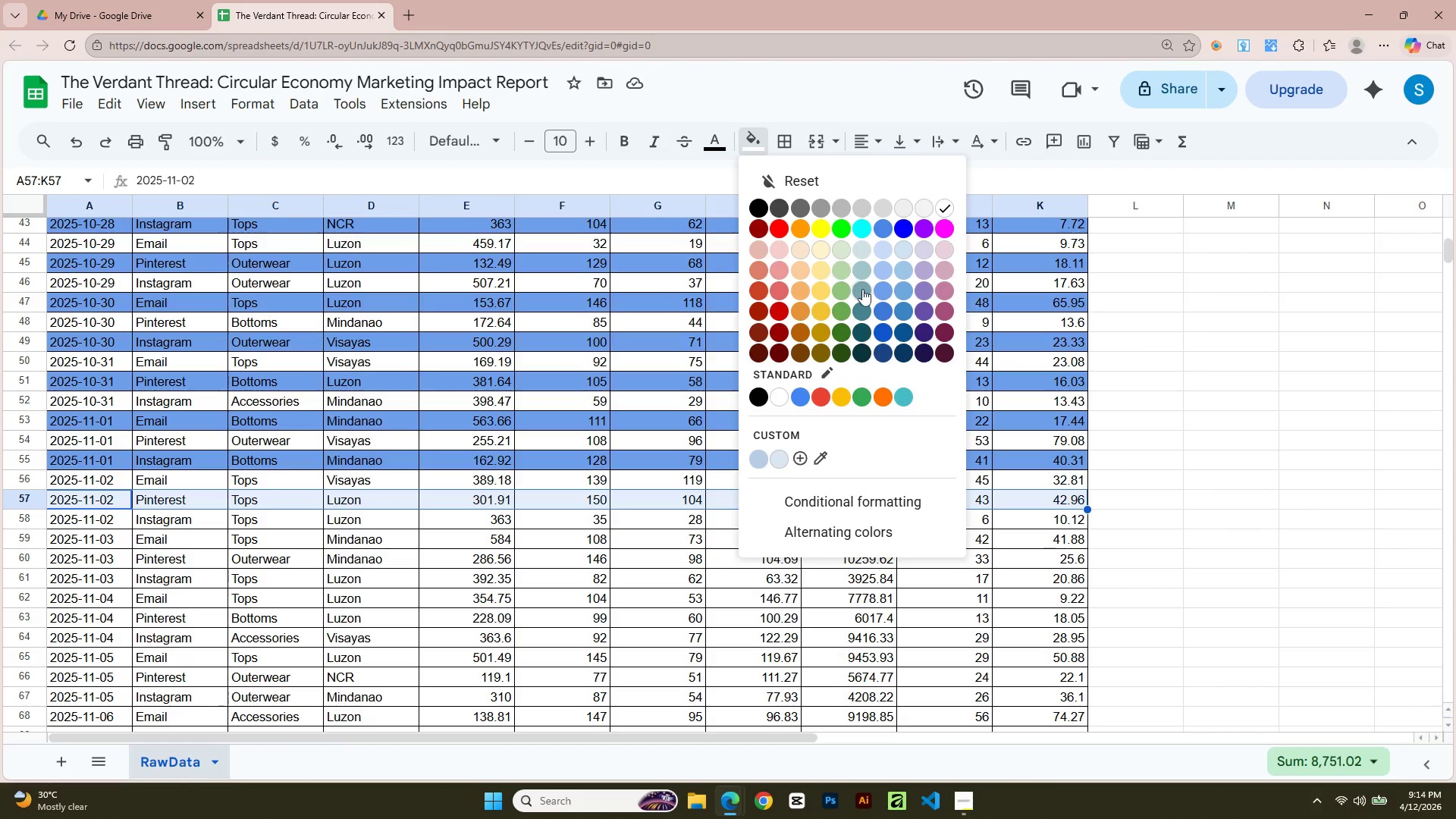 
left_click([880, 294])
 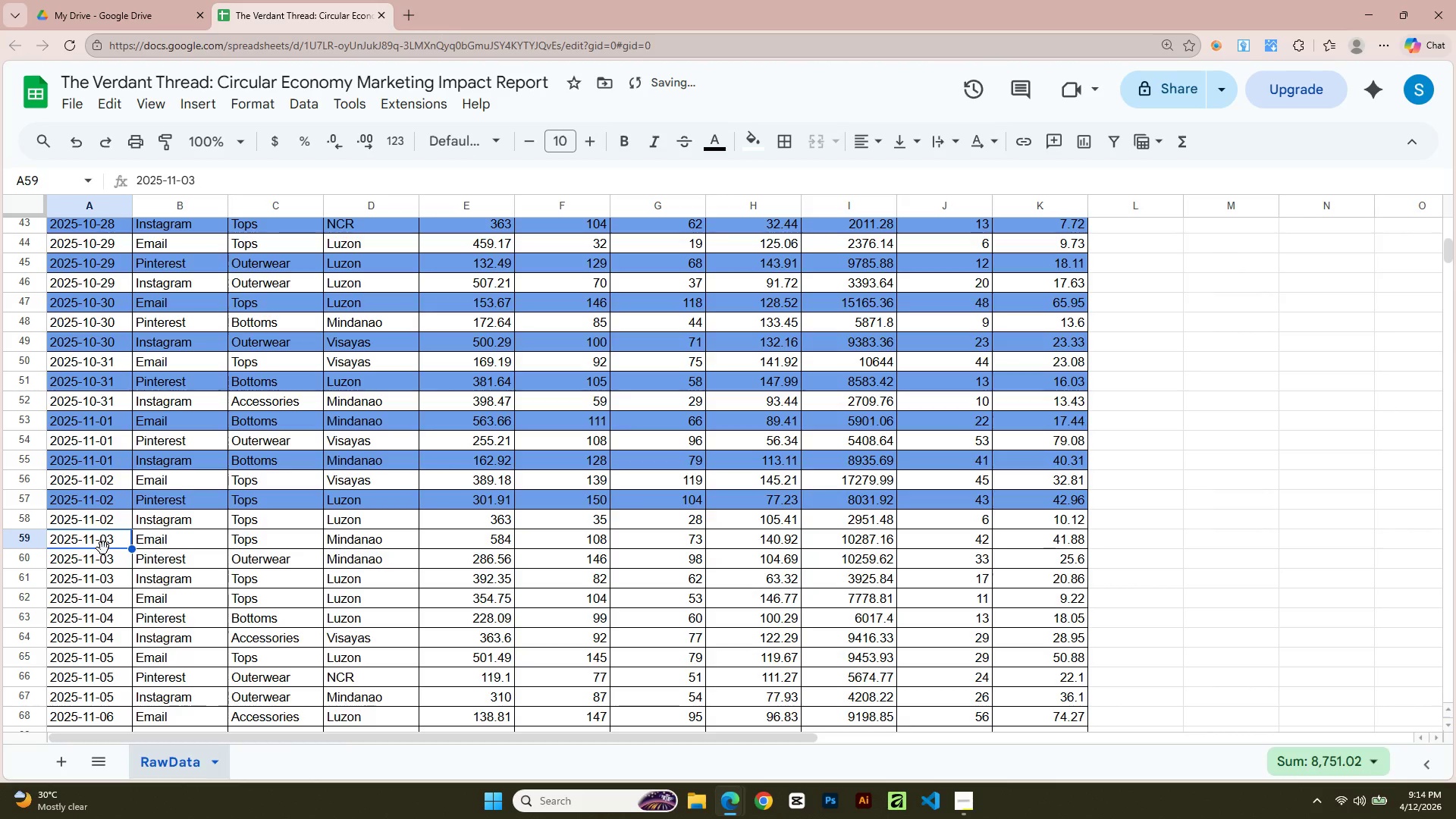 
key(Shift+ArrowRight)
 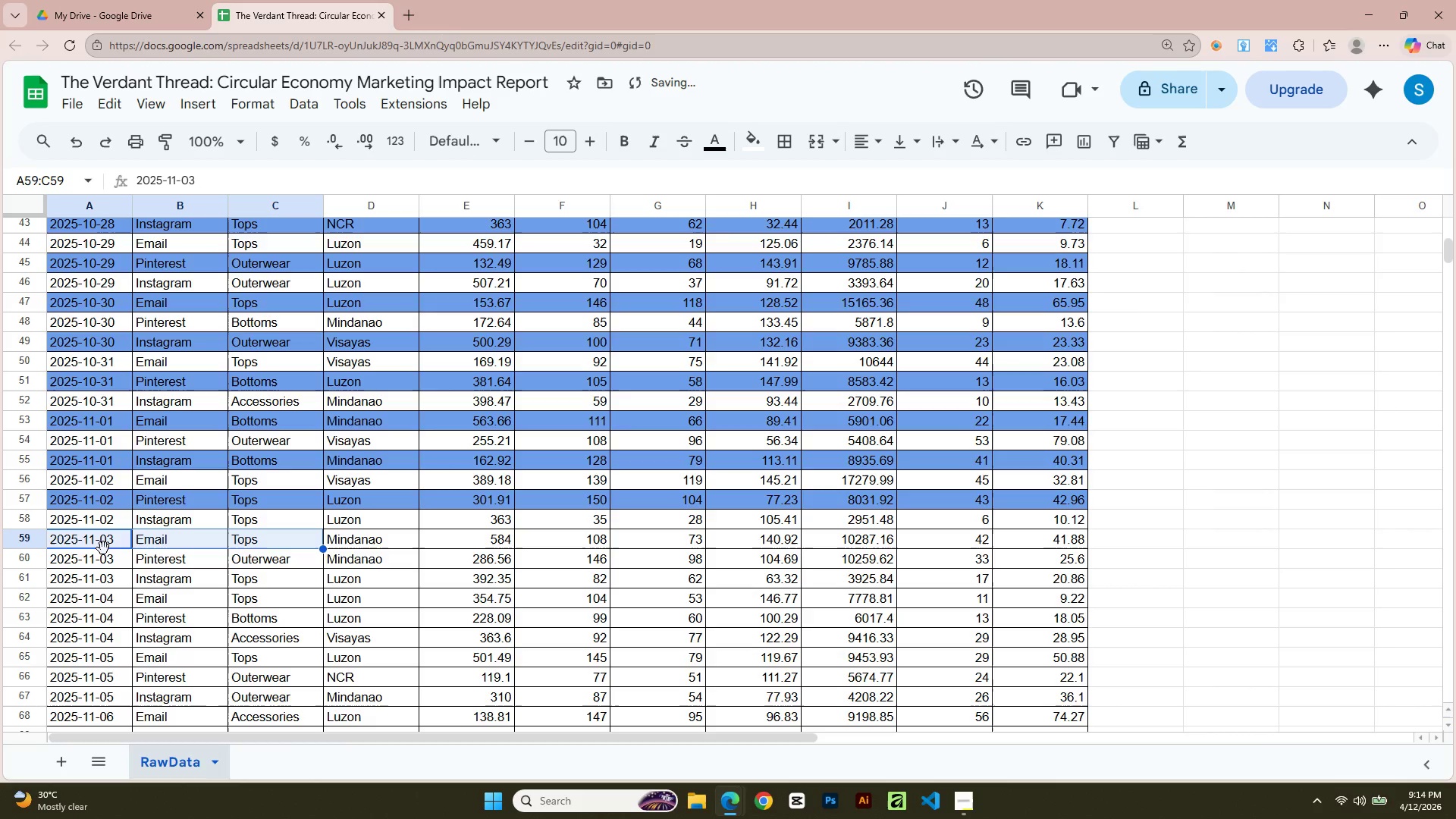 
key(Shift+ArrowRight)
 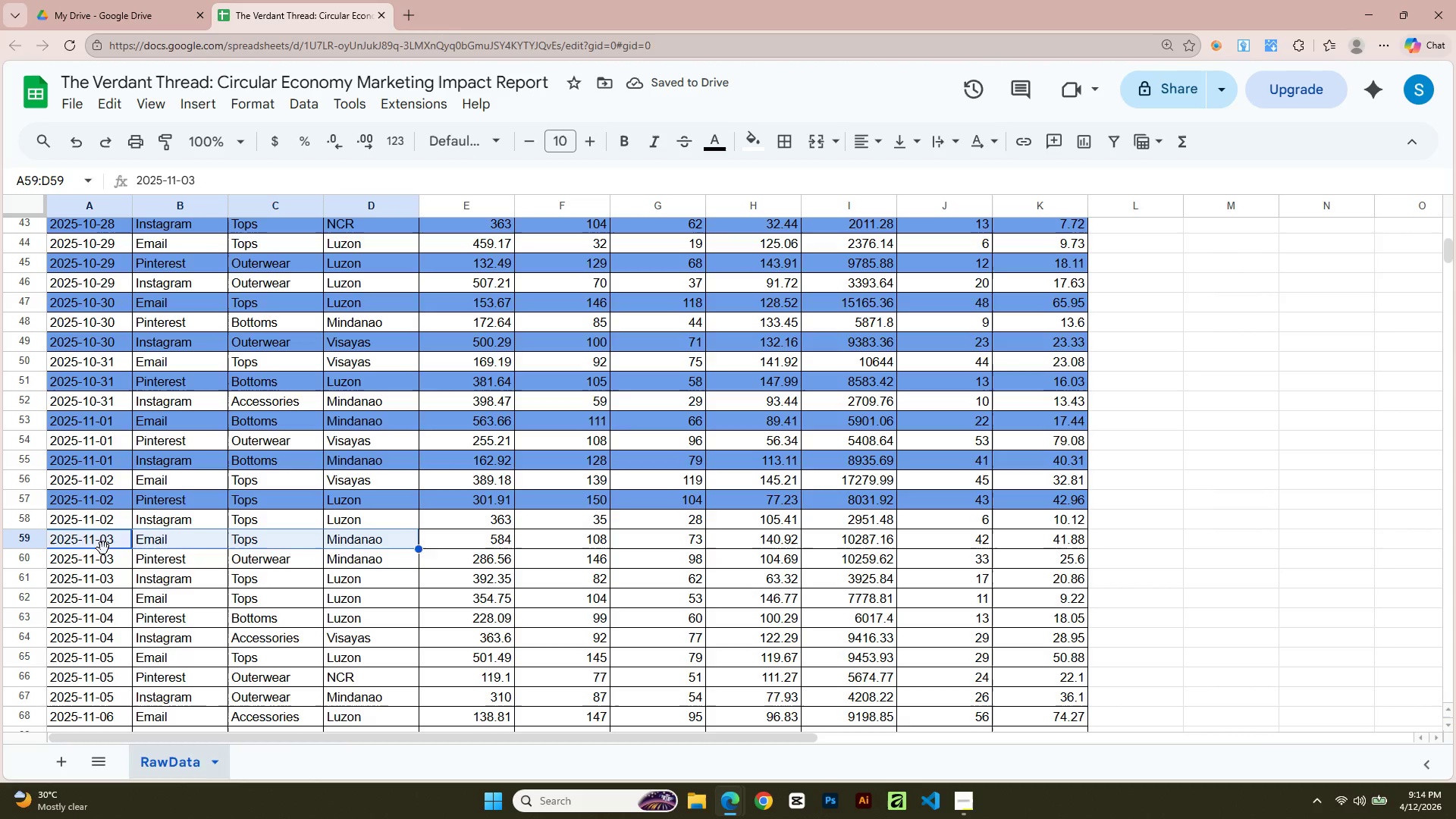 
key(Shift+ArrowRight)
 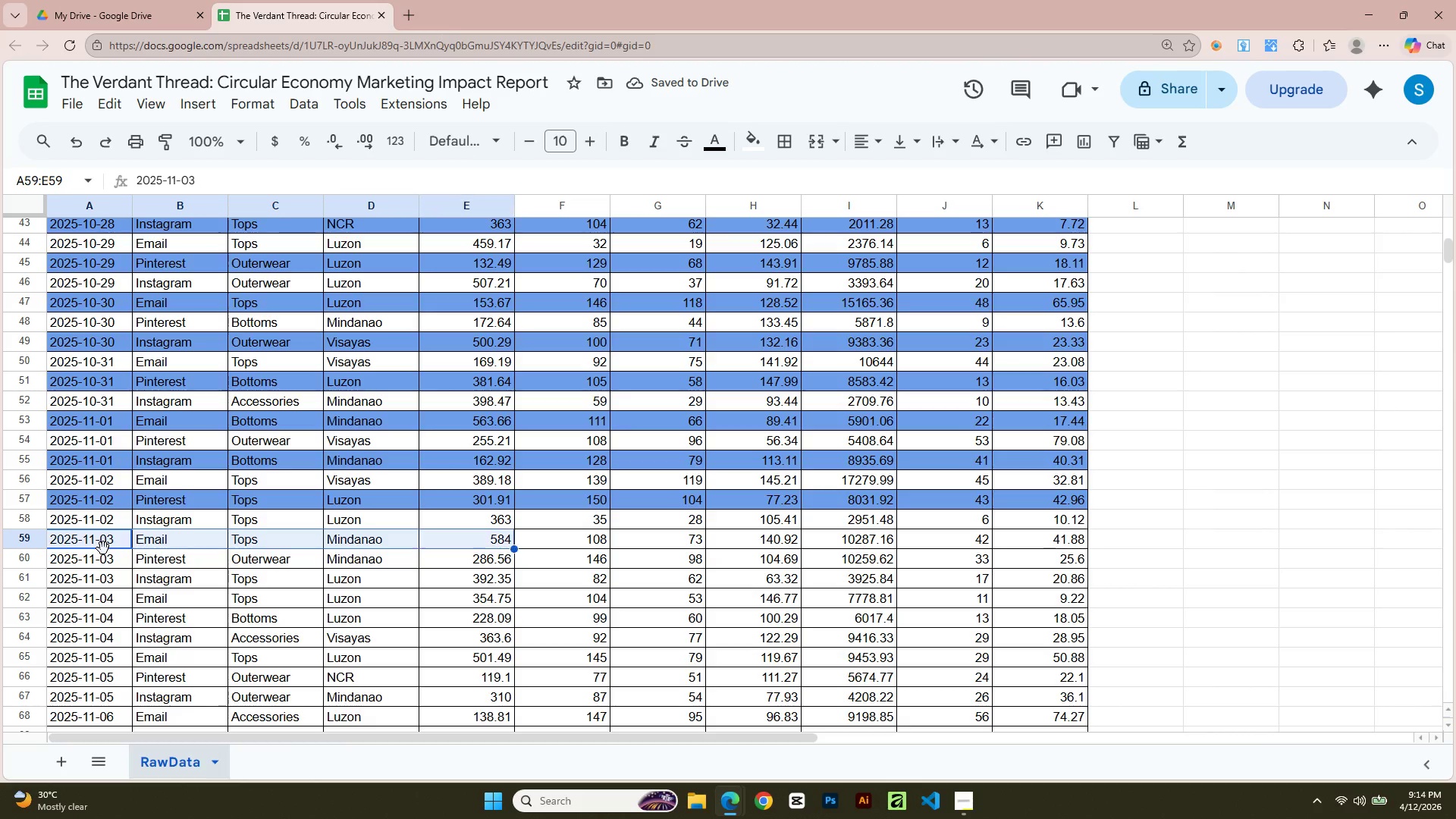 
key(Shift+ArrowRight)
 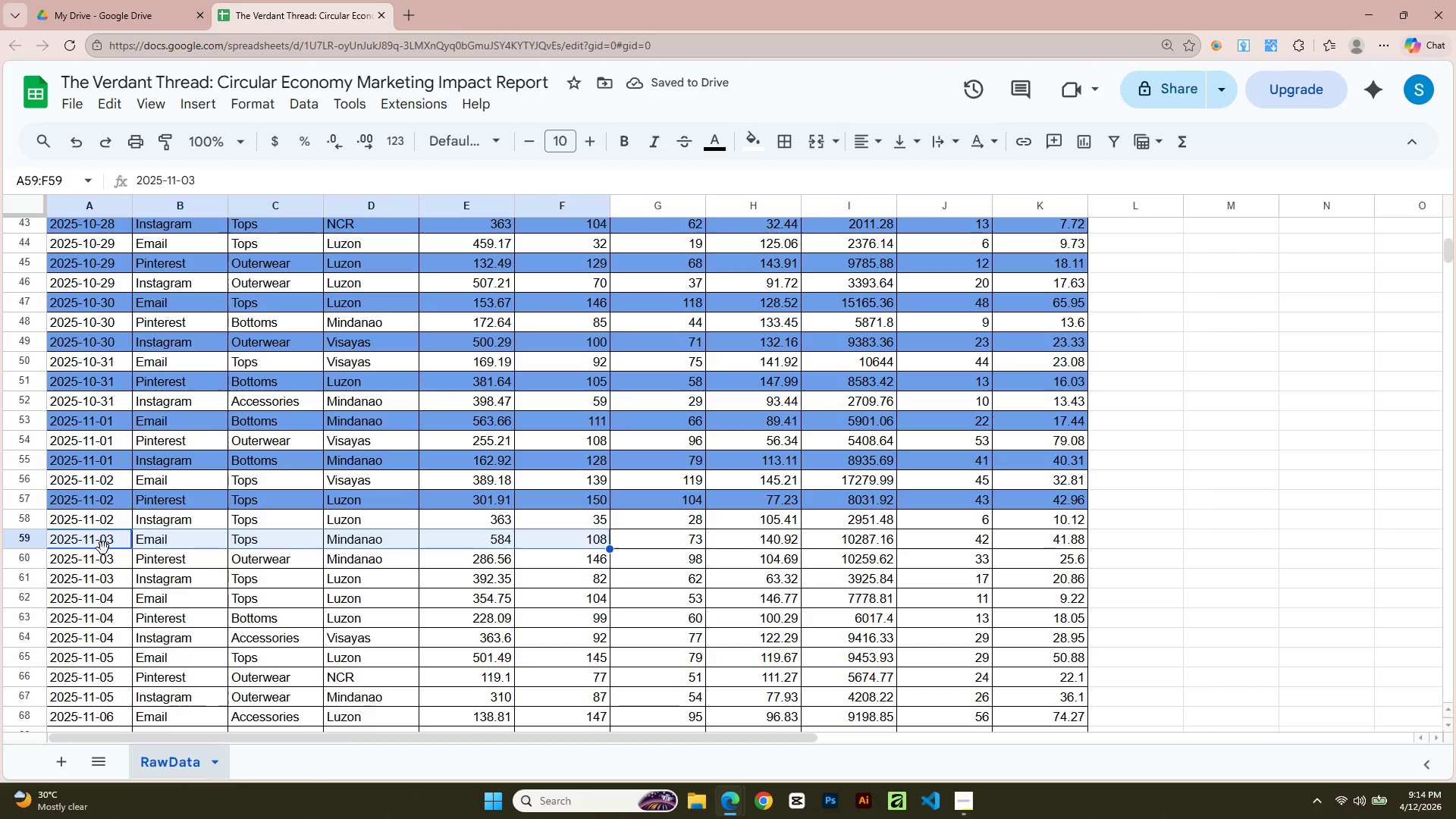 
key(Shift+ArrowRight)
 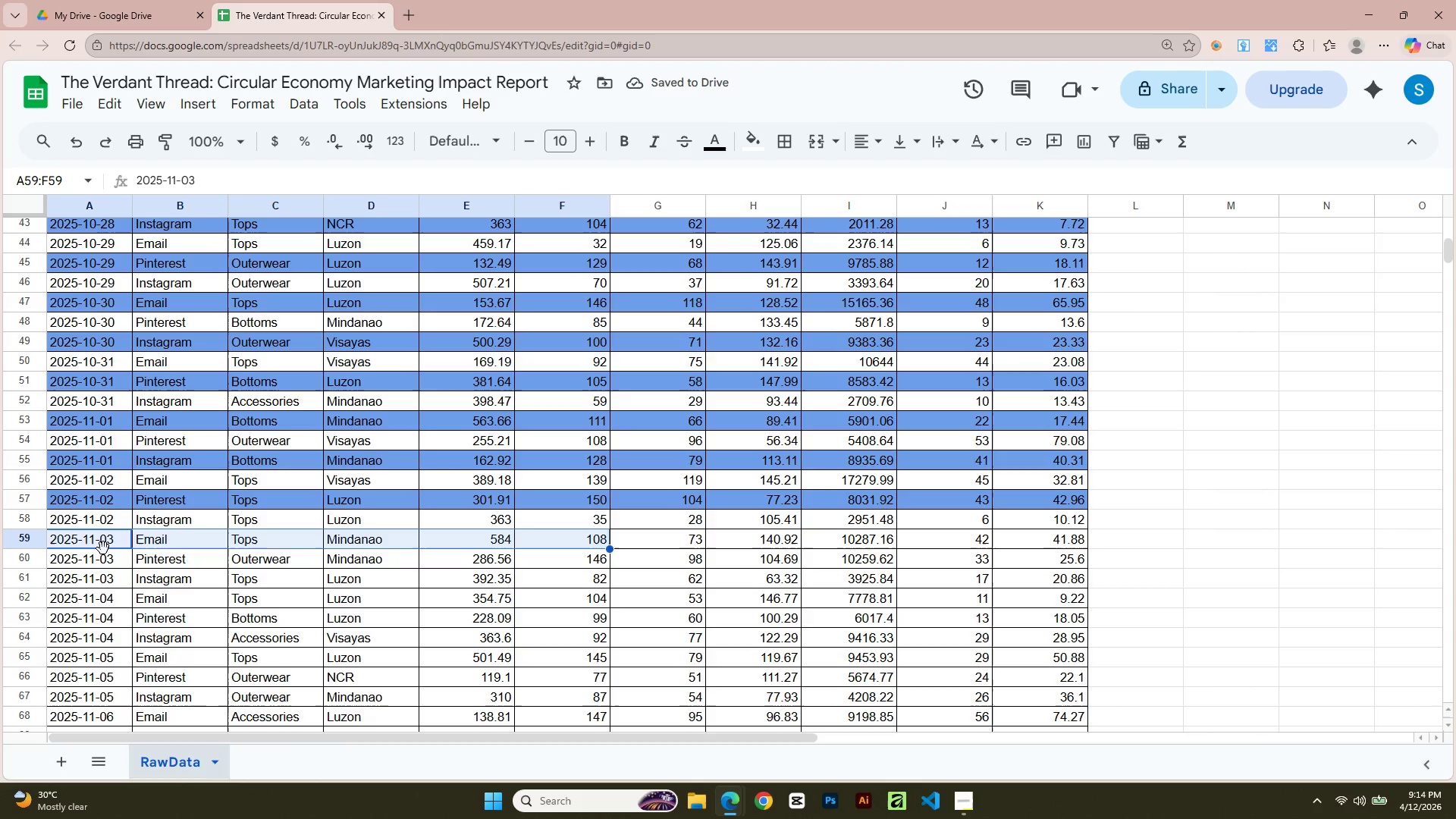 
key(Shift+ArrowRight)
 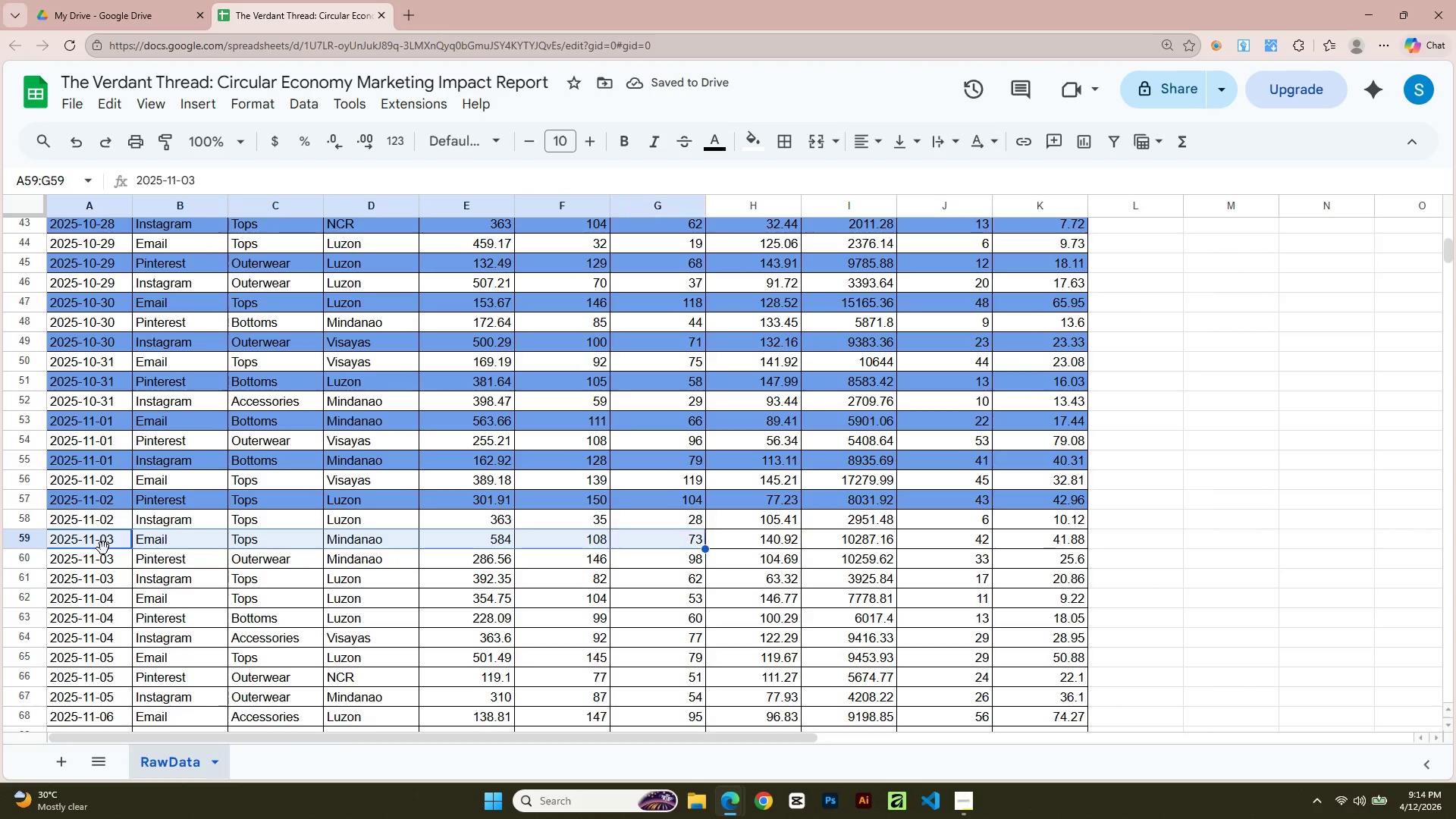 
key(Shift+ArrowRight)
 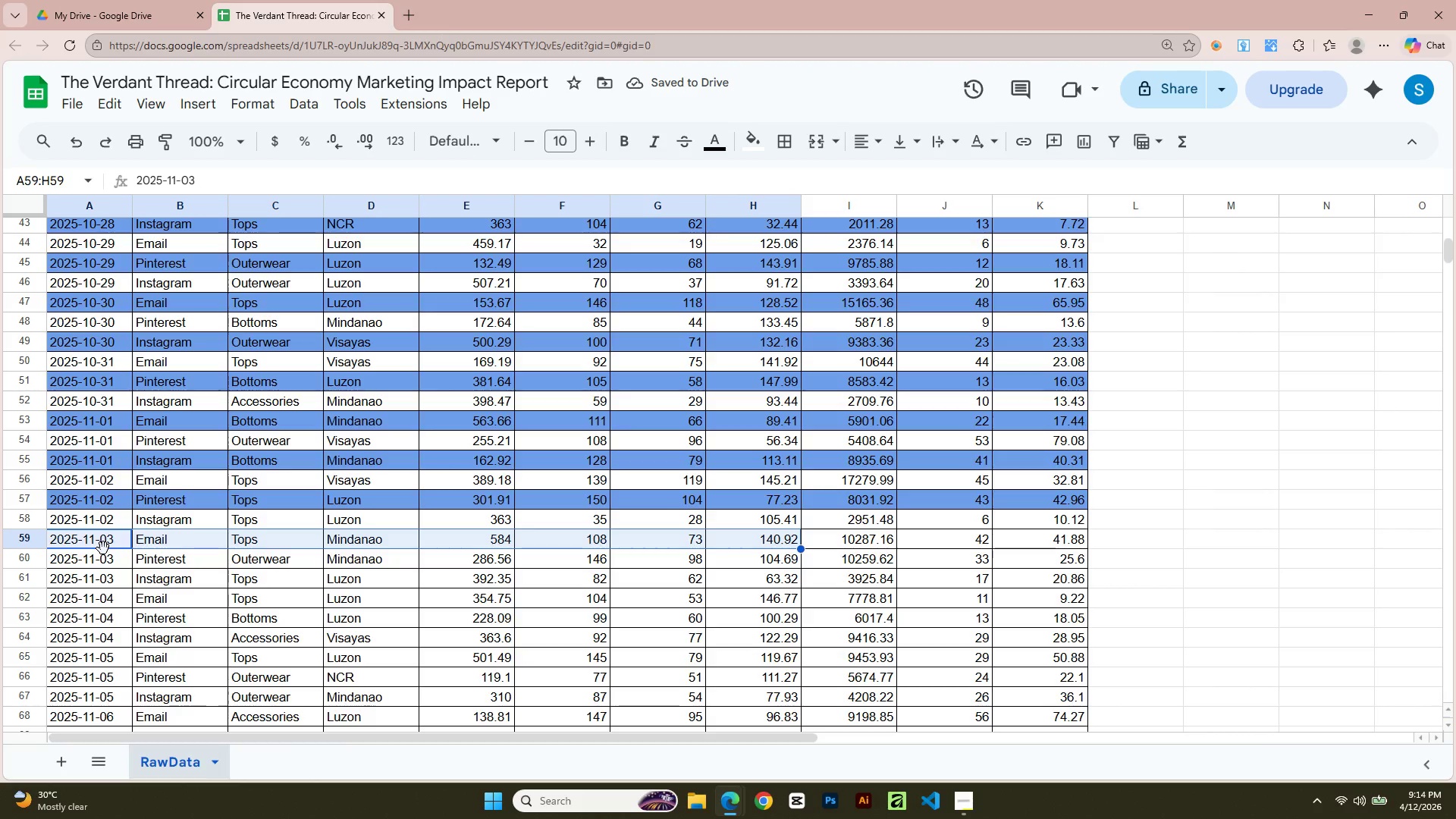 
key(Shift+ArrowRight)
 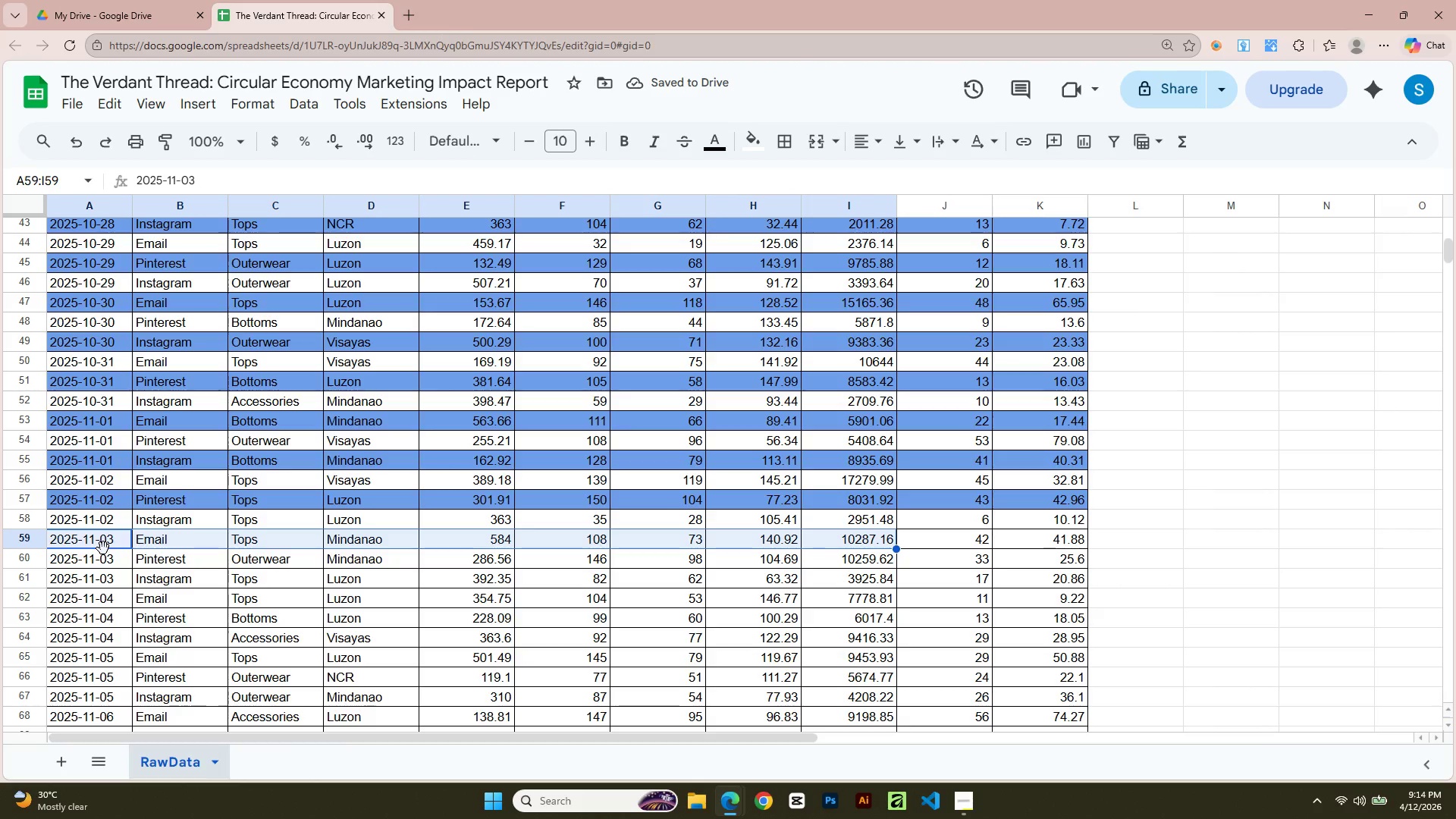 
key(Shift+ArrowRight)
 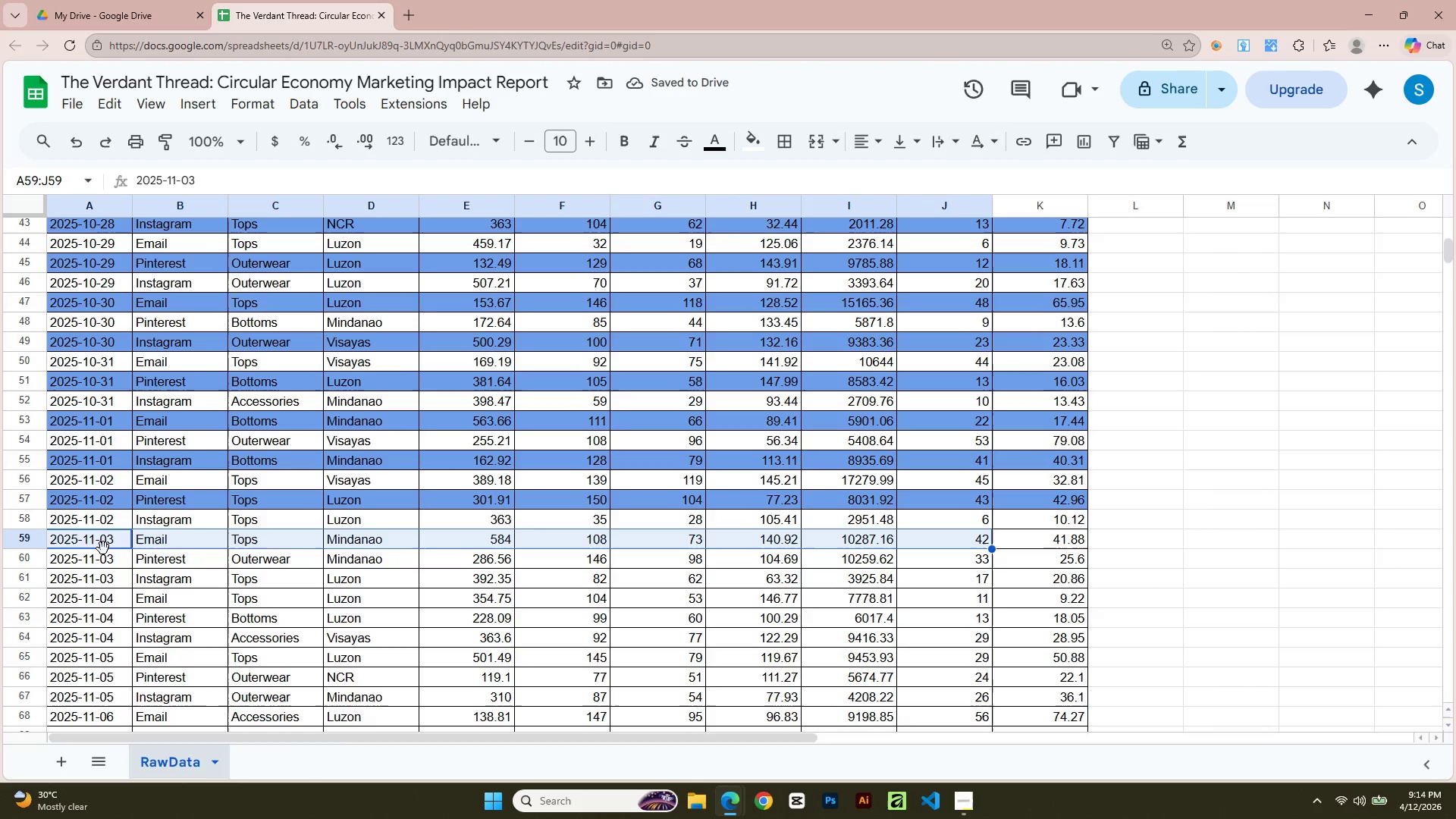 
key(Shift+ArrowRight)
 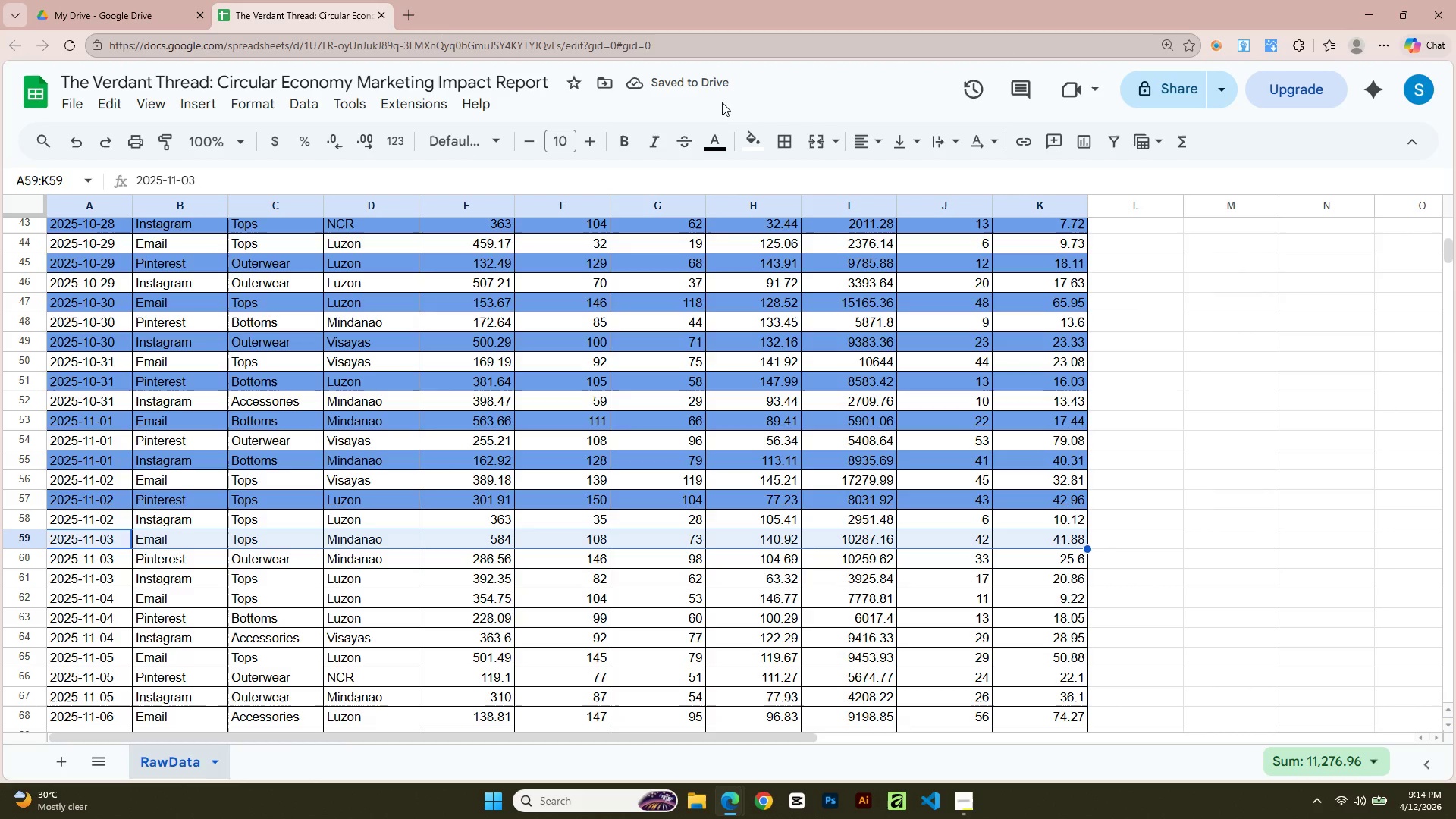 
left_click([760, 146])
 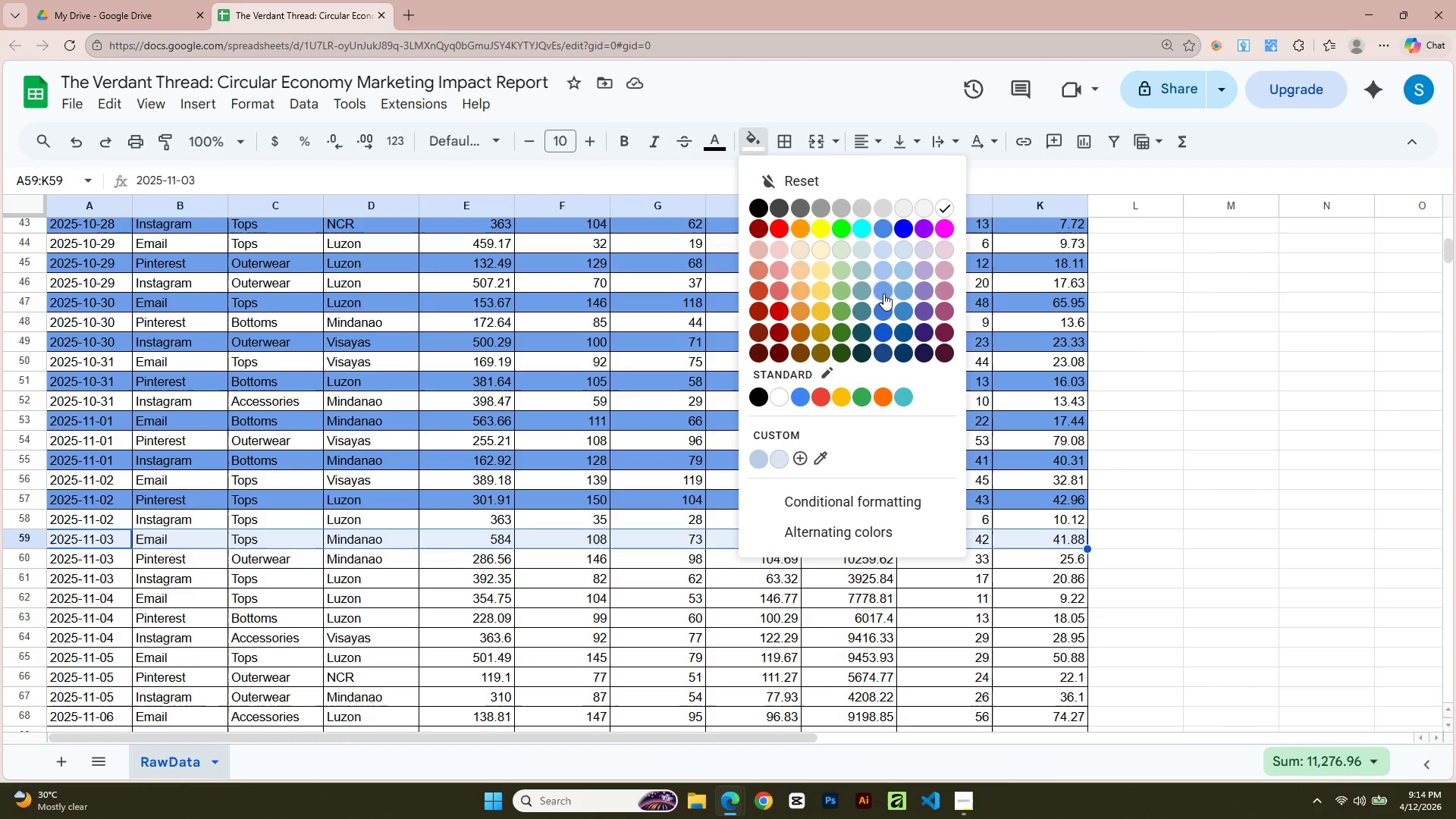 
left_click([883, 287])
 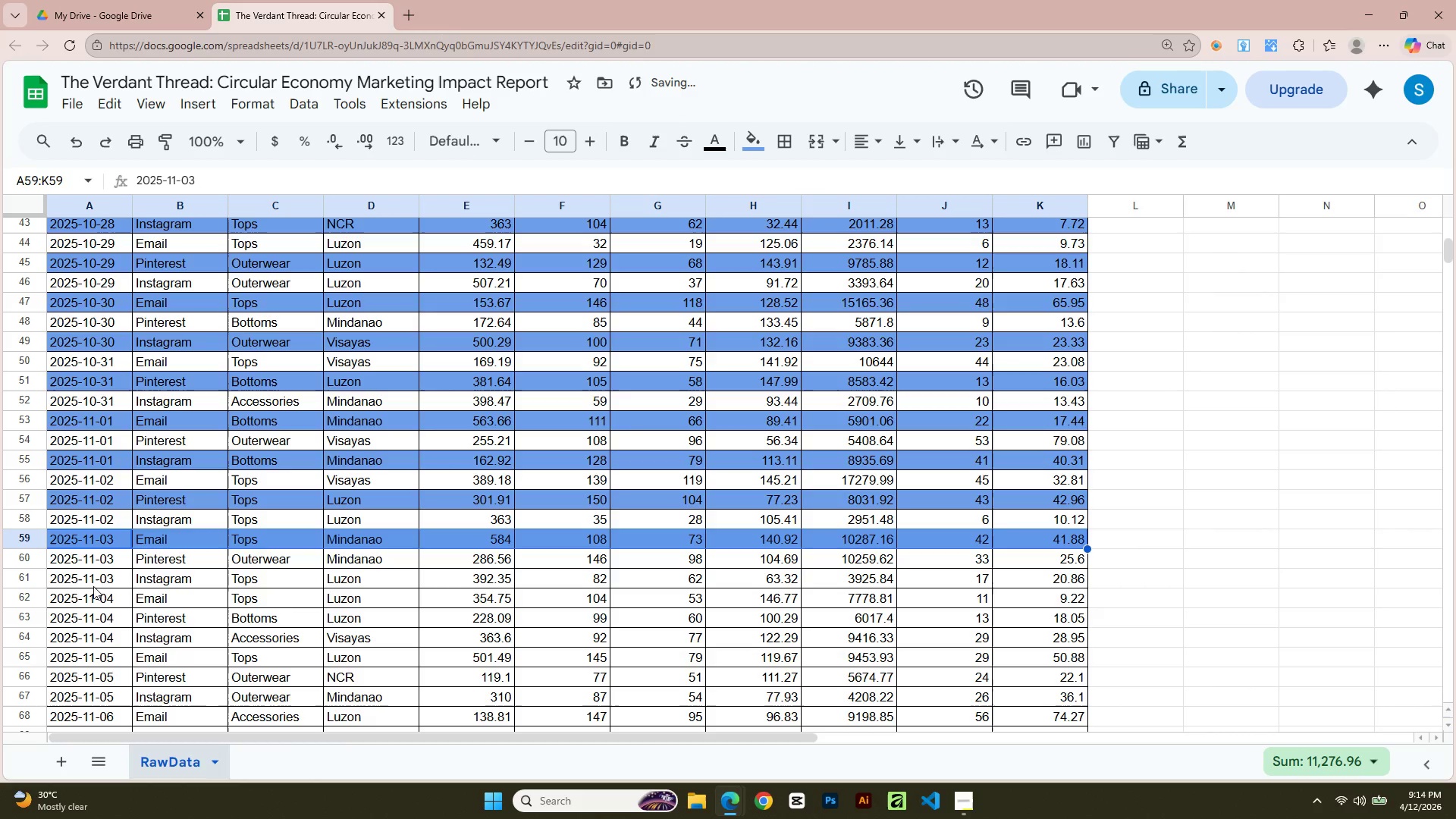 
left_click([74, 585])
 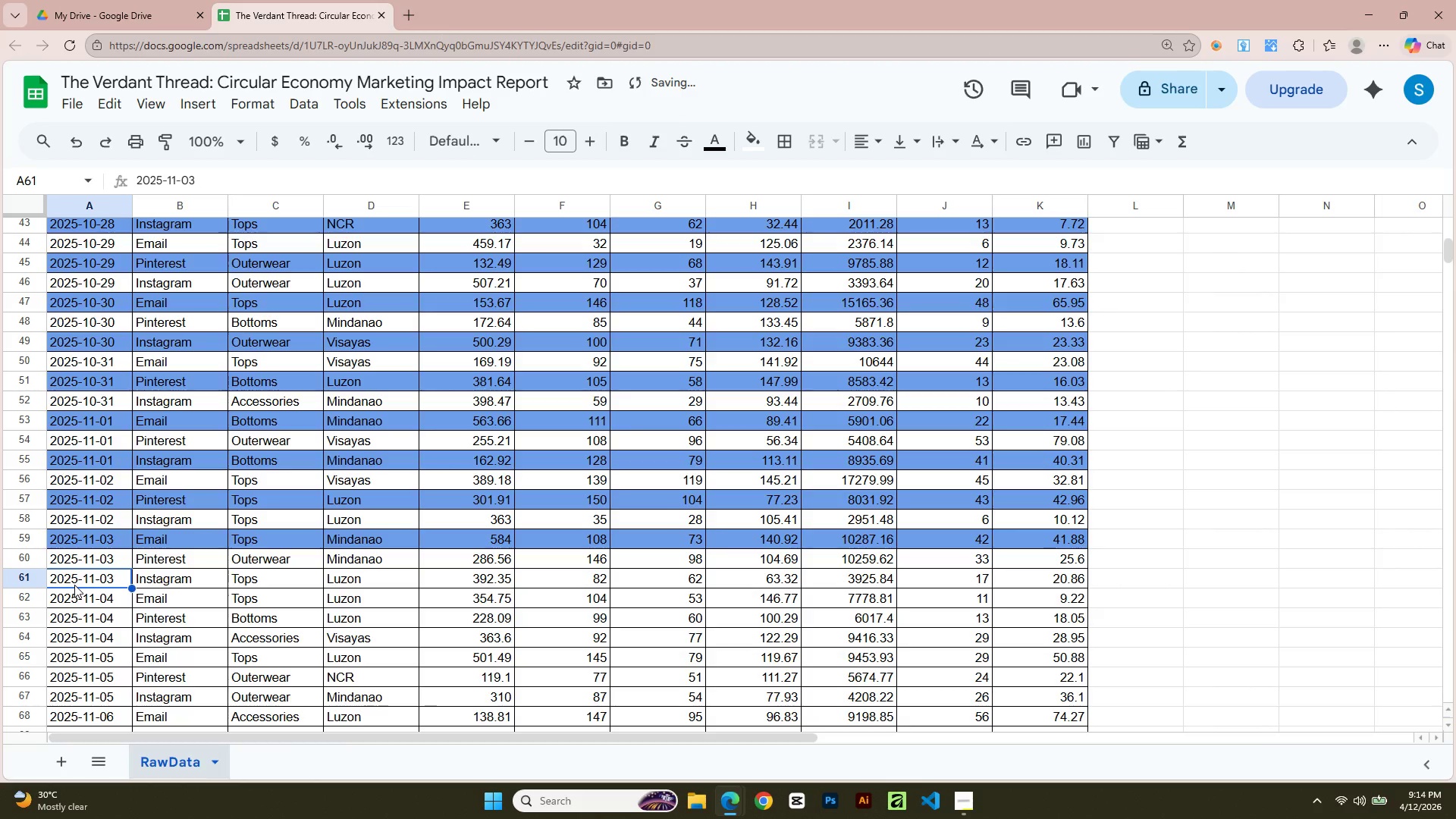 
key(Shift+ArrowRight)
 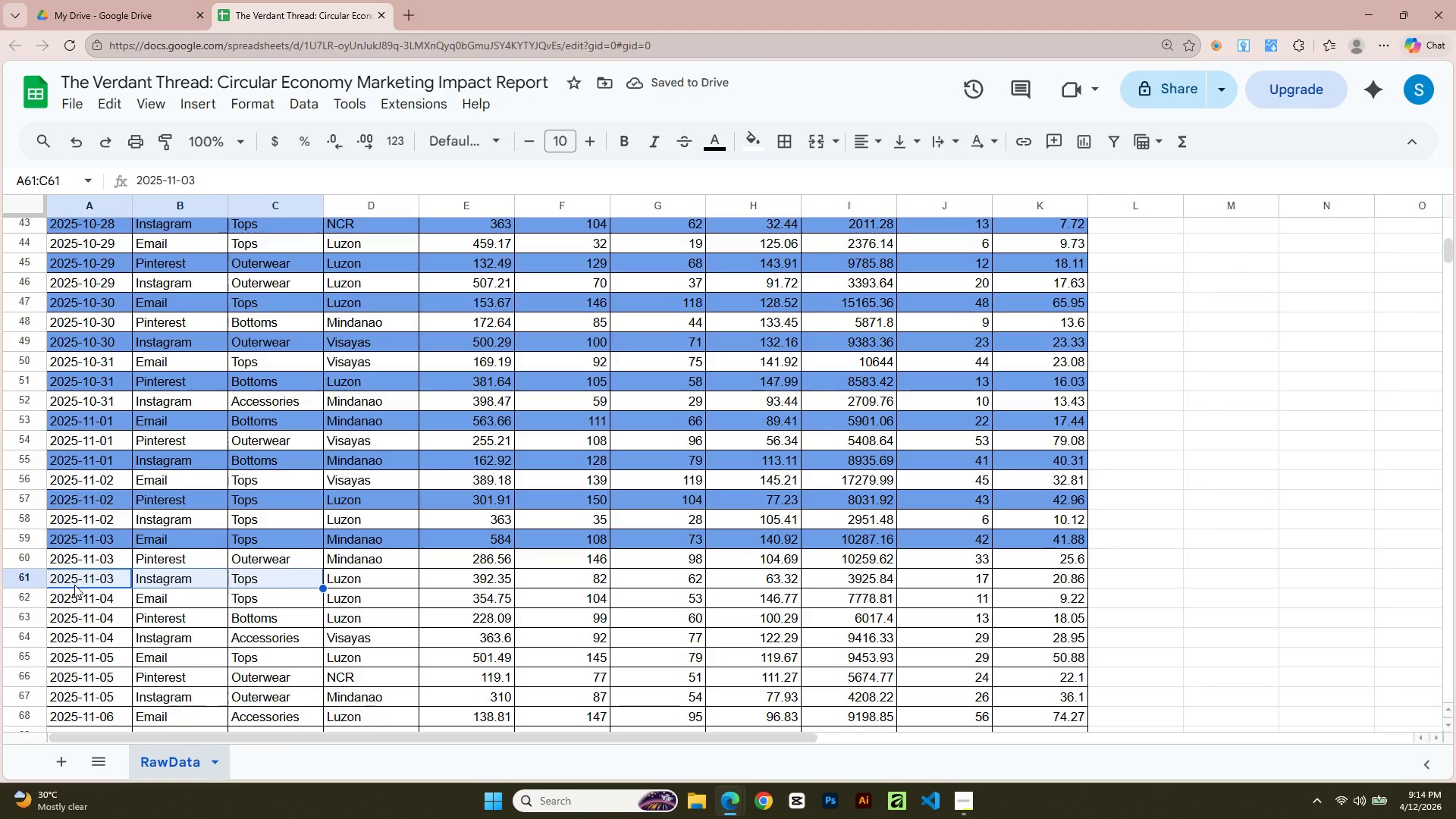 
key(Shift+ArrowRight)
 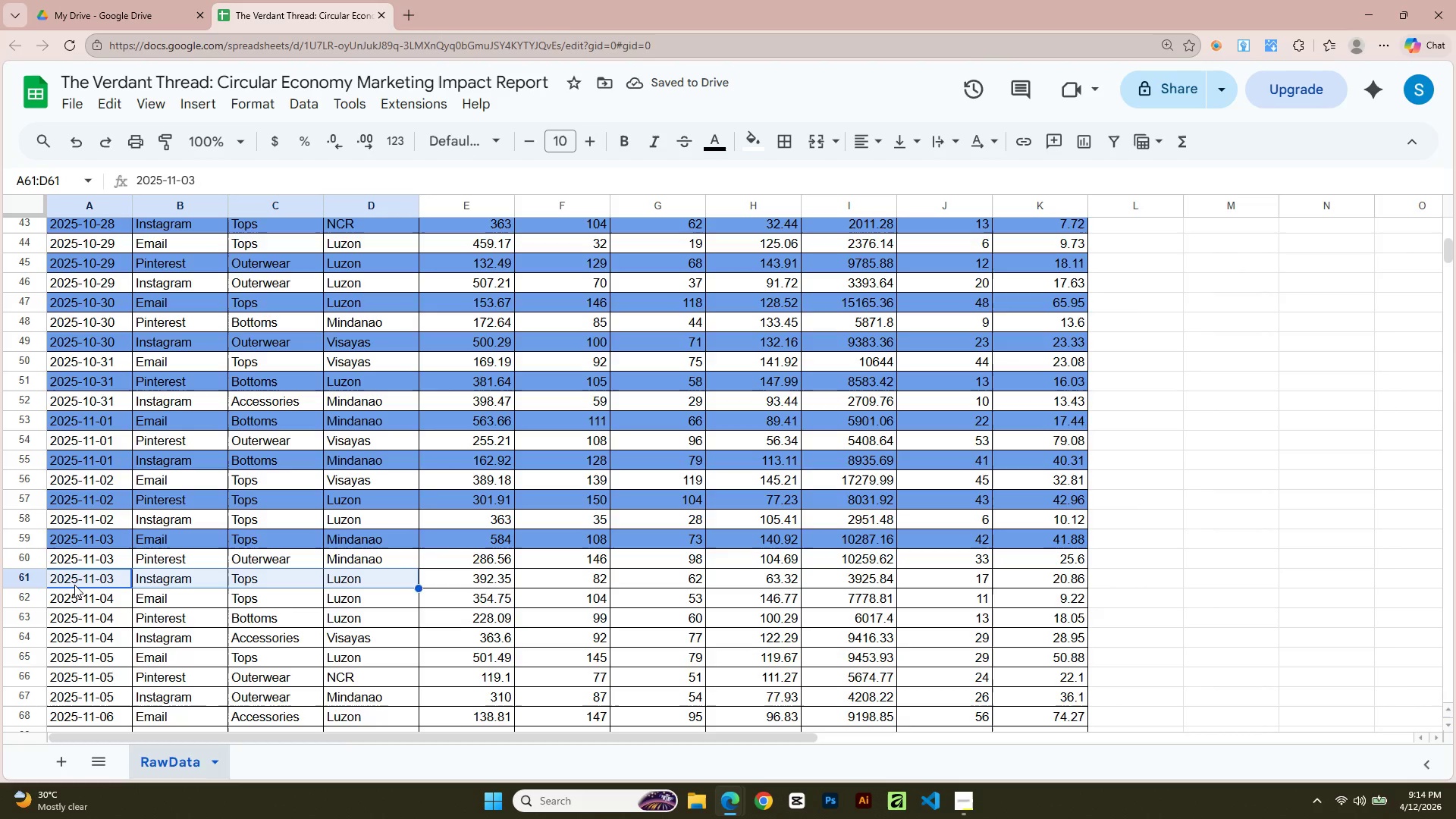 
key(Shift+ArrowRight)
 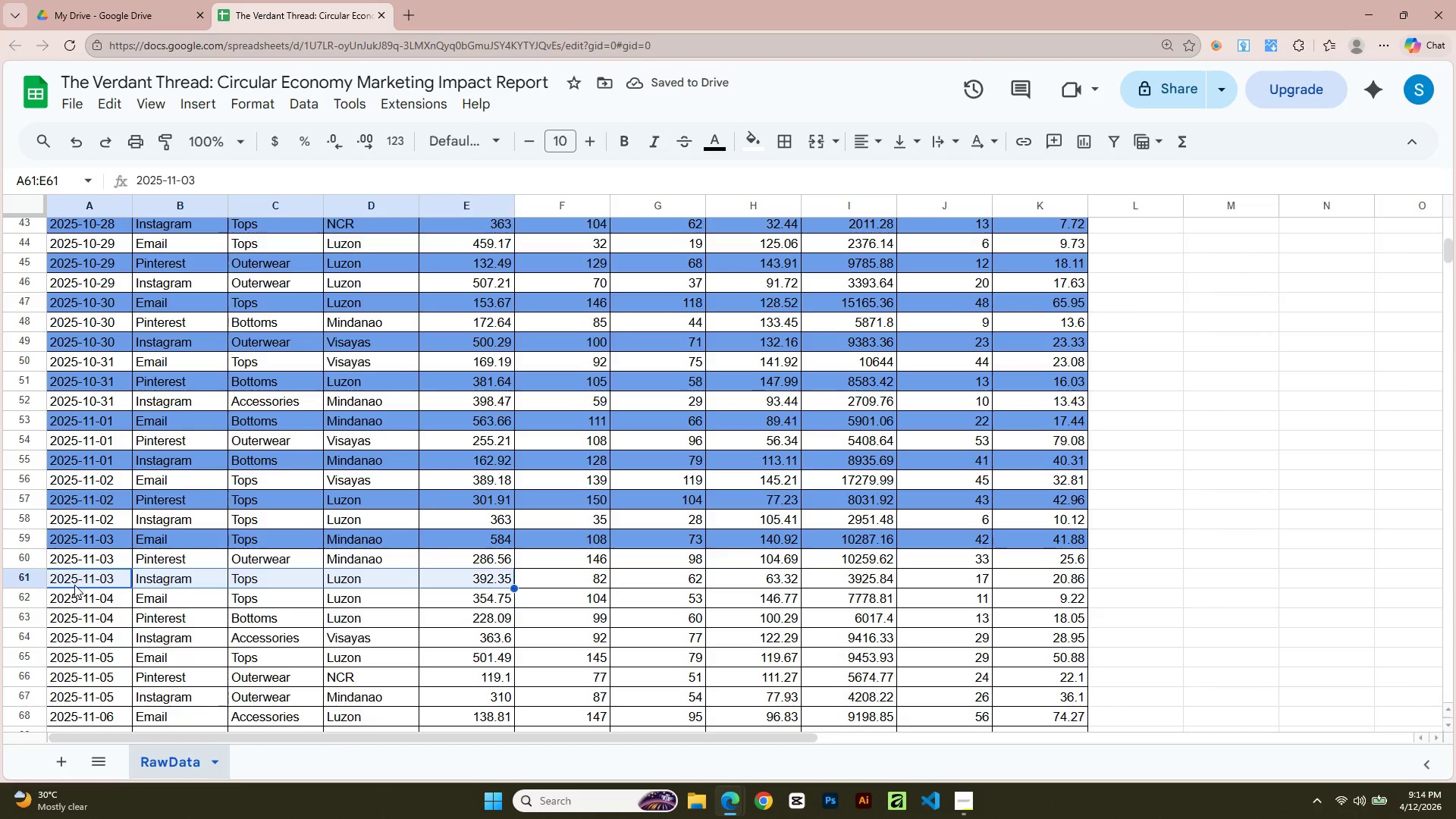 
key(Shift+ArrowRight)
 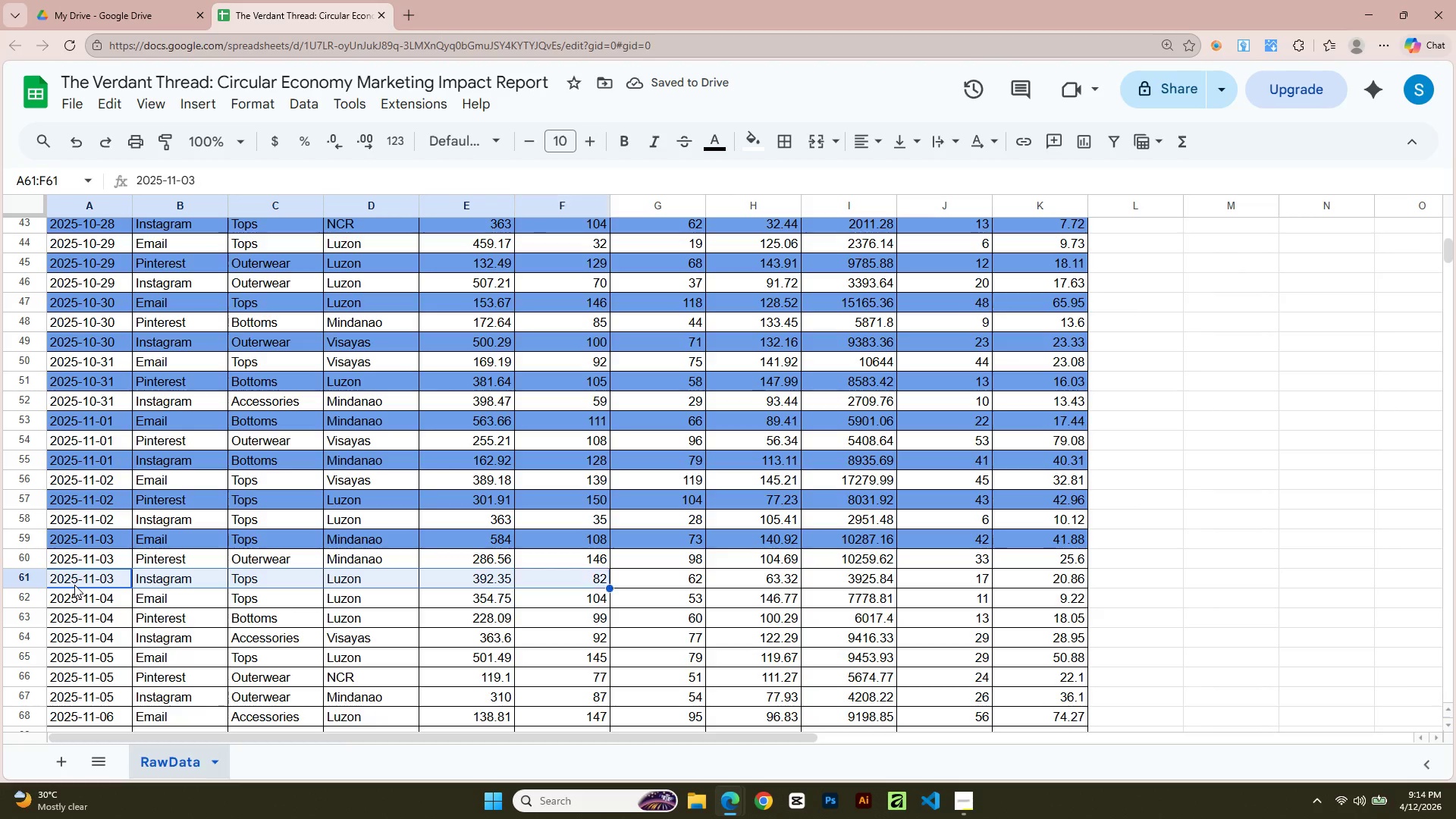 
key(Shift+ArrowRight)
 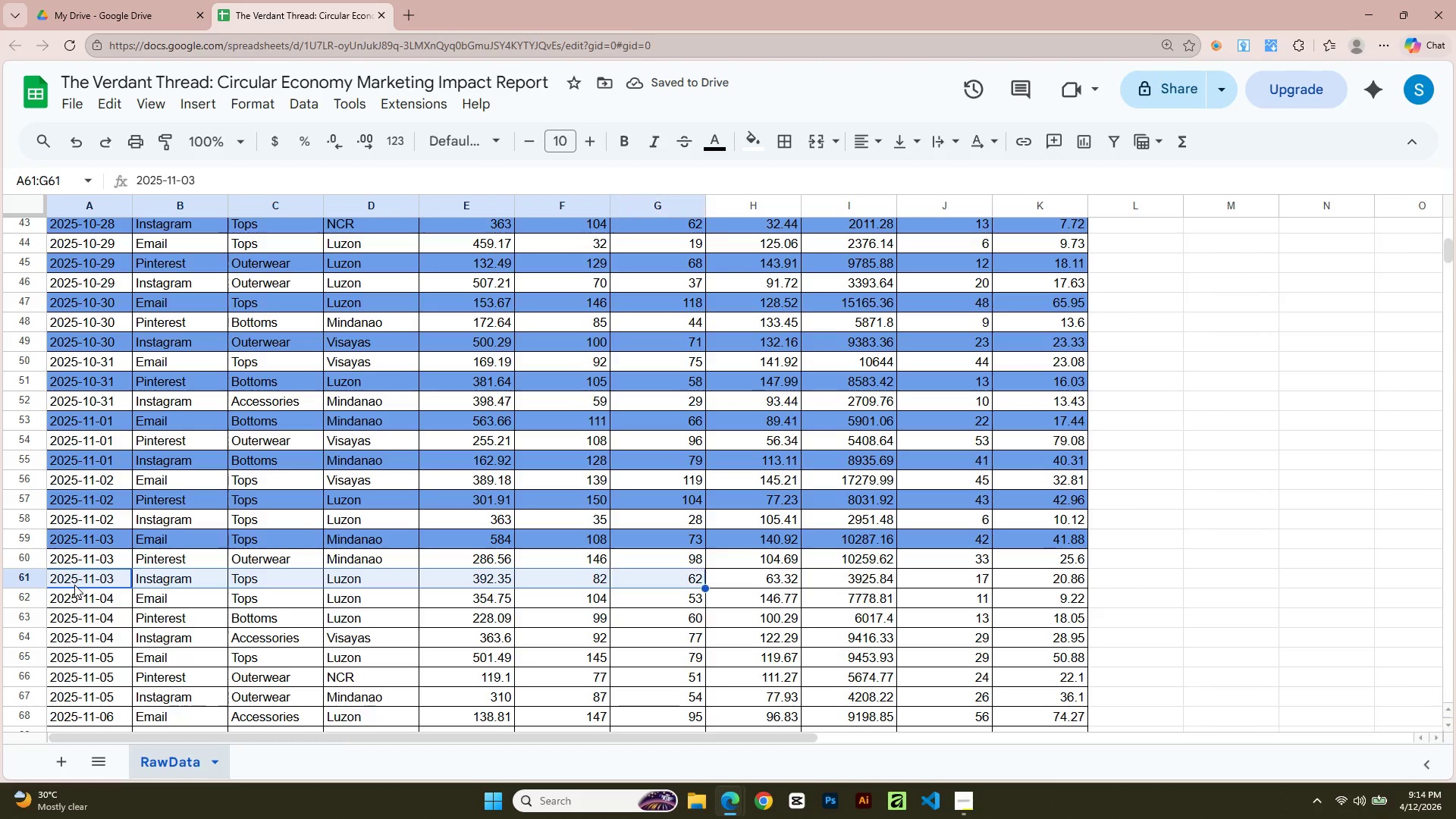 
key(Shift+ArrowRight)
 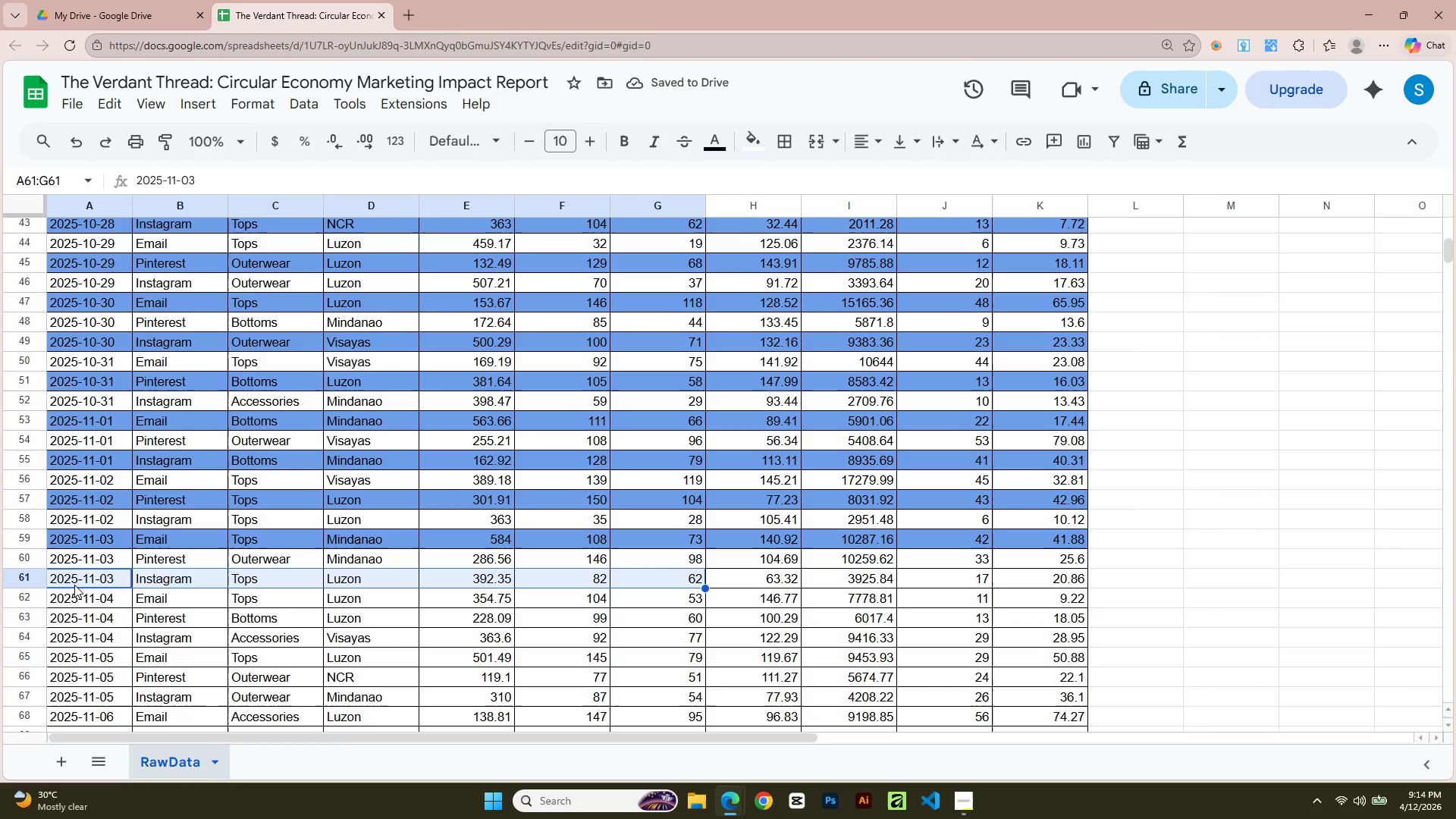 
key(Shift+ArrowRight)
 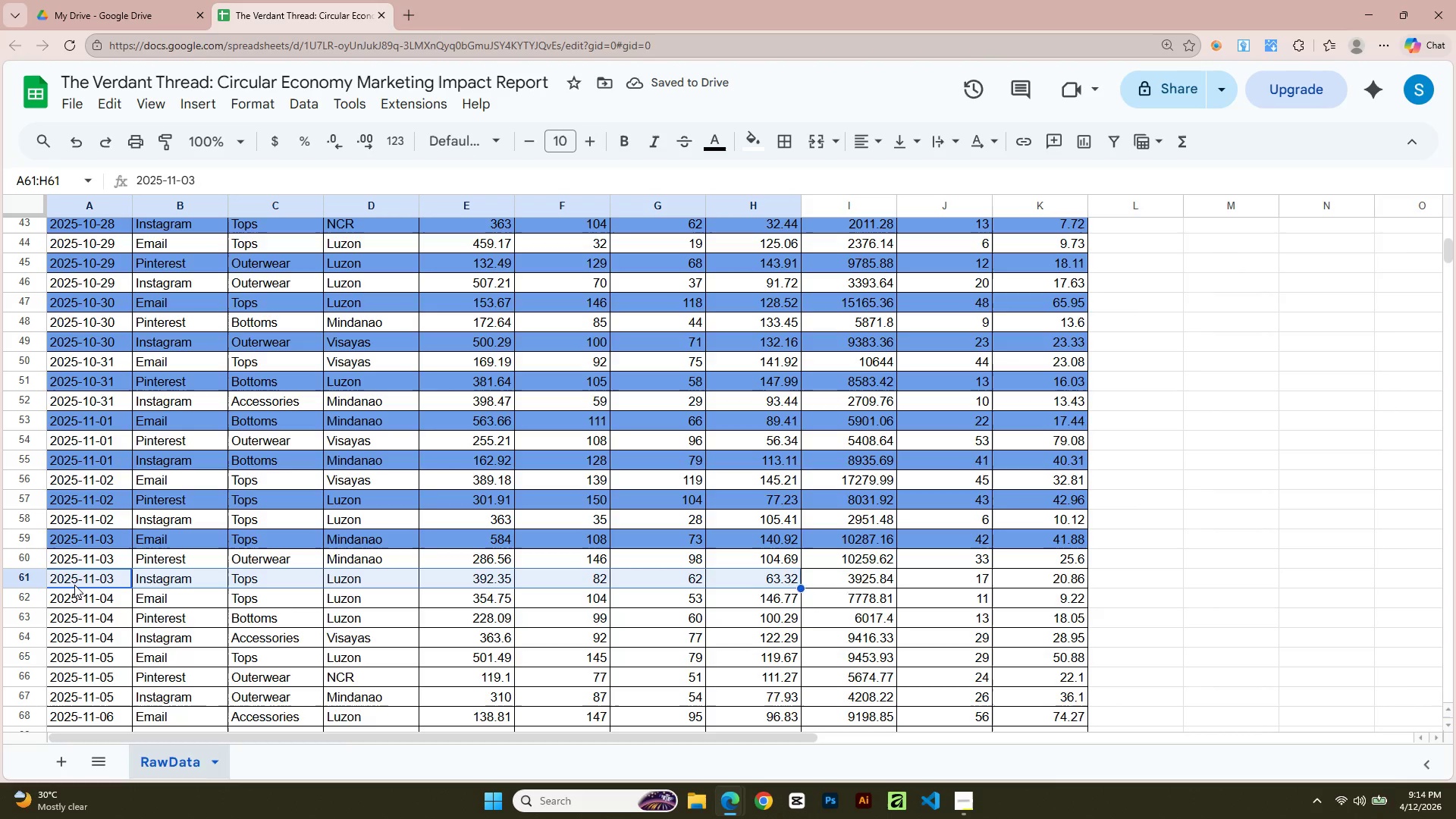 
key(Shift+ArrowRight)
 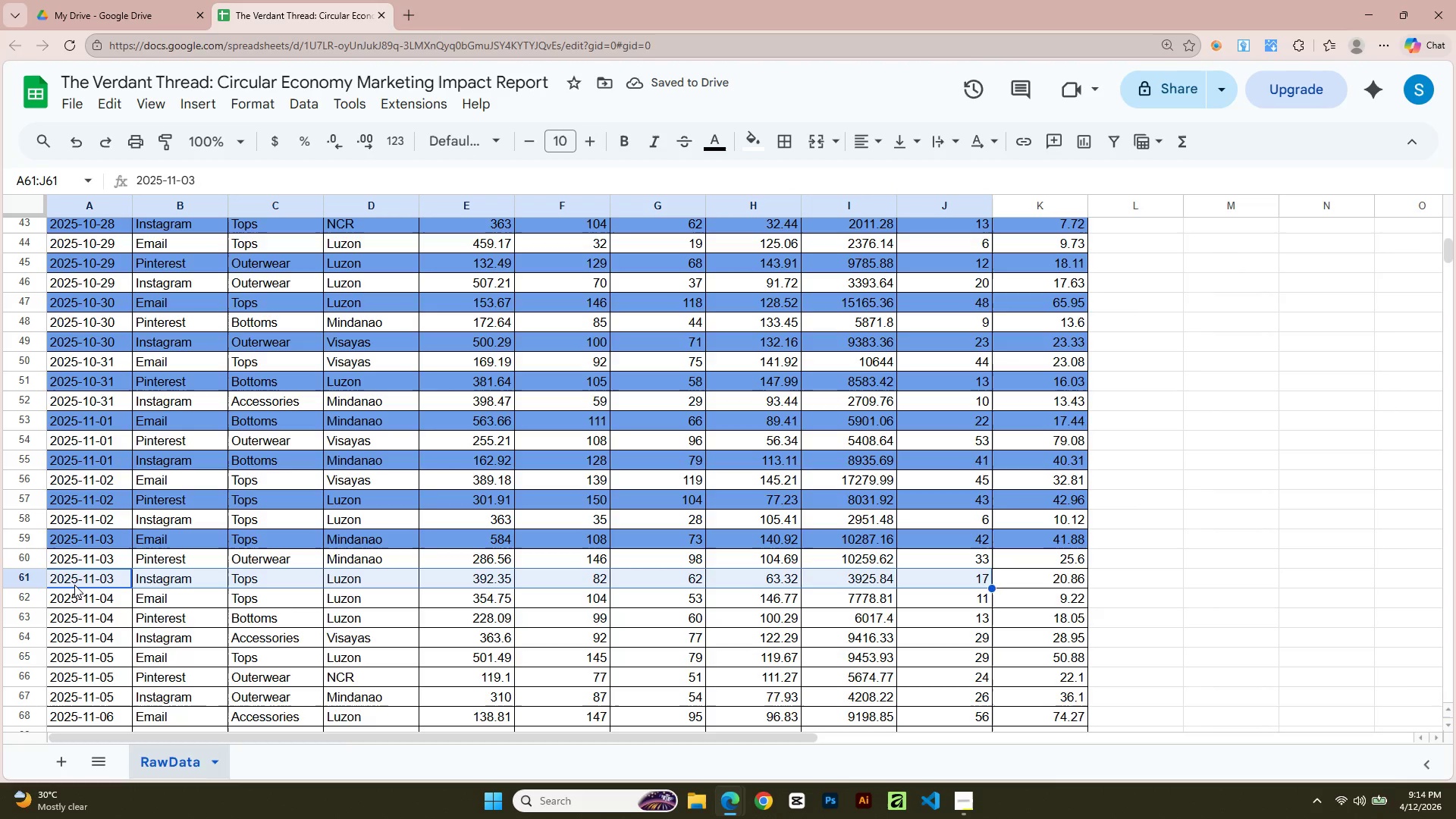 
key(Shift+ArrowRight)
 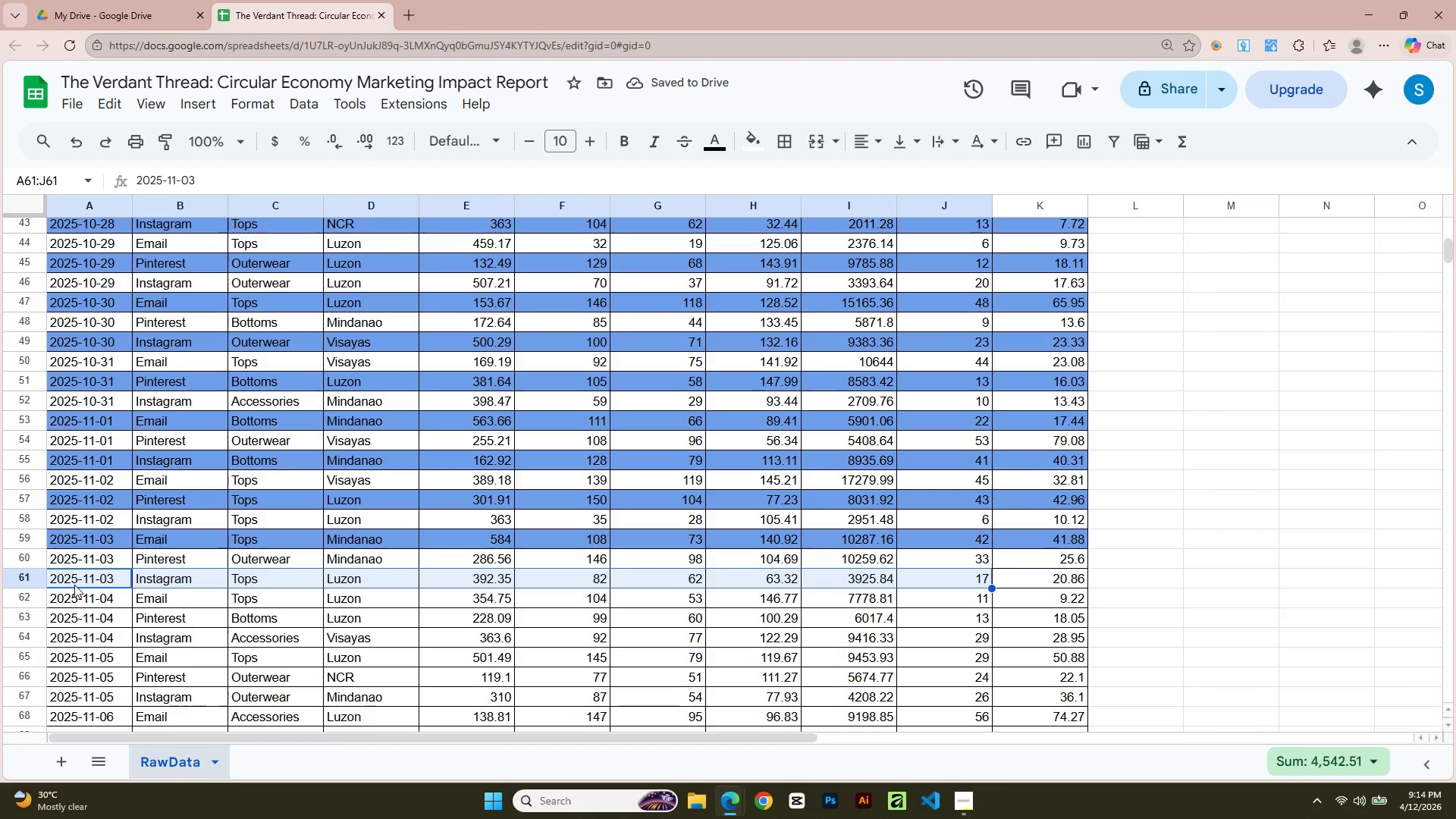 
key(Shift+ArrowRight)
 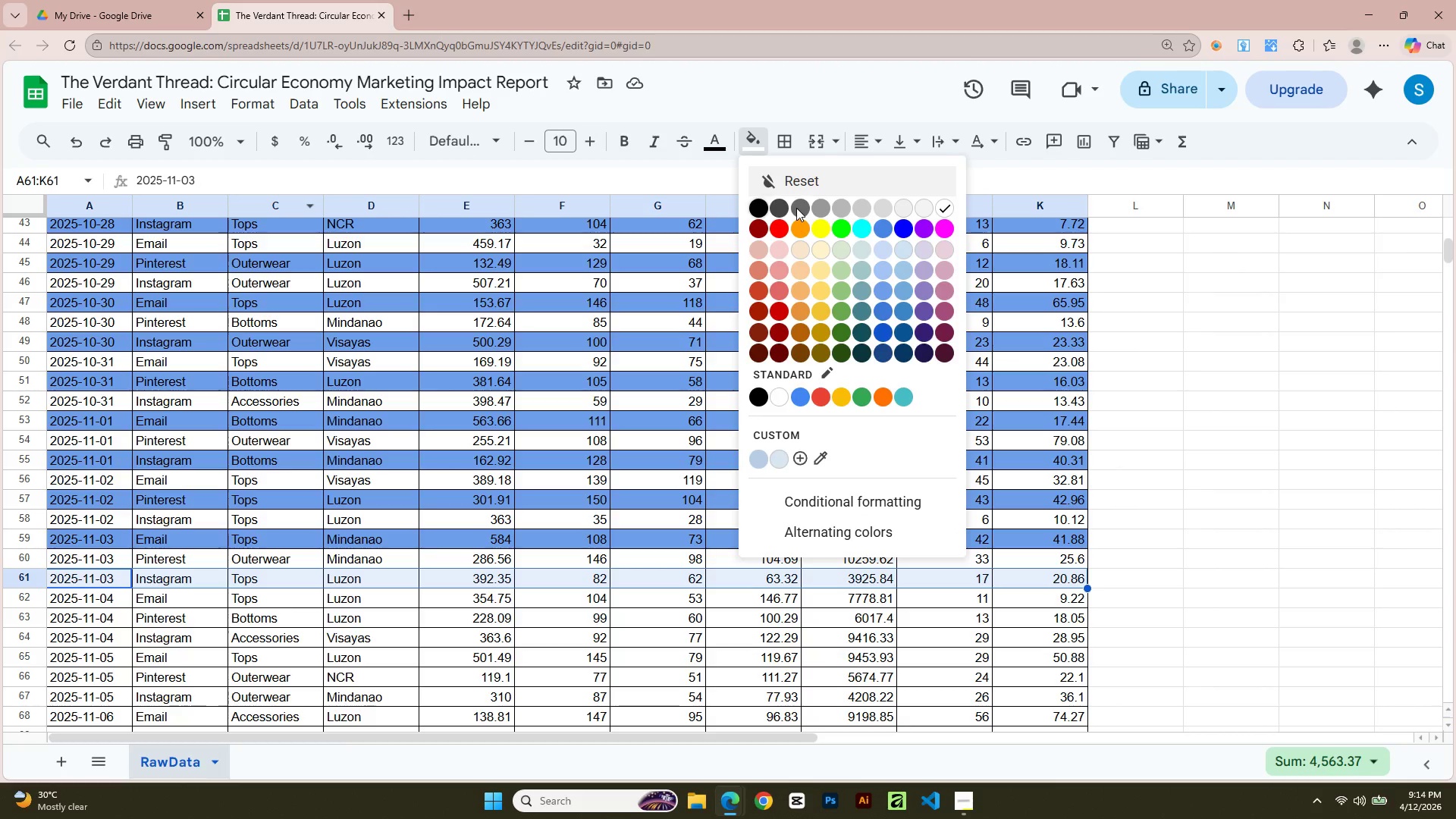 
left_click([885, 295])
 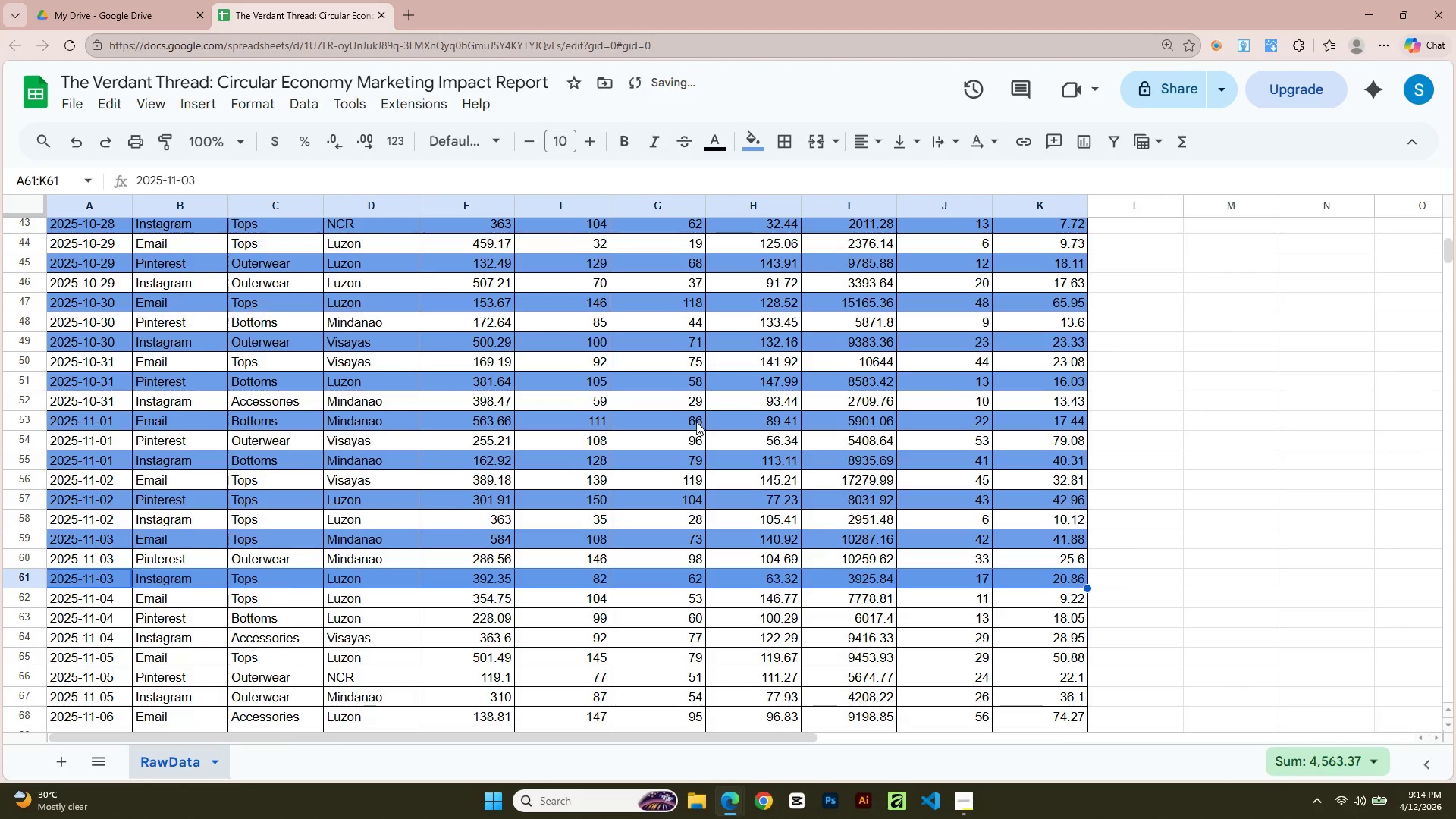 
scroll: coordinate [706, 422], scroll_direction: up, amount: 9.0
 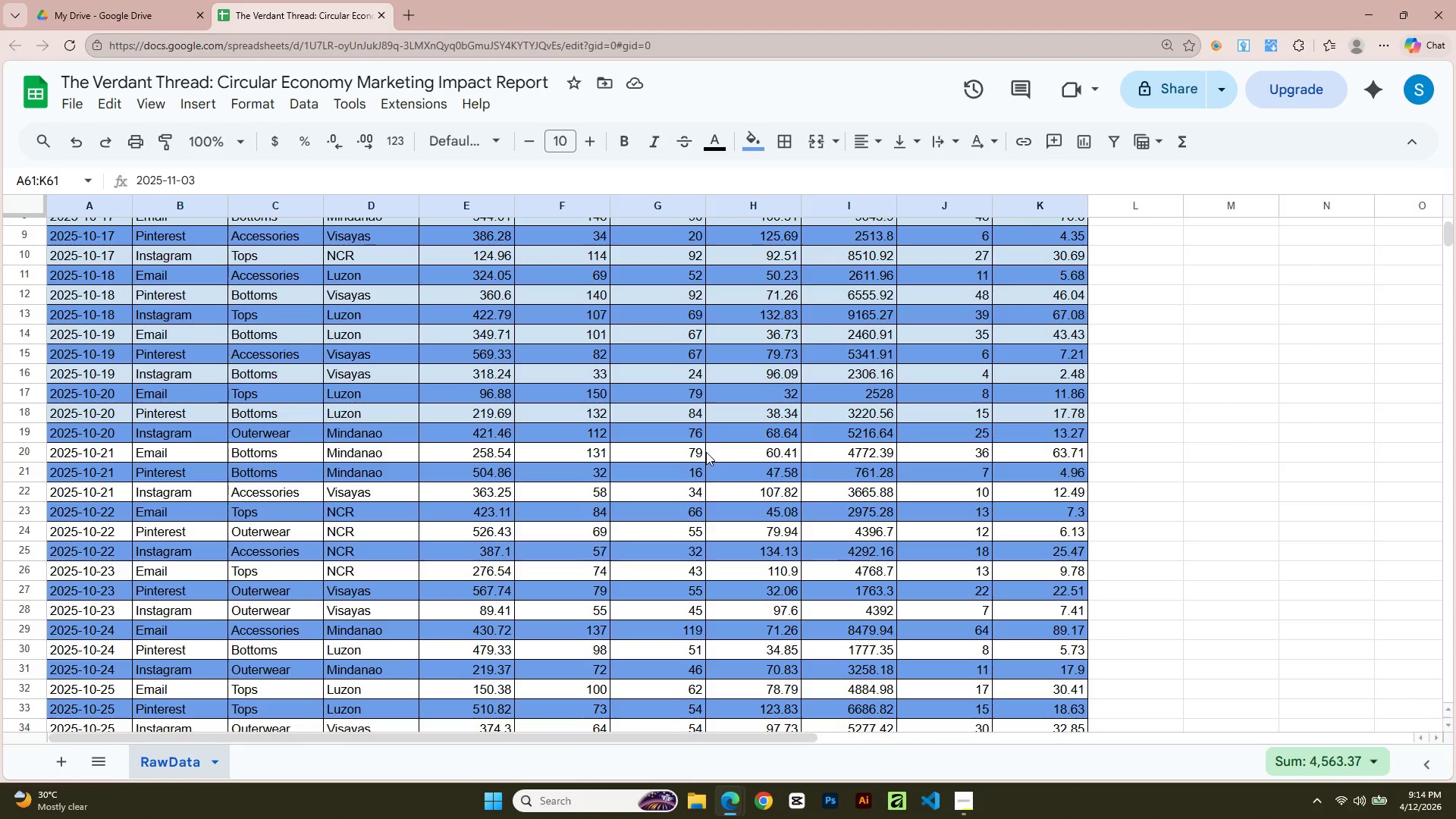 
wait(5.85)
 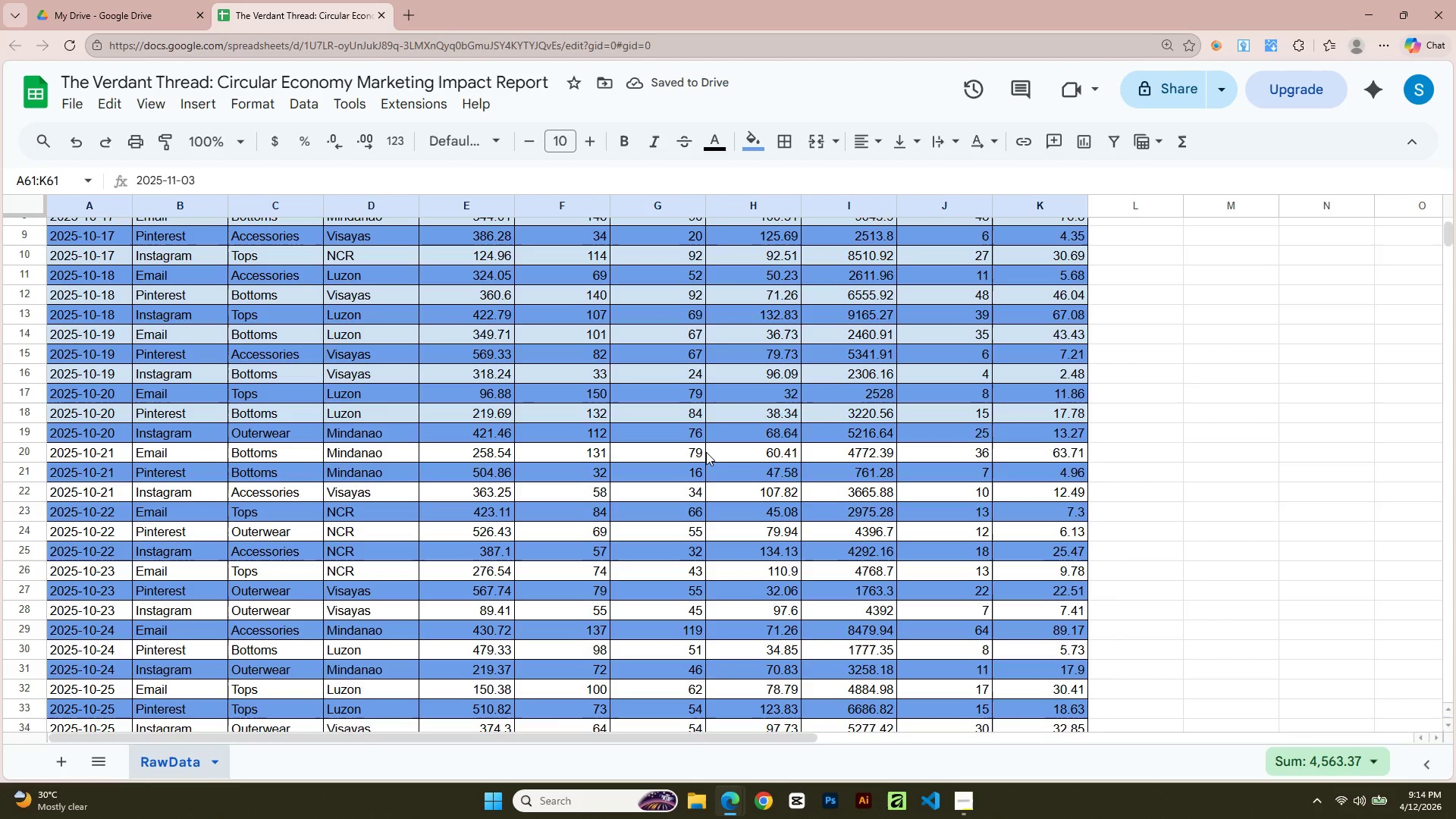 
scroll: coordinate [743, 500], scroll_direction: up, amount: 3.0
 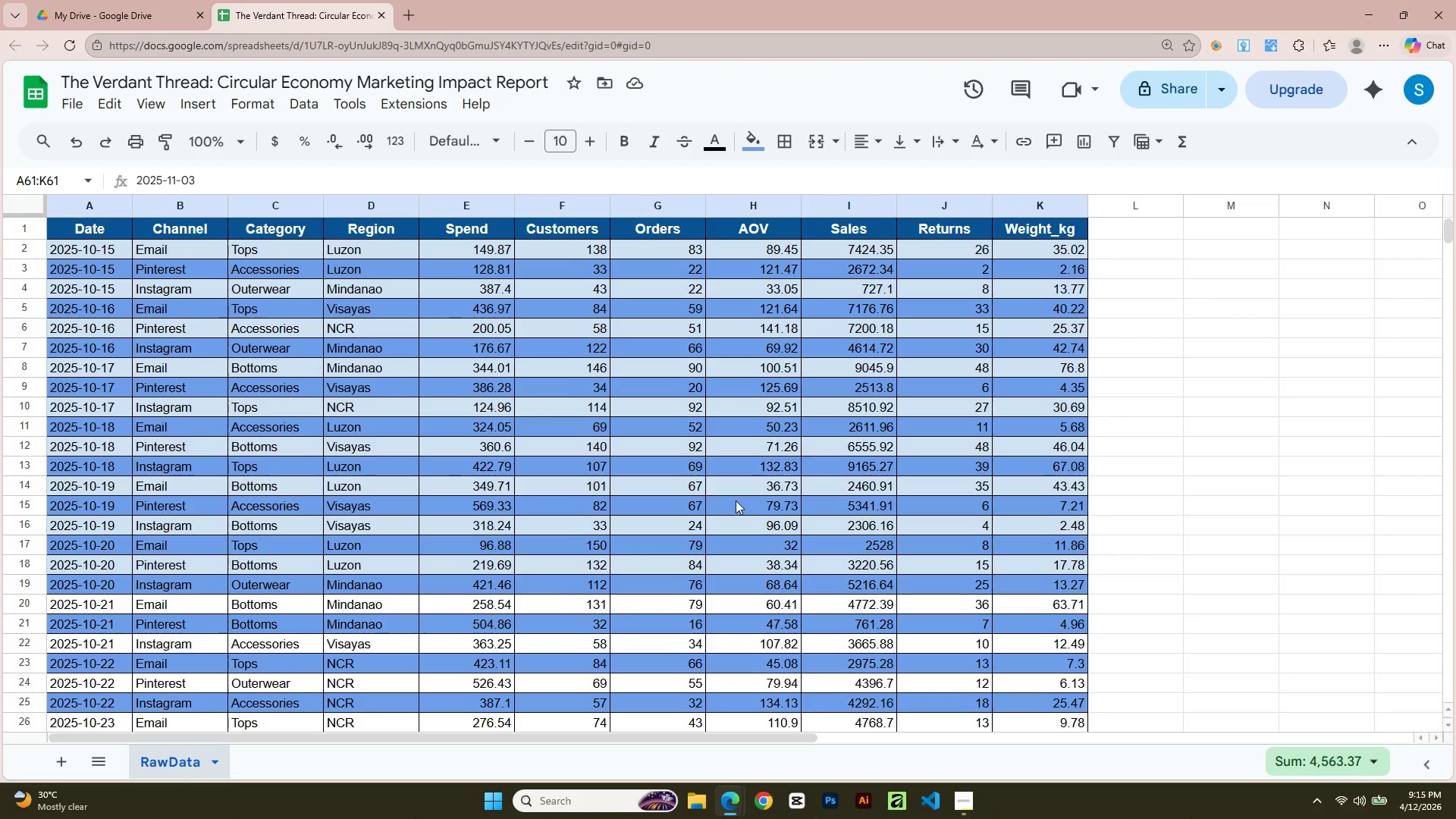 
scroll: coordinate [44, 406], scroll_direction: down, amount: 2.0
 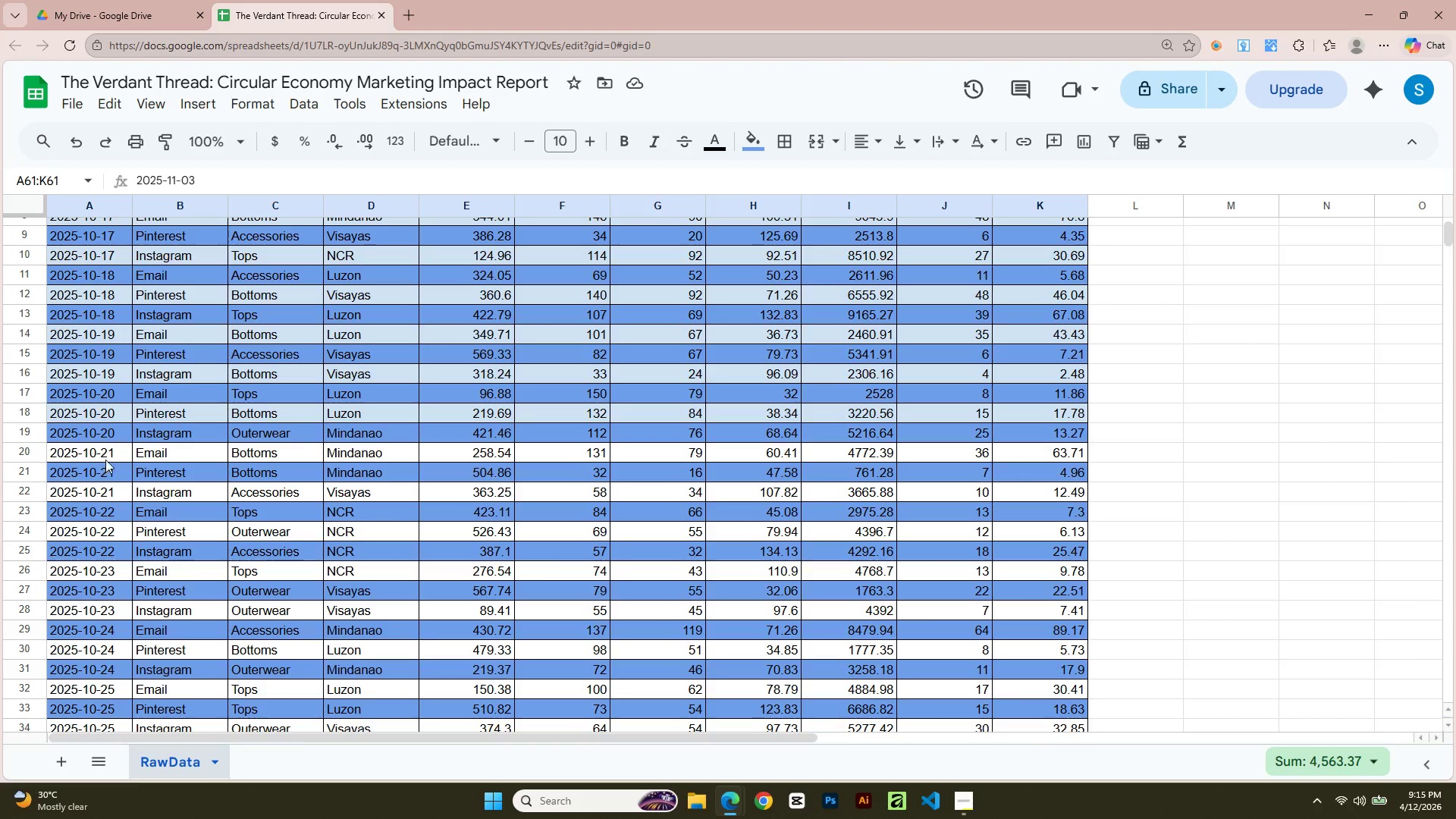 
left_click([105, 453])
 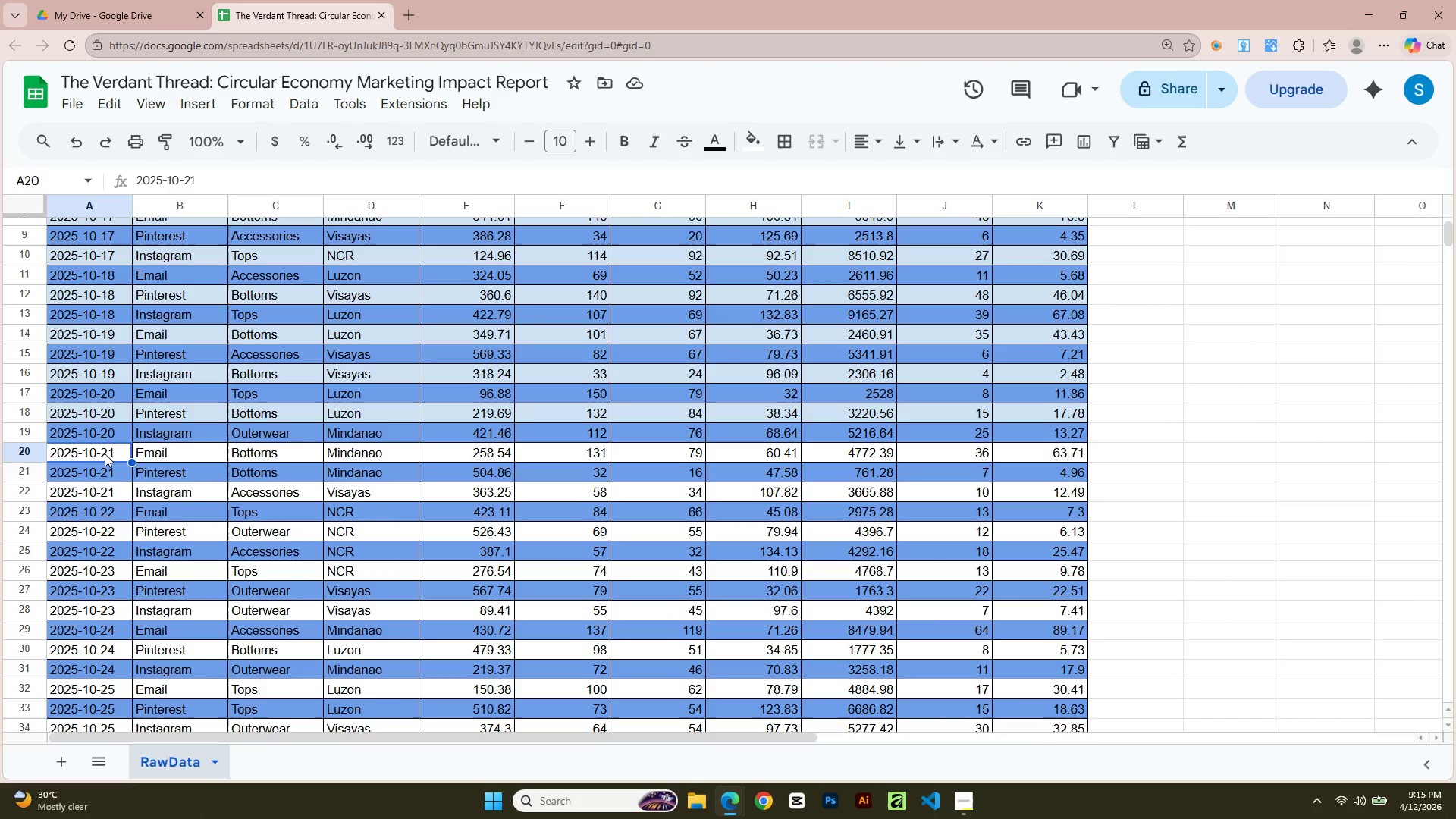 
key(Shift+ArrowRight)
 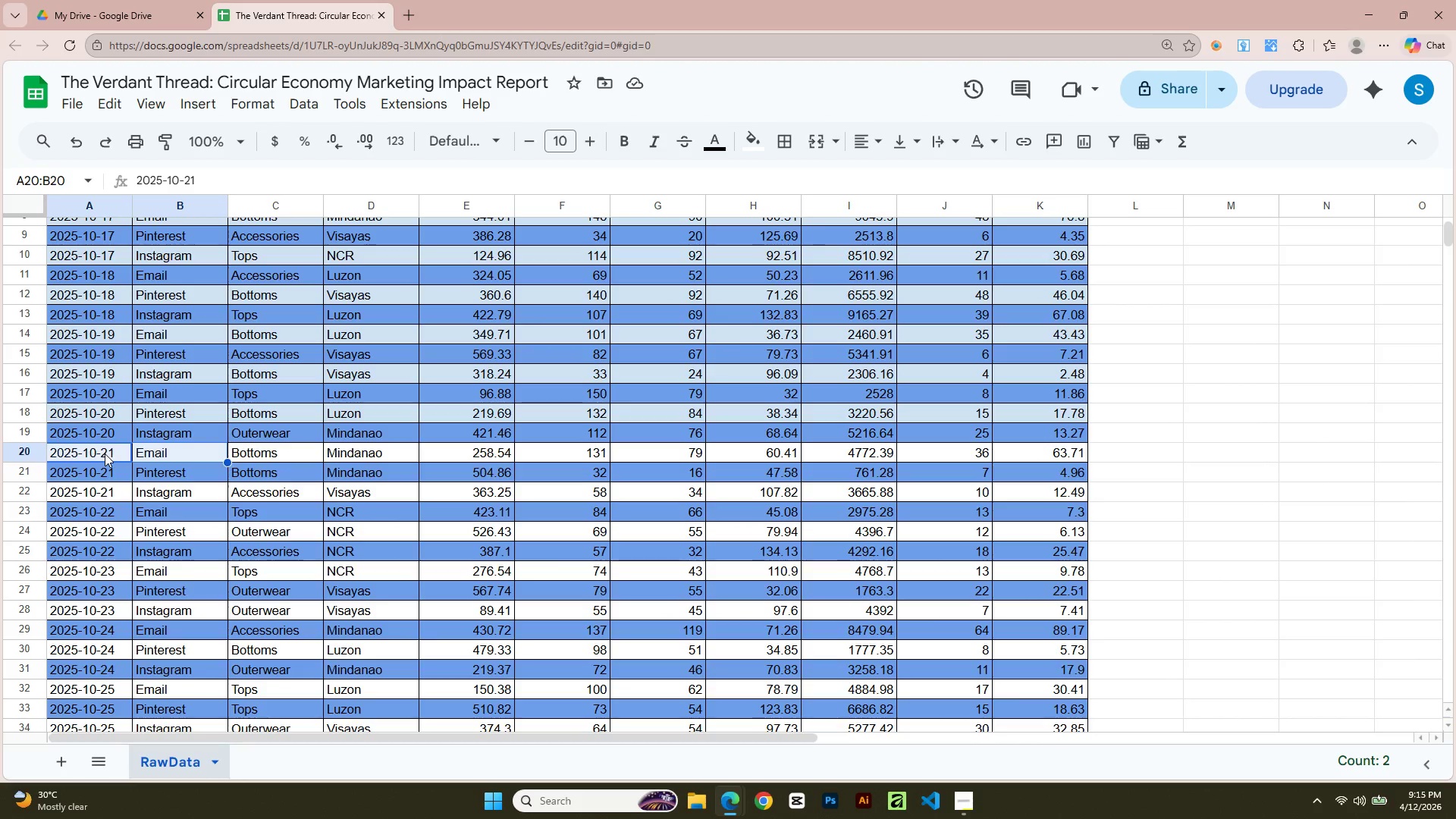 
key(Shift+ArrowRight)
 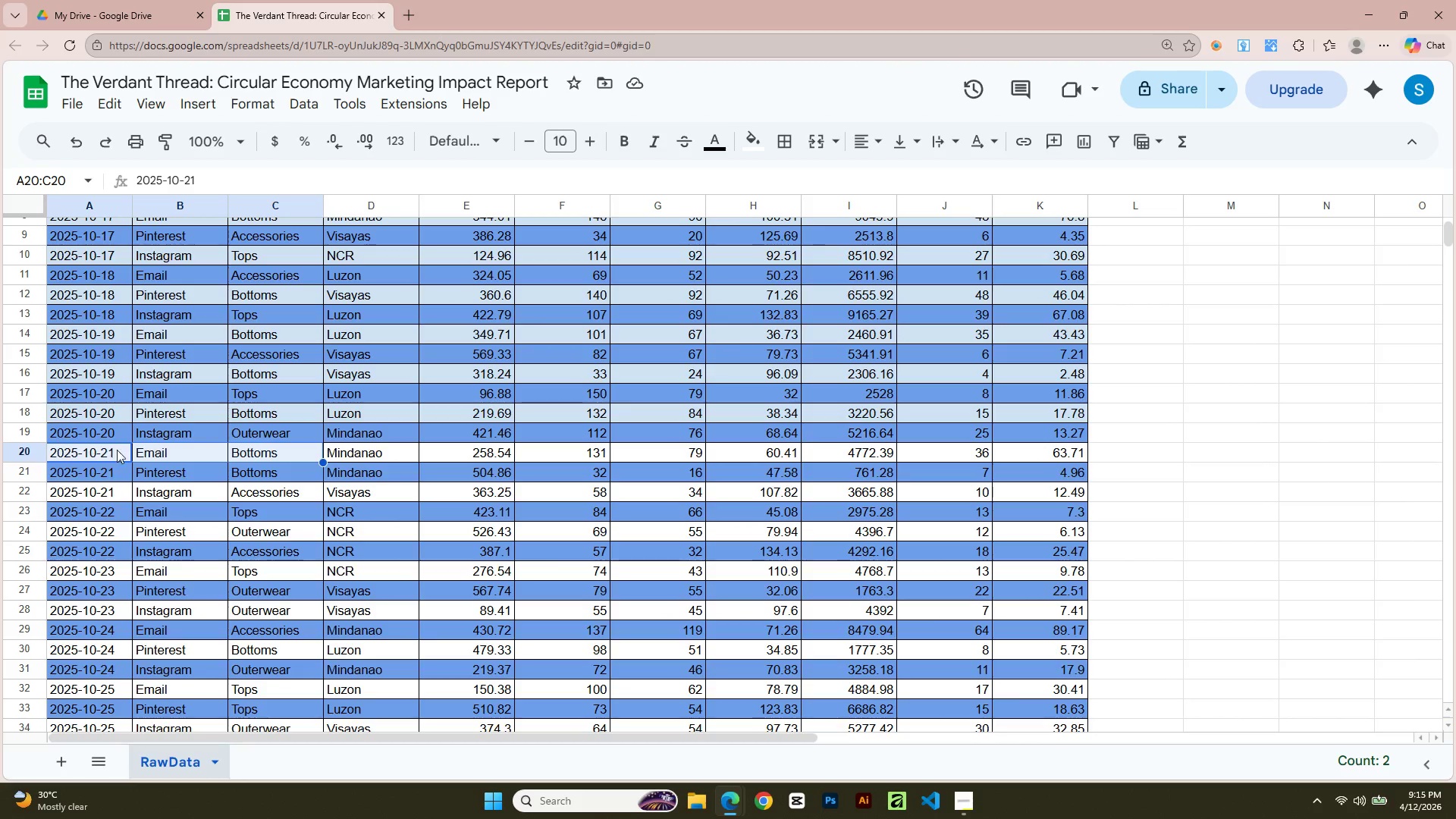 
key(Shift+ArrowRight)
 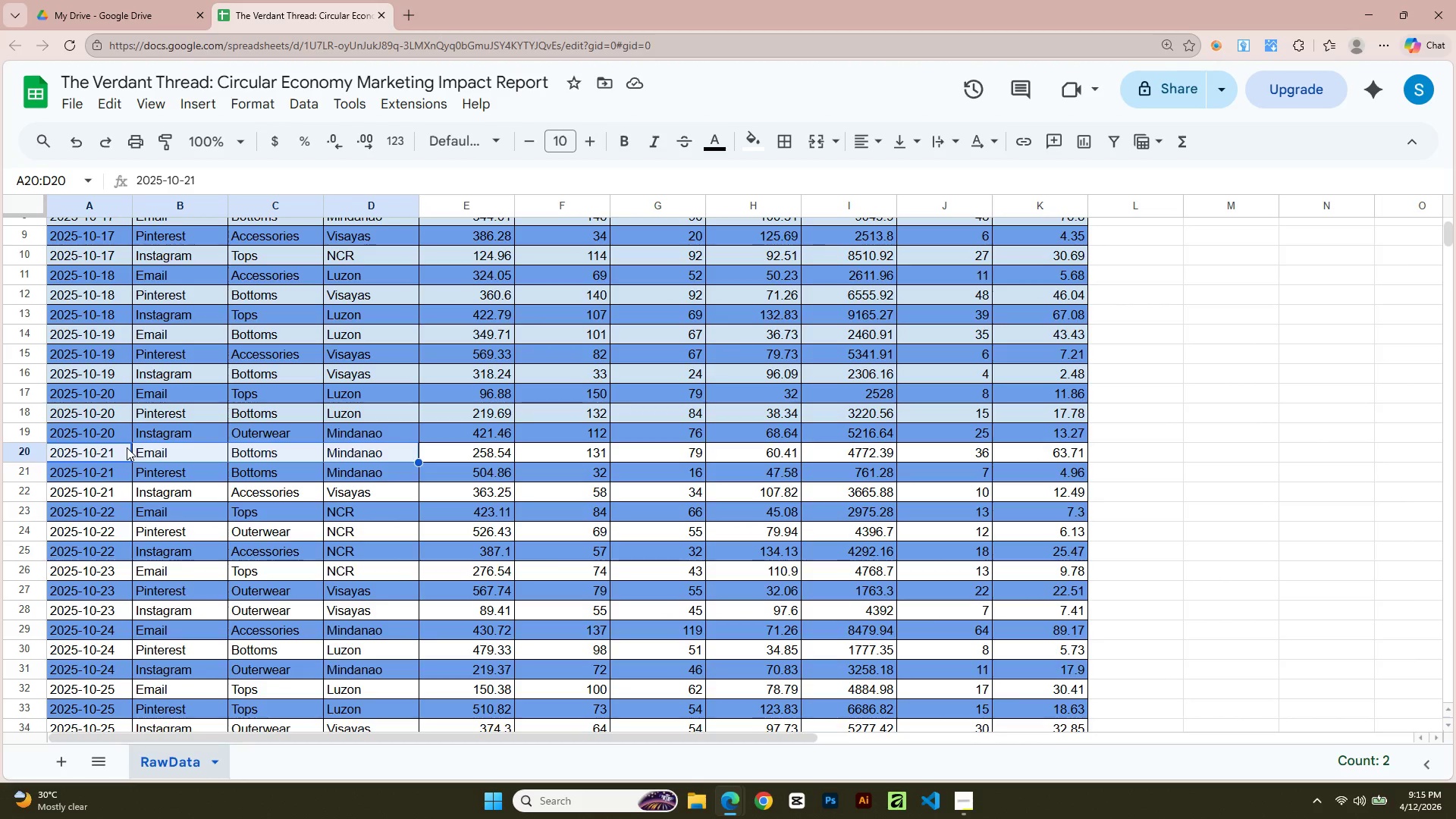 
key(Shift+ArrowRight)
 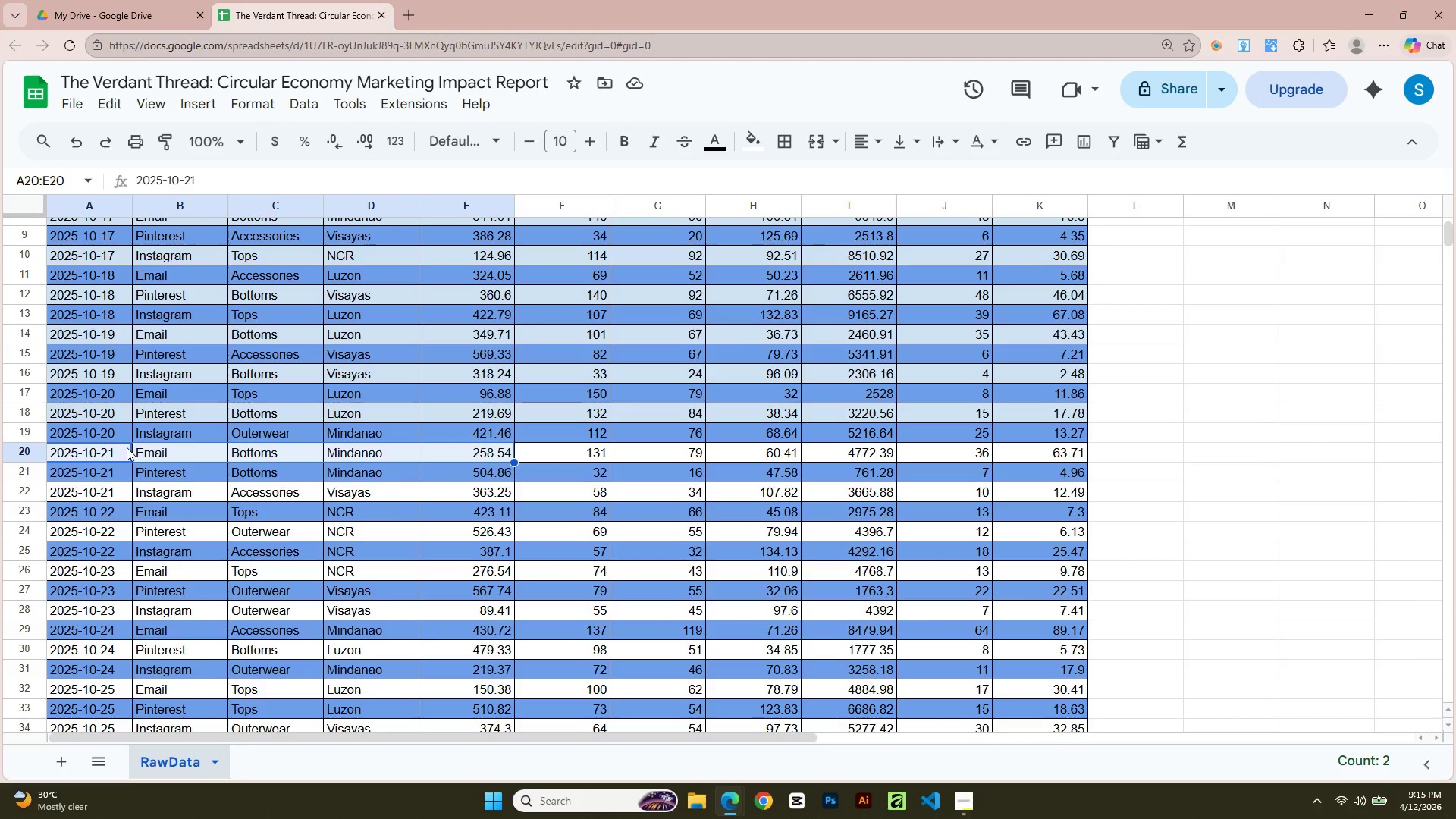 
key(Shift+ArrowRight)
 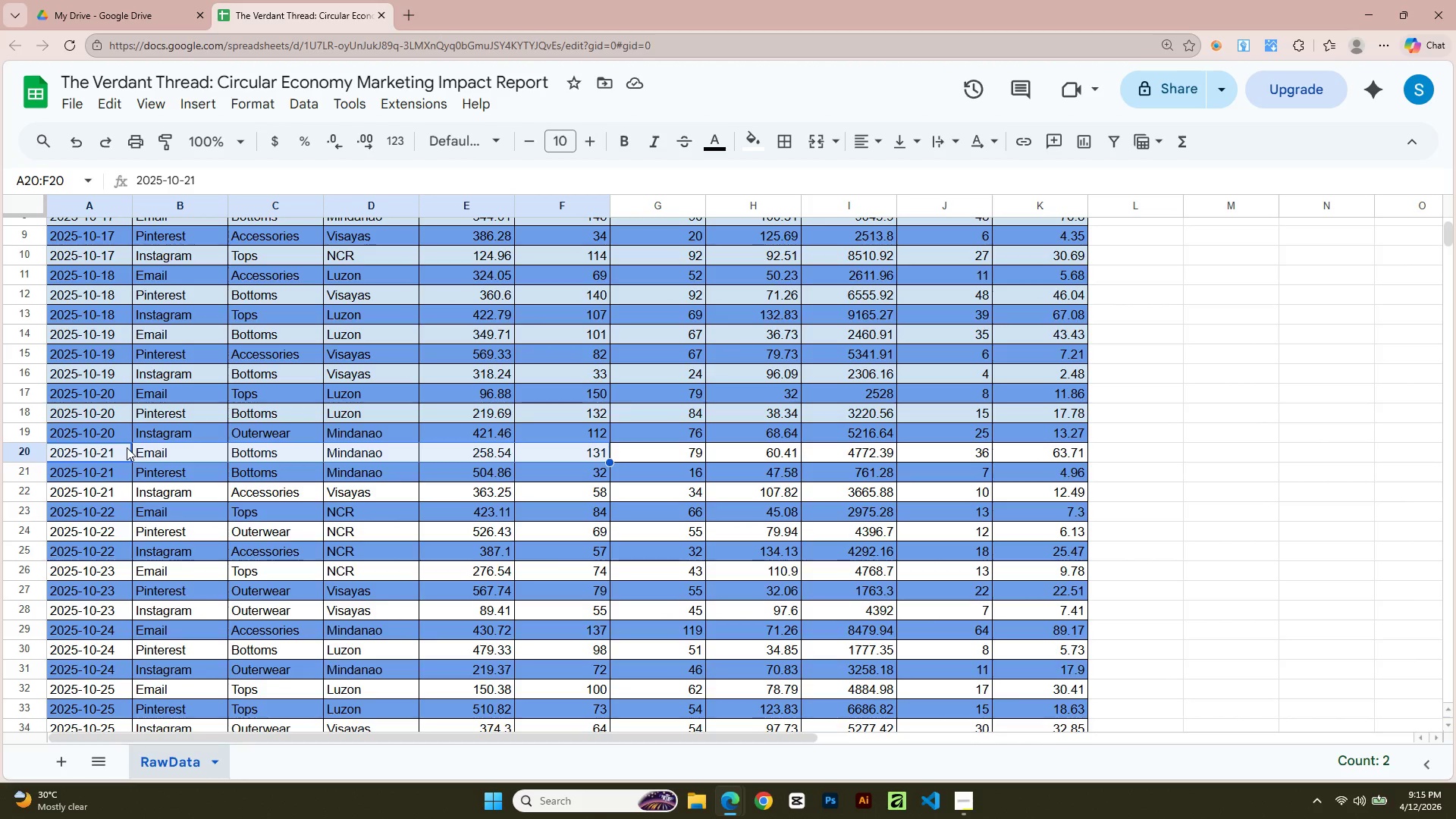 
key(Shift+ArrowRight)
 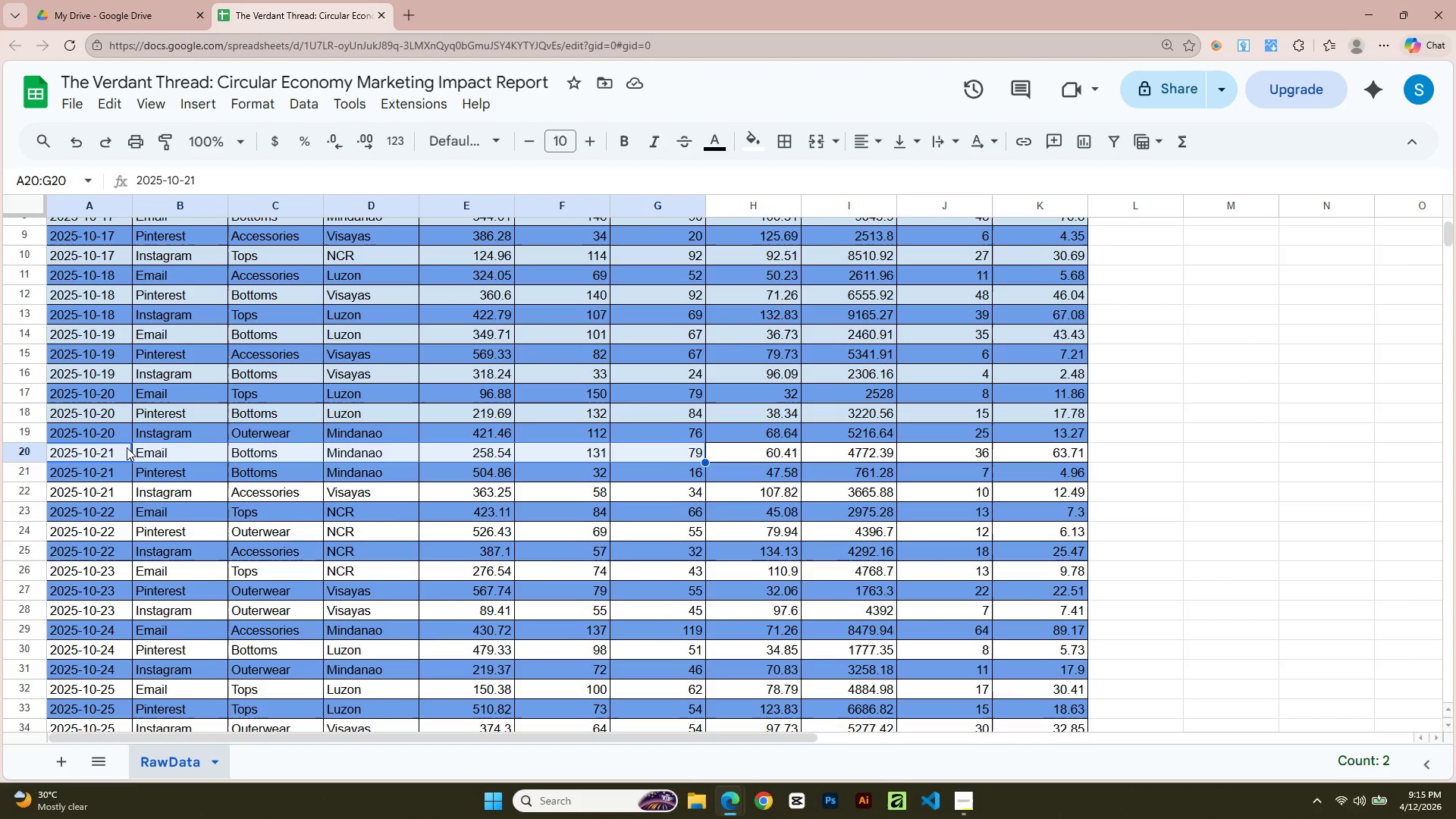 
key(Shift+ArrowRight)
 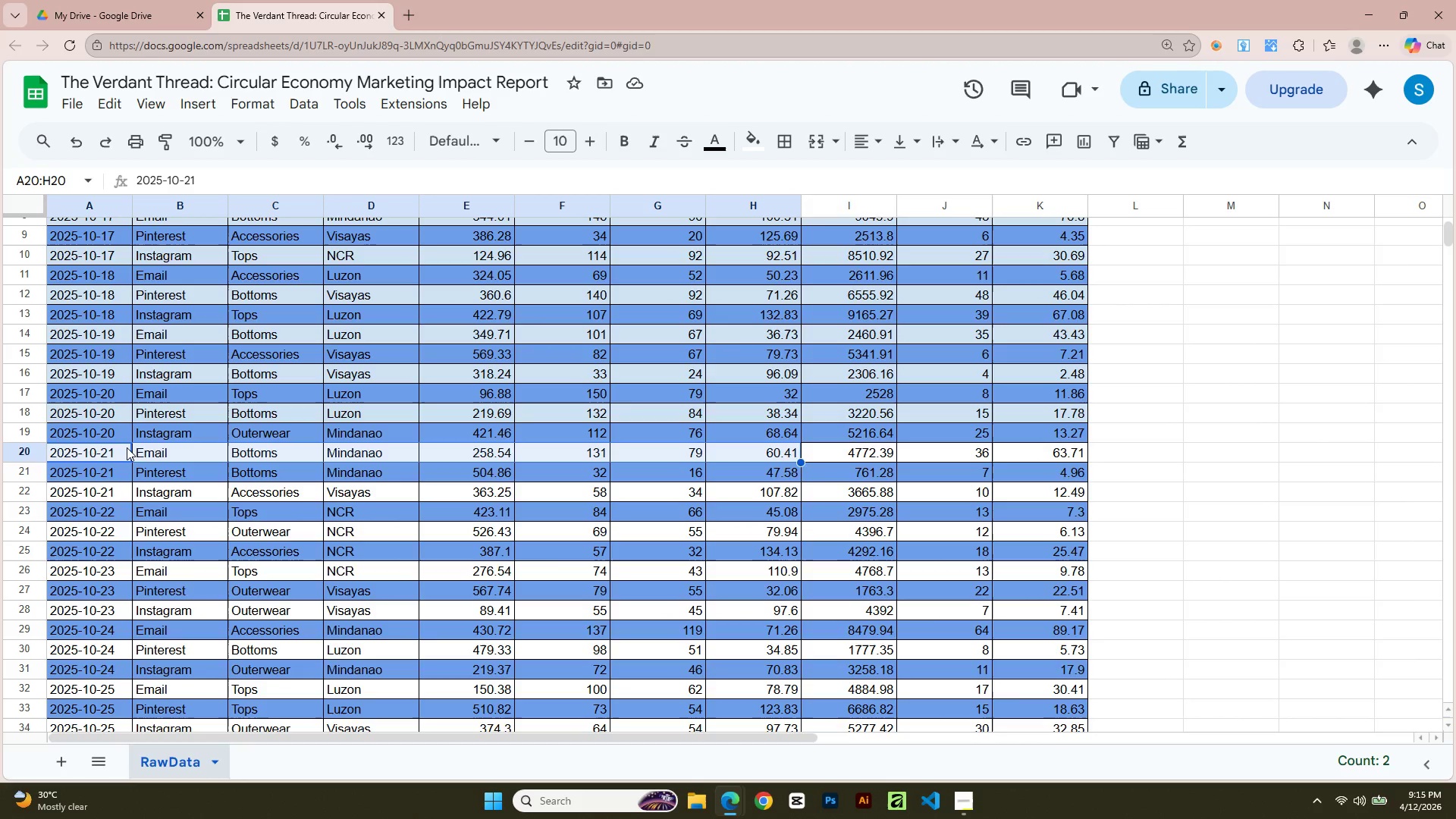 
key(Shift+ArrowRight)
 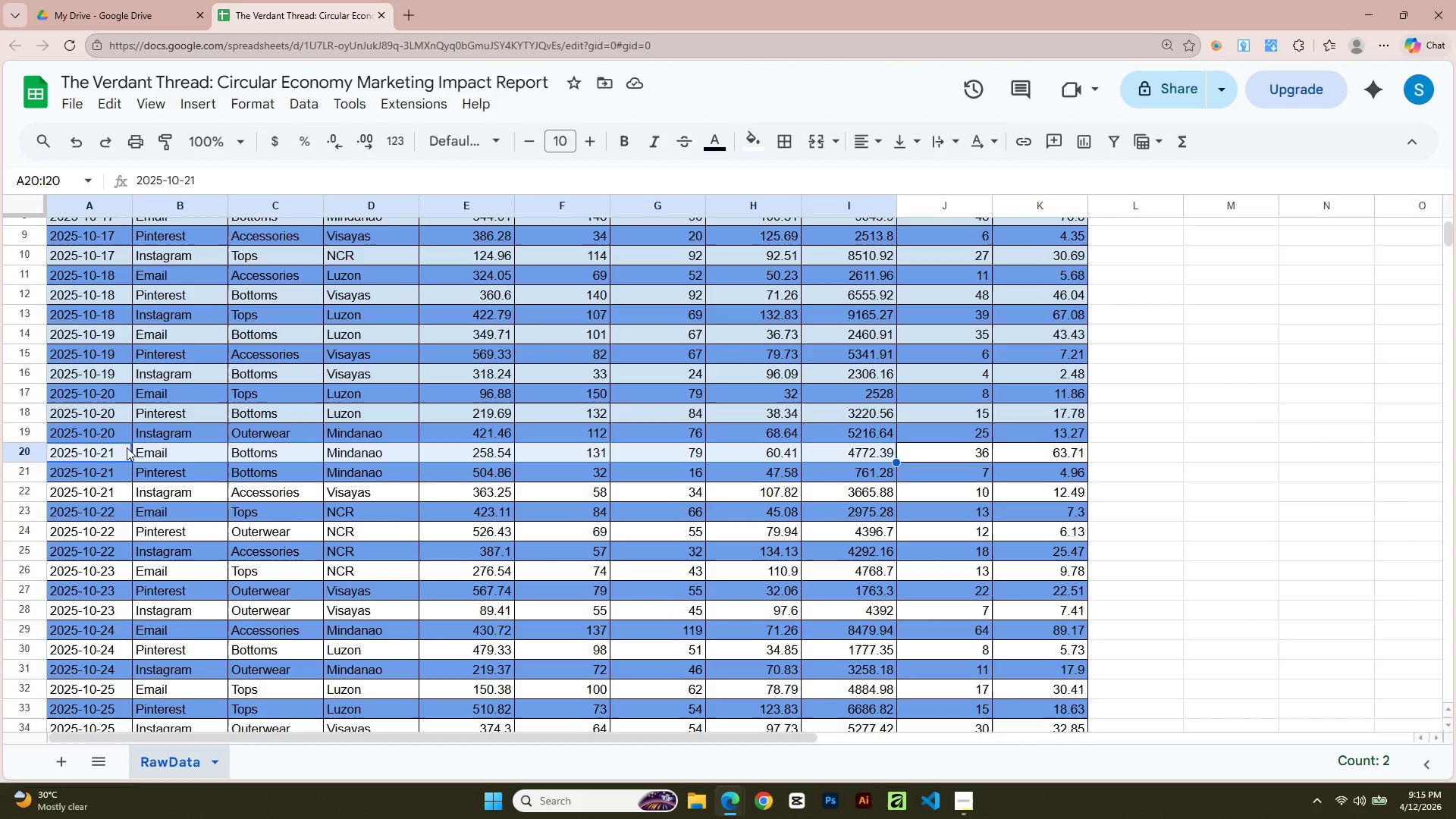 
key(Shift+ArrowRight)
 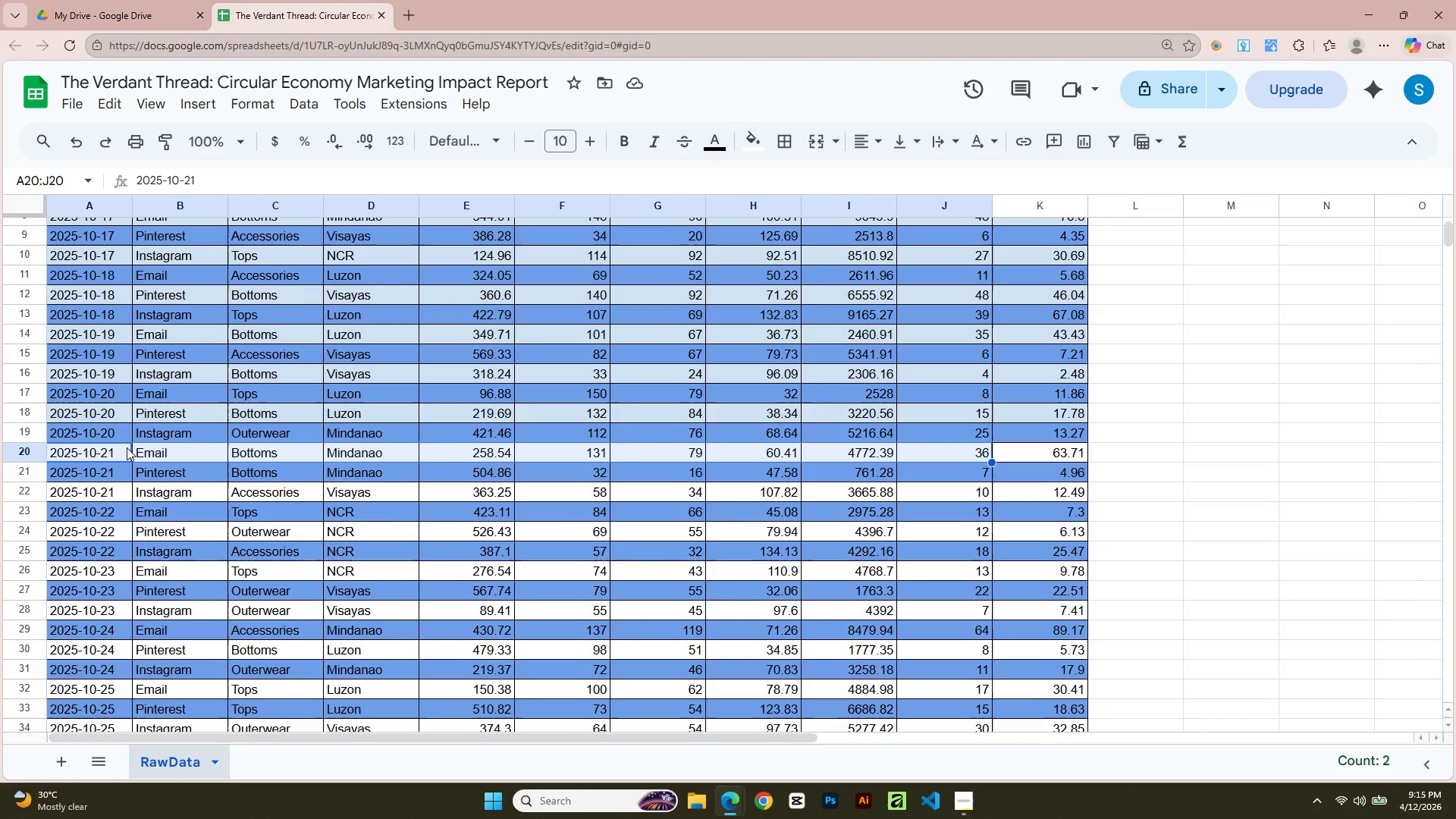 
key(Shift+ArrowRight)
 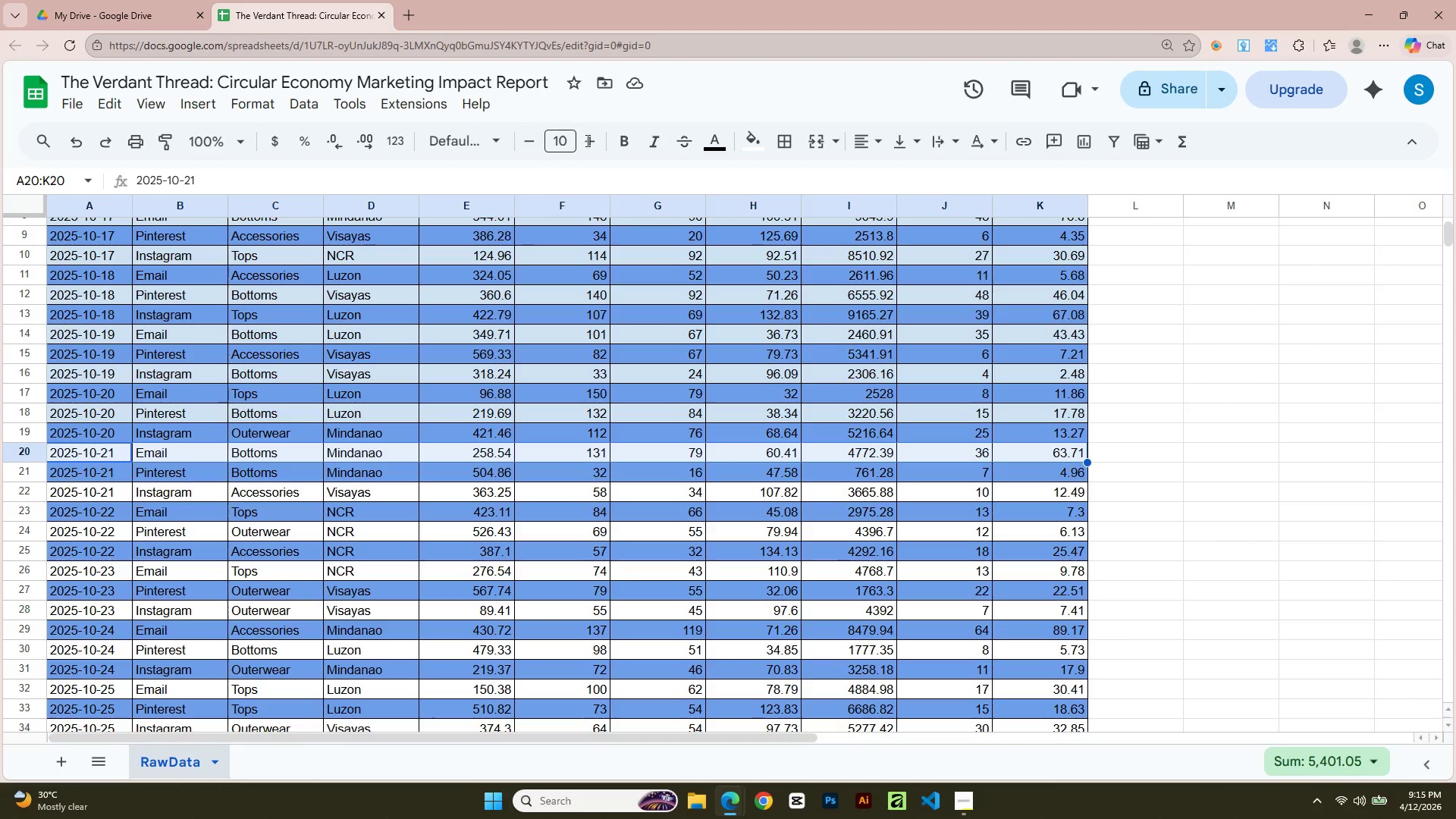 
left_click([747, 133])
 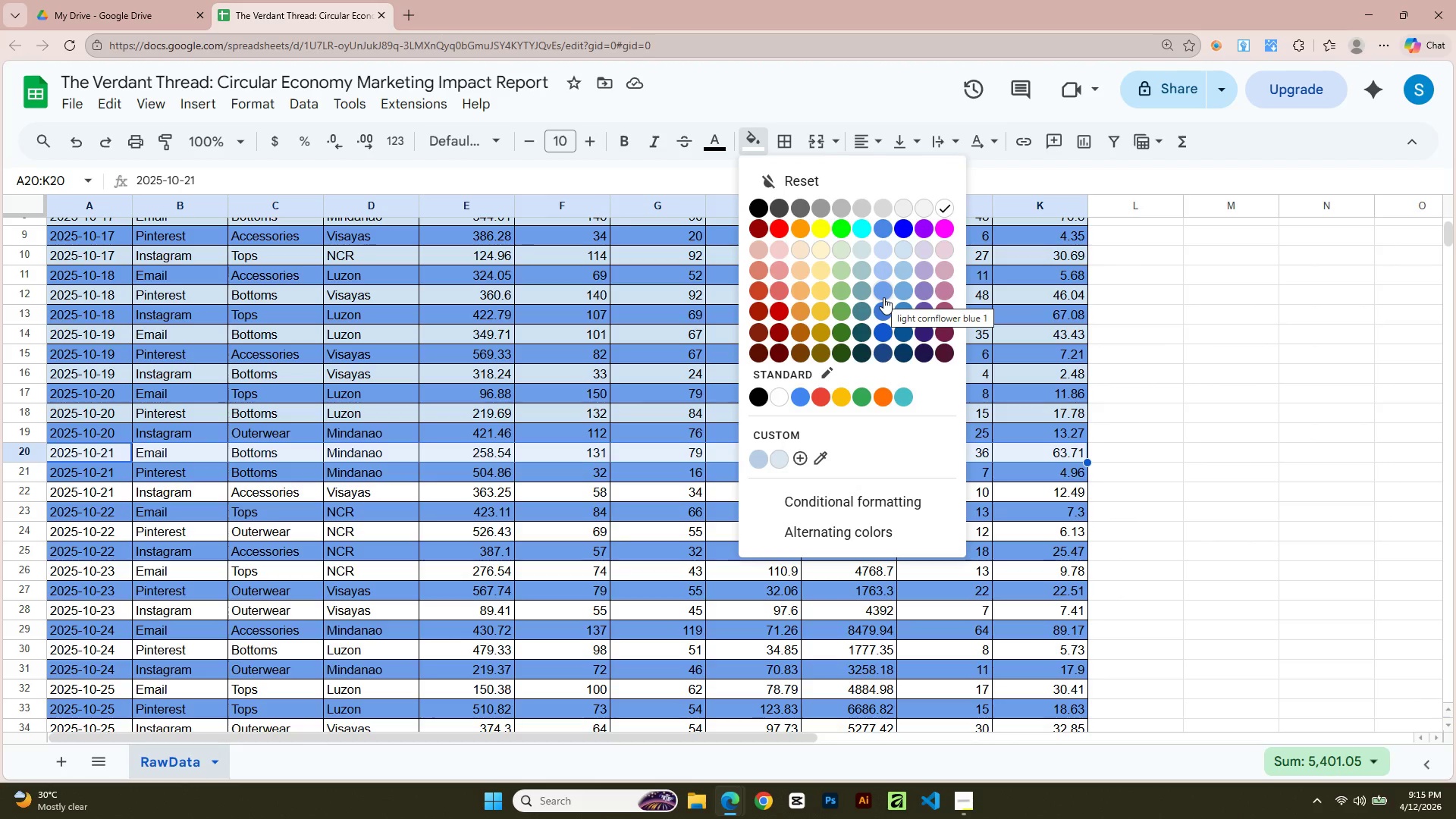 
wait(5.76)
 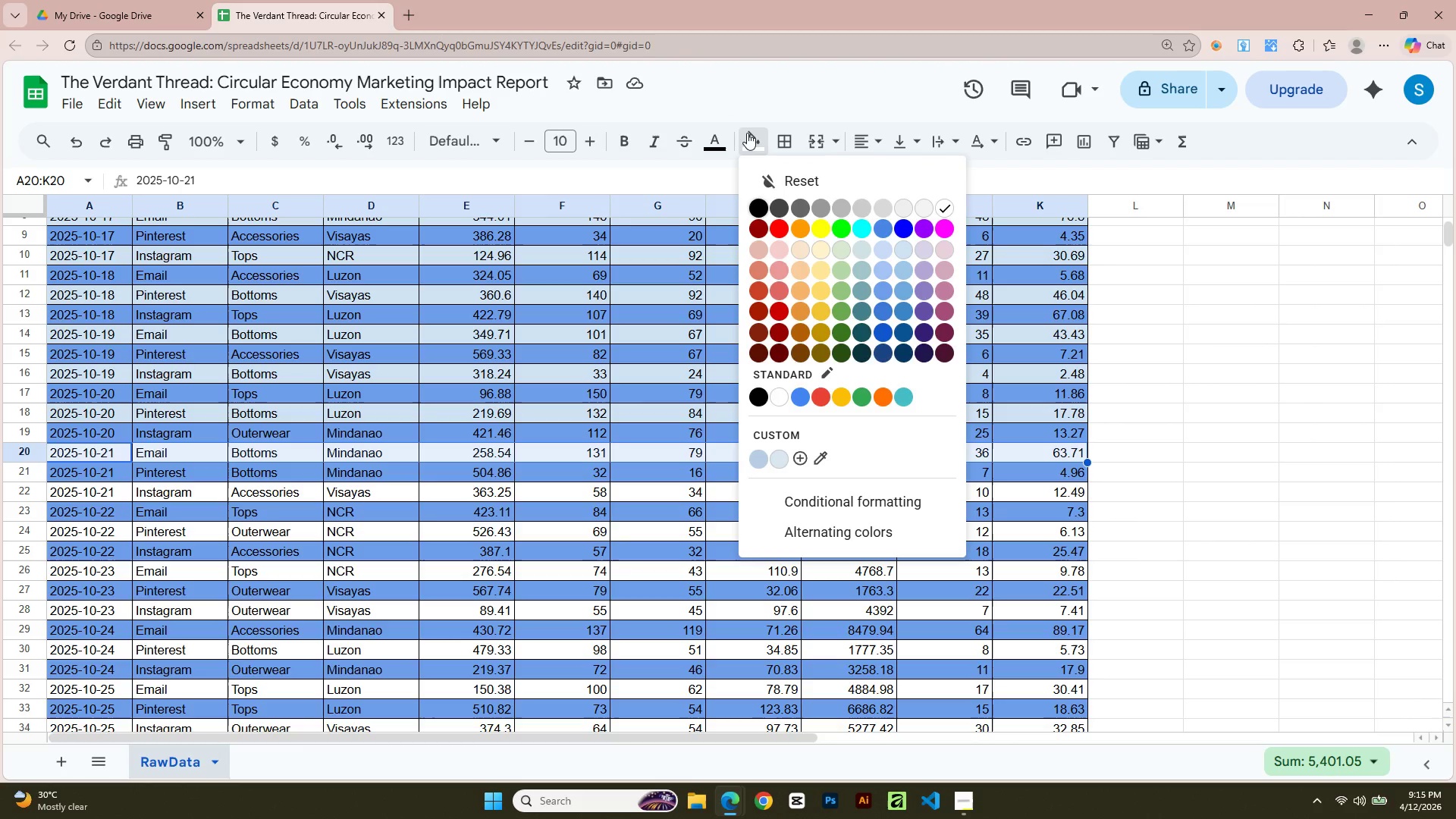 
left_click([909, 251])
 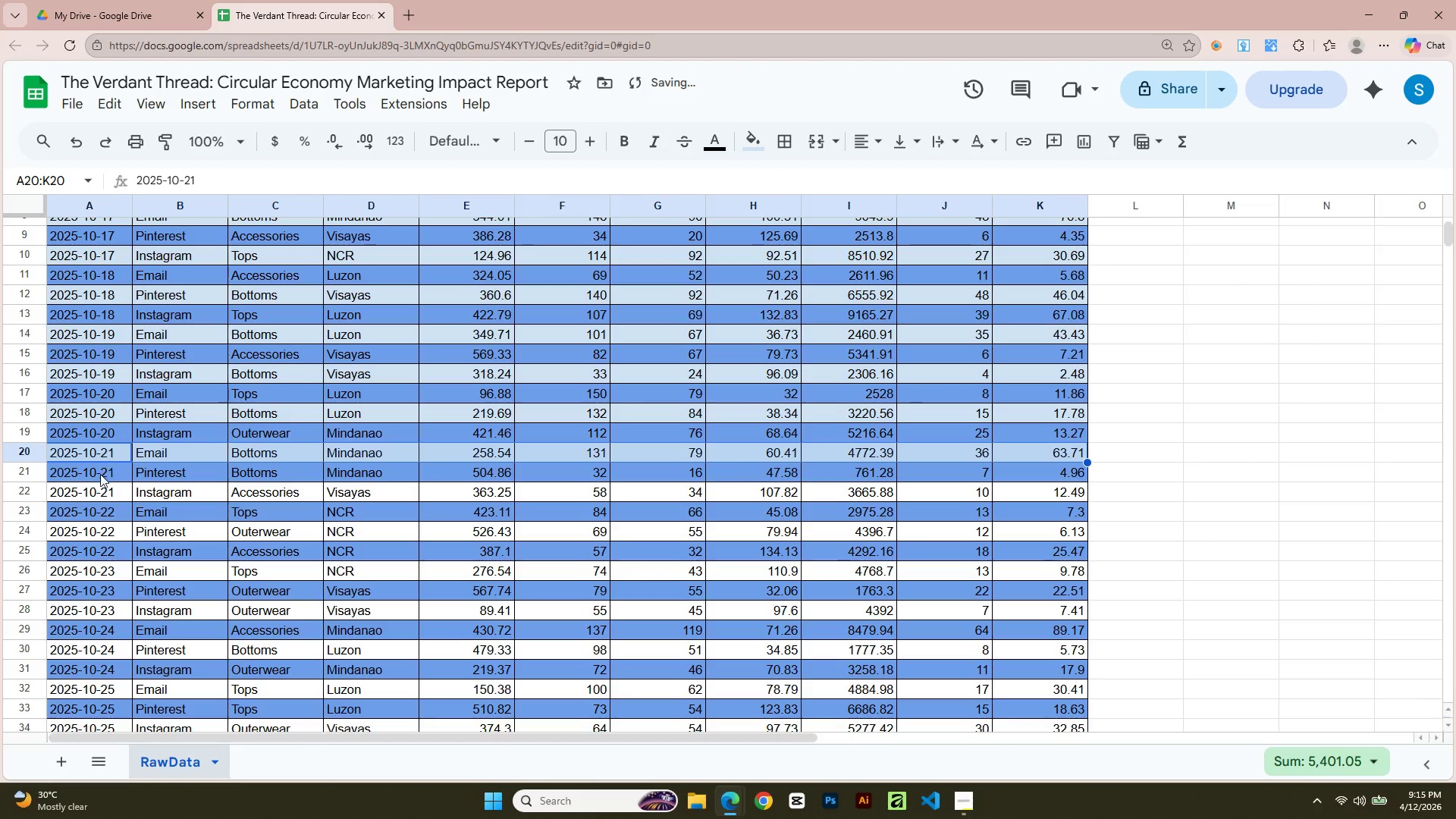 
left_click([91, 489])
 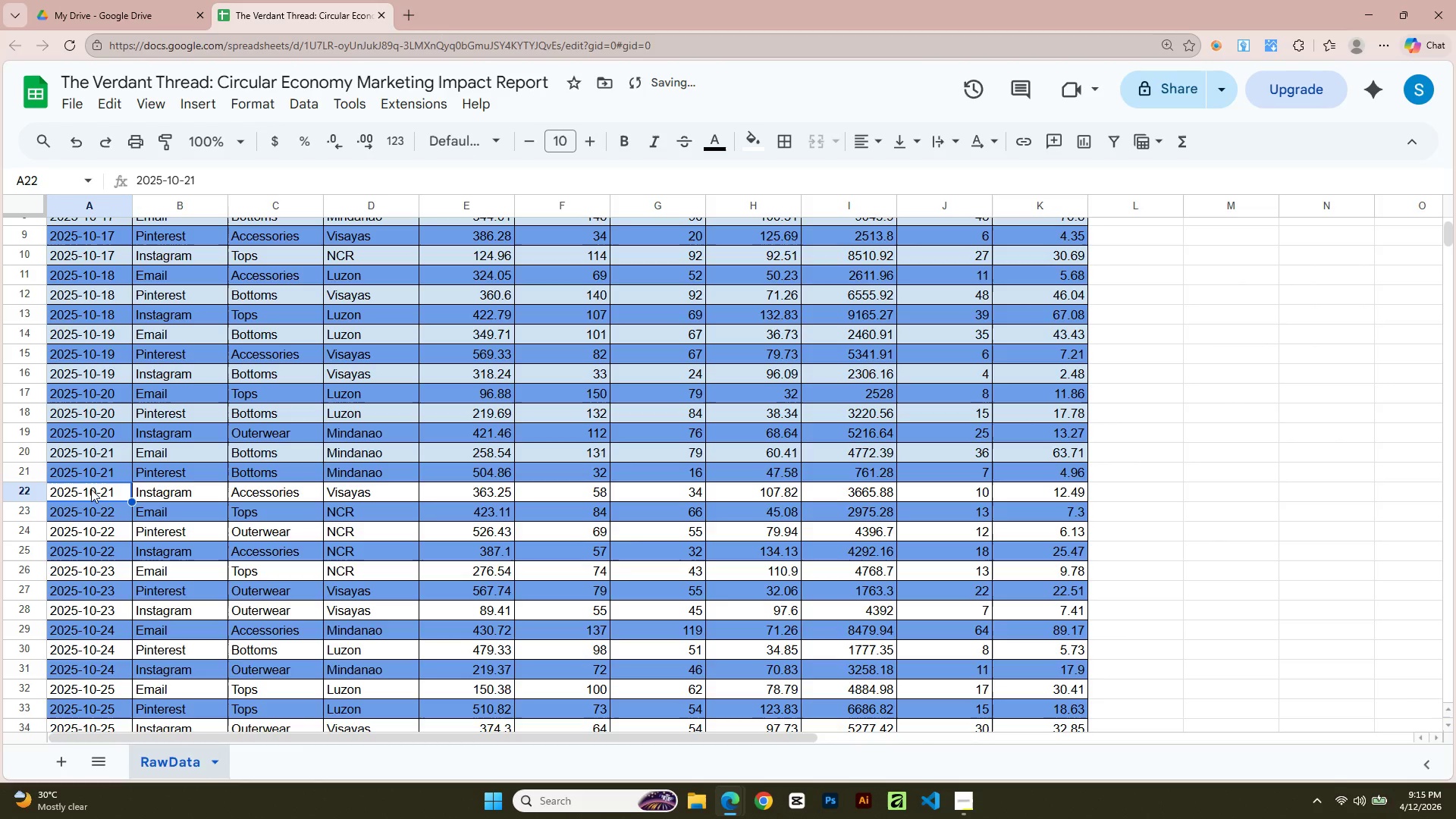 
key(Shift+ArrowRight)
 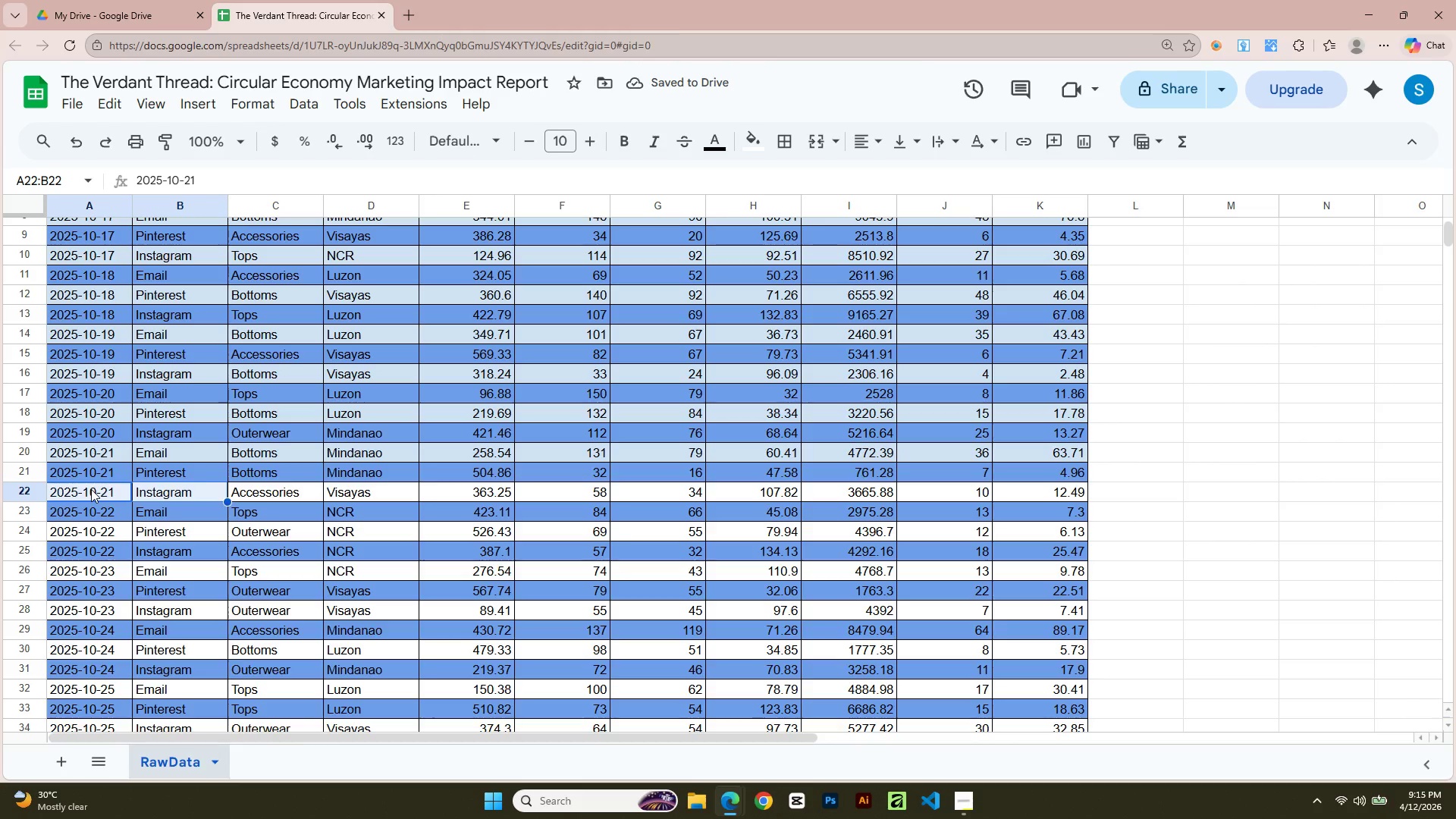 
key(Shift+ArrowRight)
 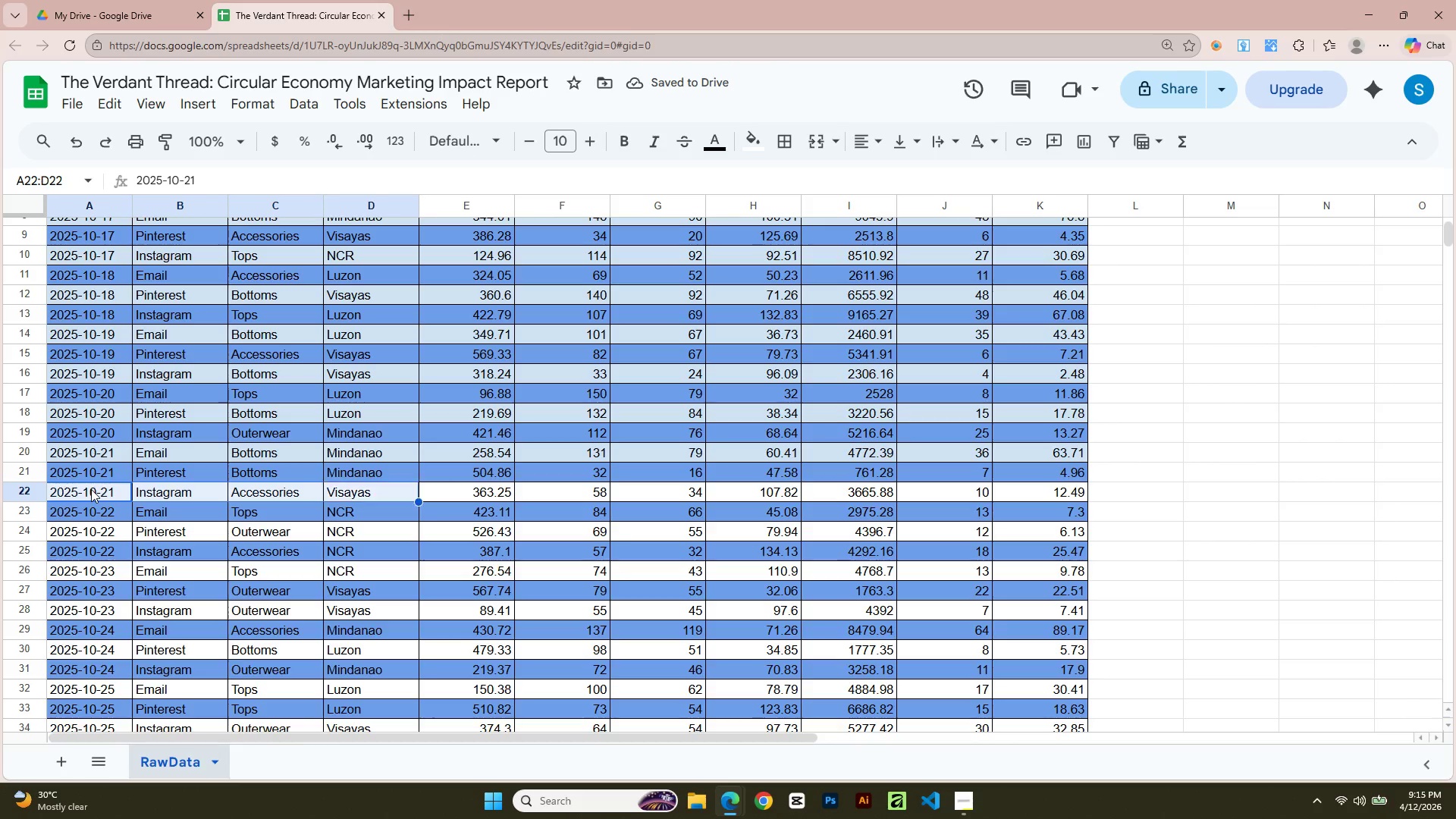 
key(Shift+ArrowRight)
 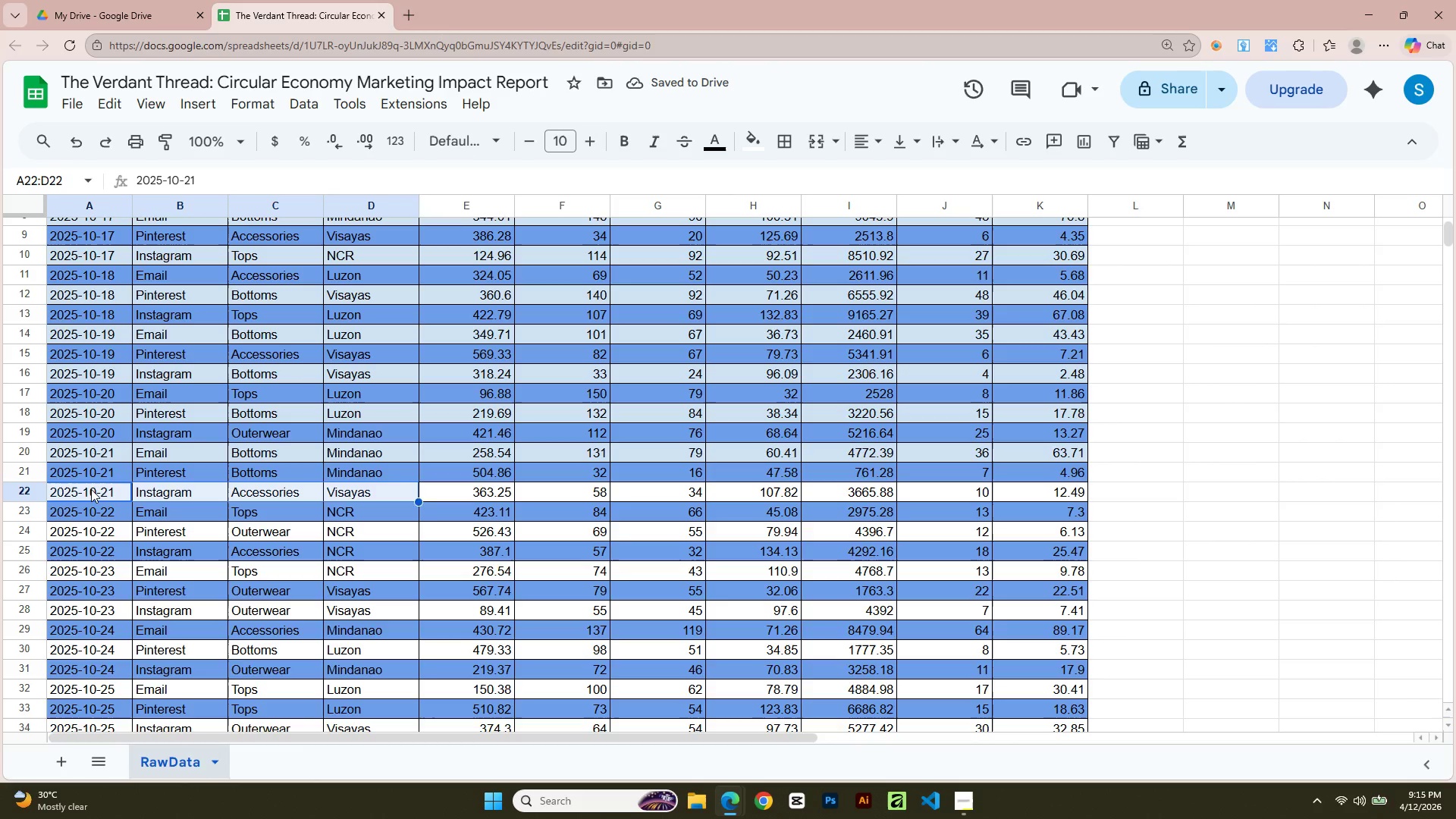 
key(Shift+ArrowRight)
 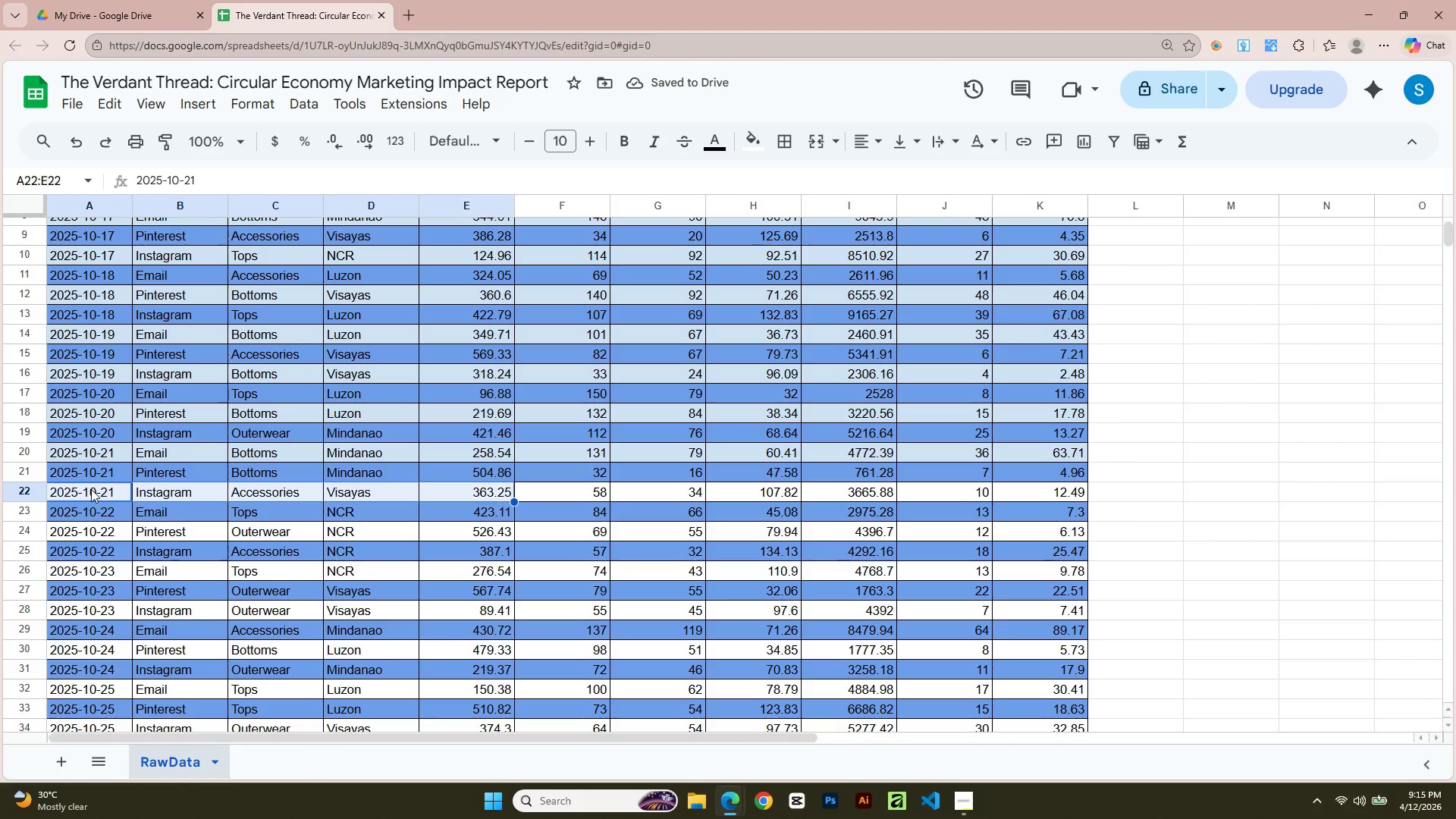 
key(Shift+ArrowRight)
 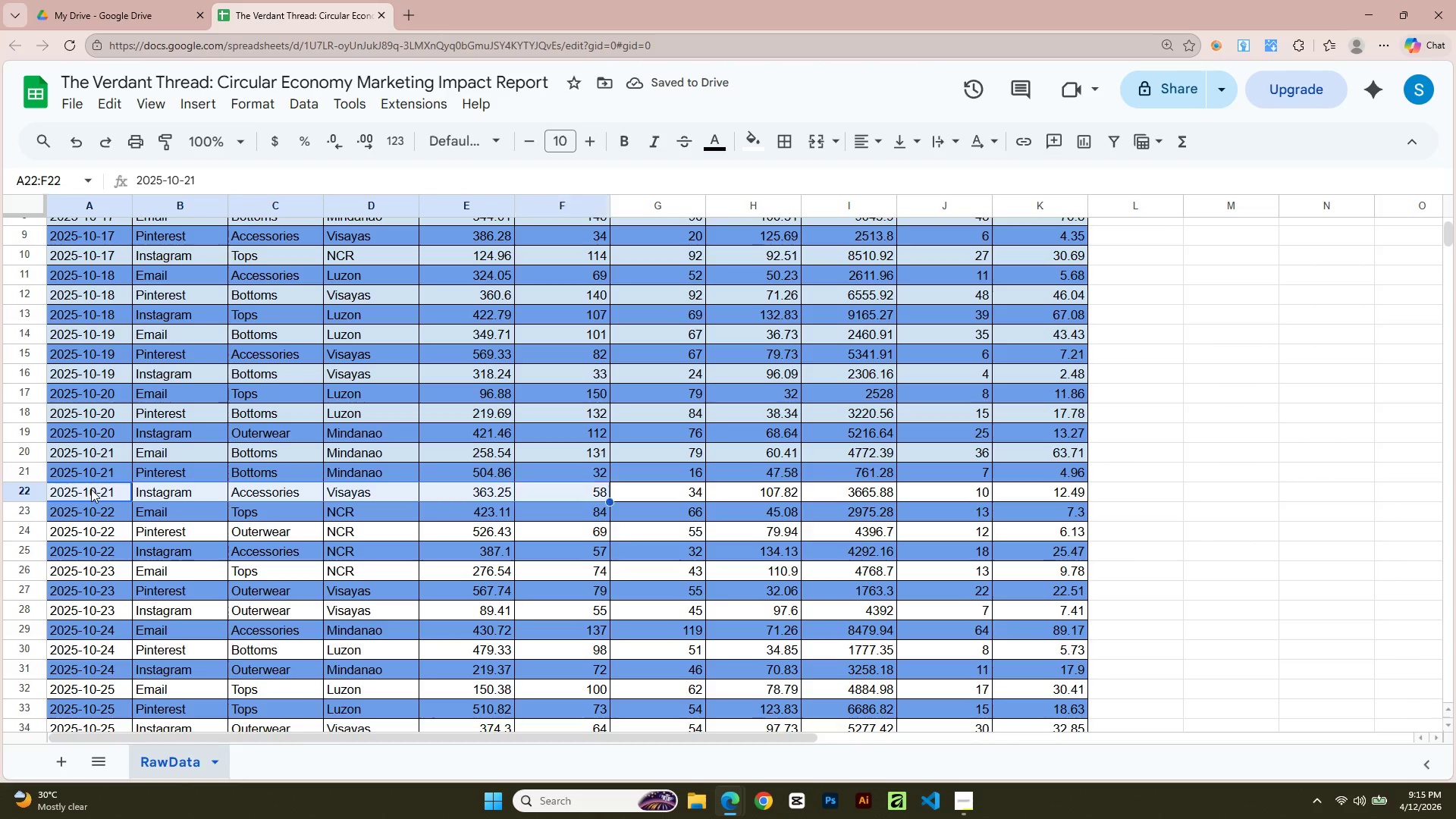 
key(Shift+ArrowRight)
 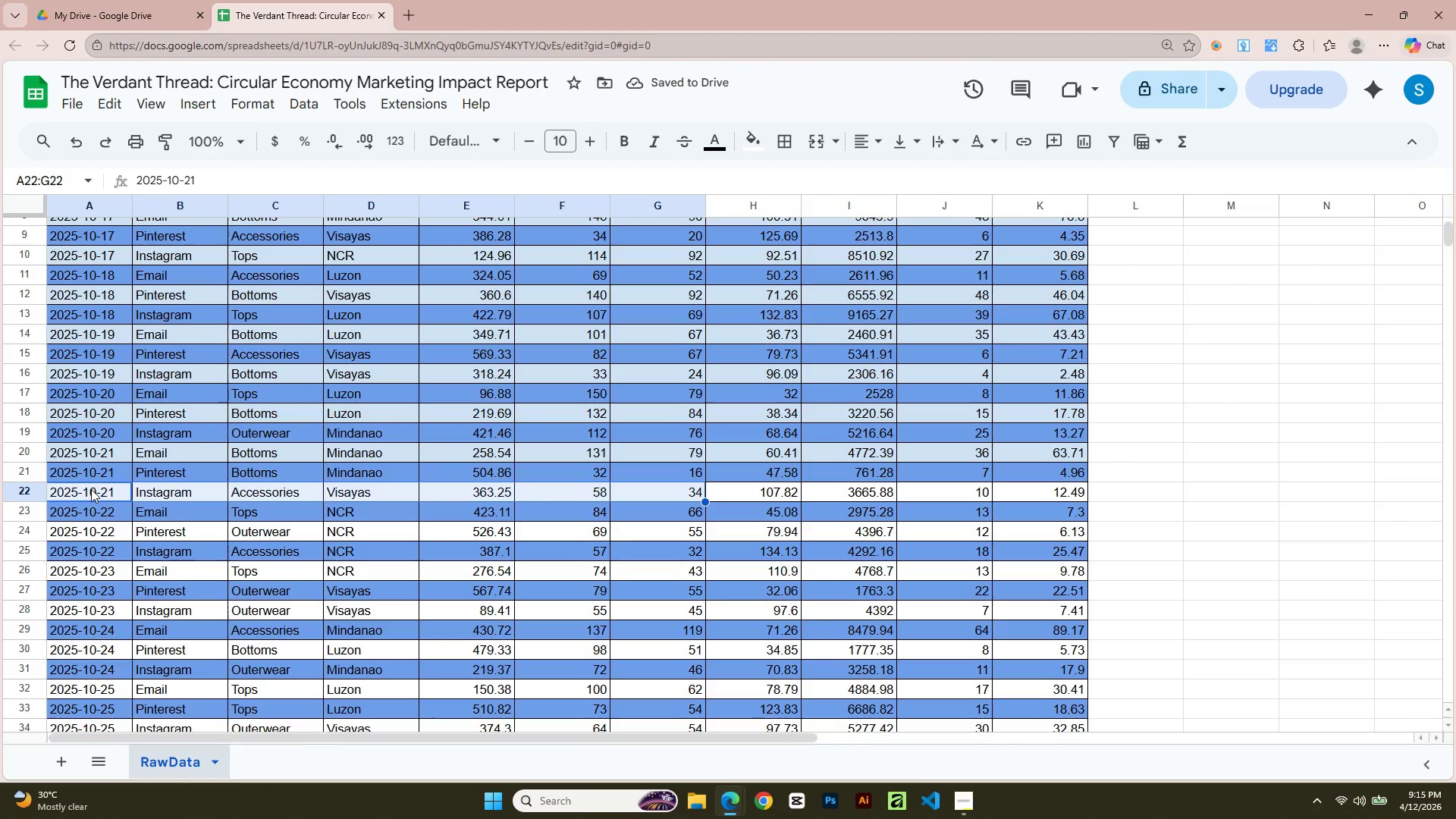 
key(Shift+ArrowRight)
 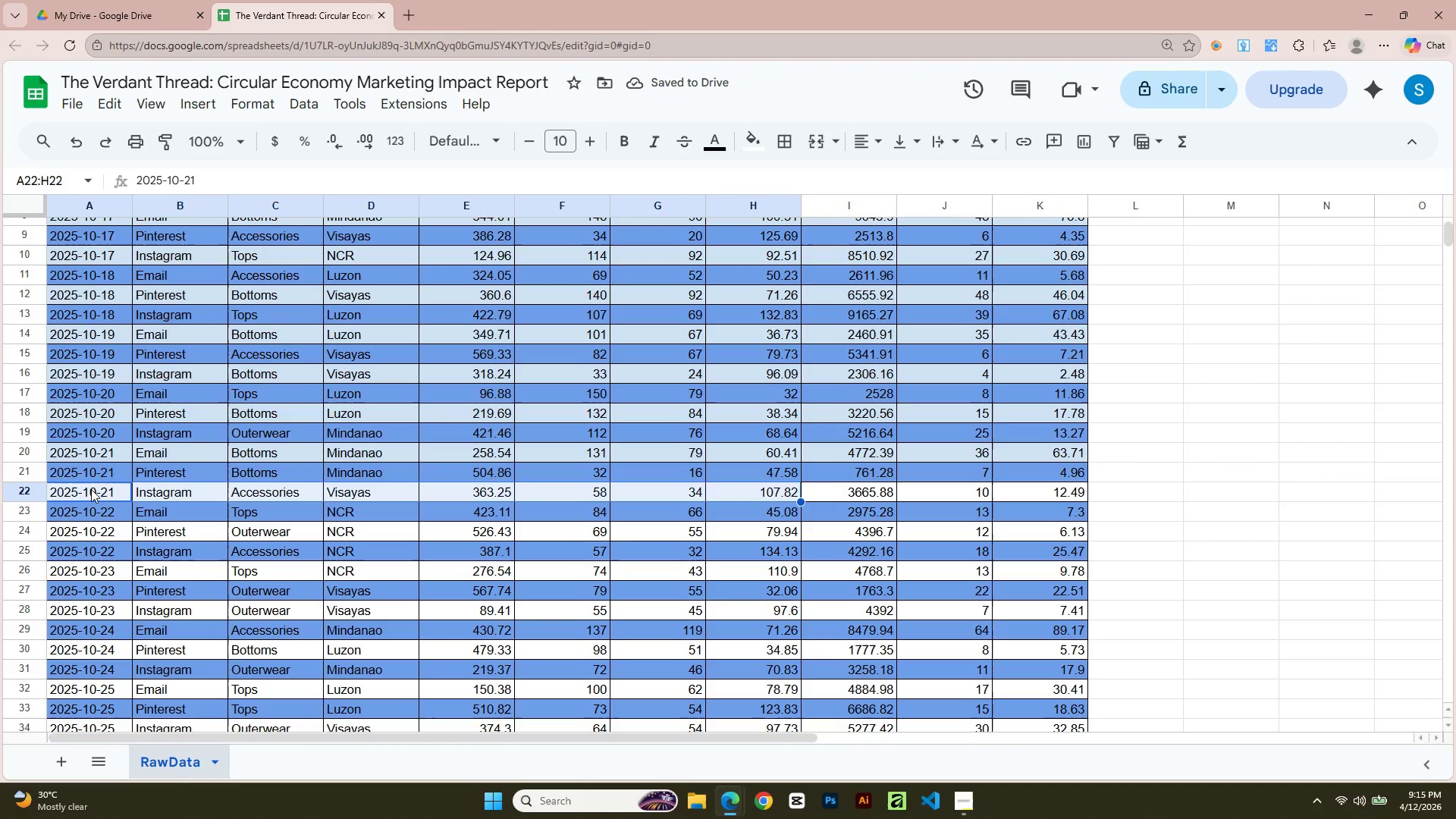 
key(Shift+ArrowRight)
 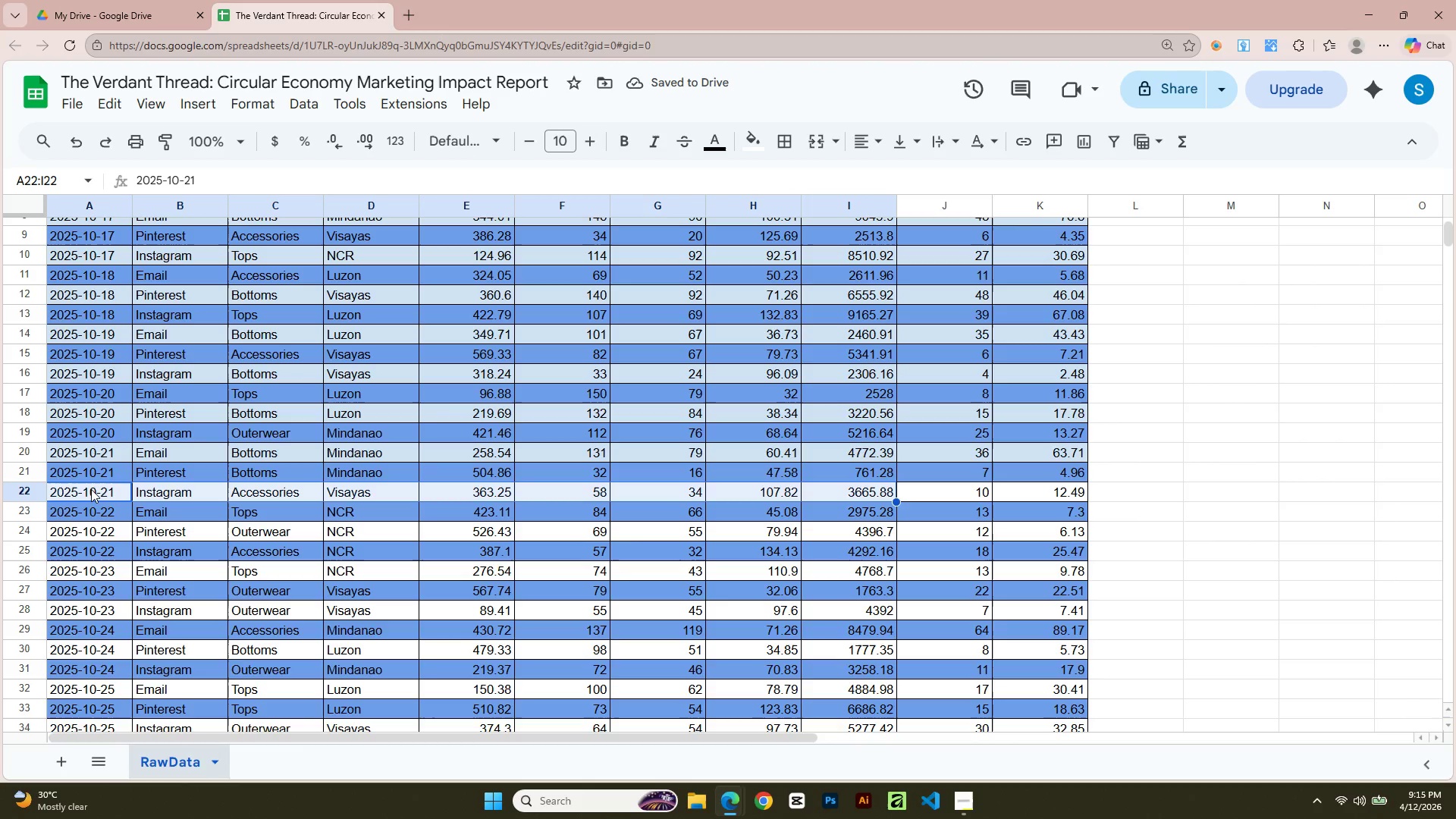 
key(Shift+ArrowRight)
 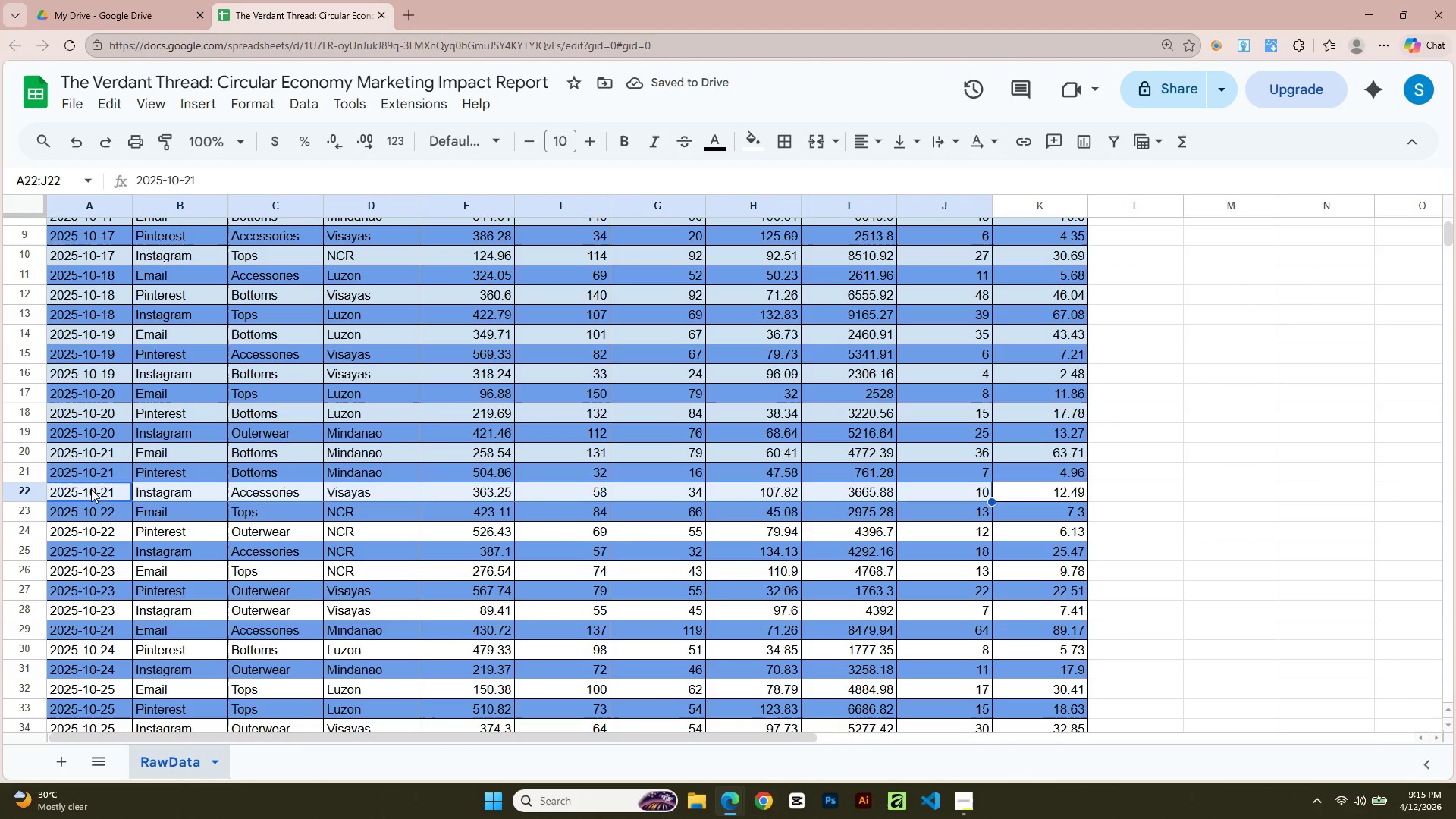 
key(Shift+ArrowRight)
 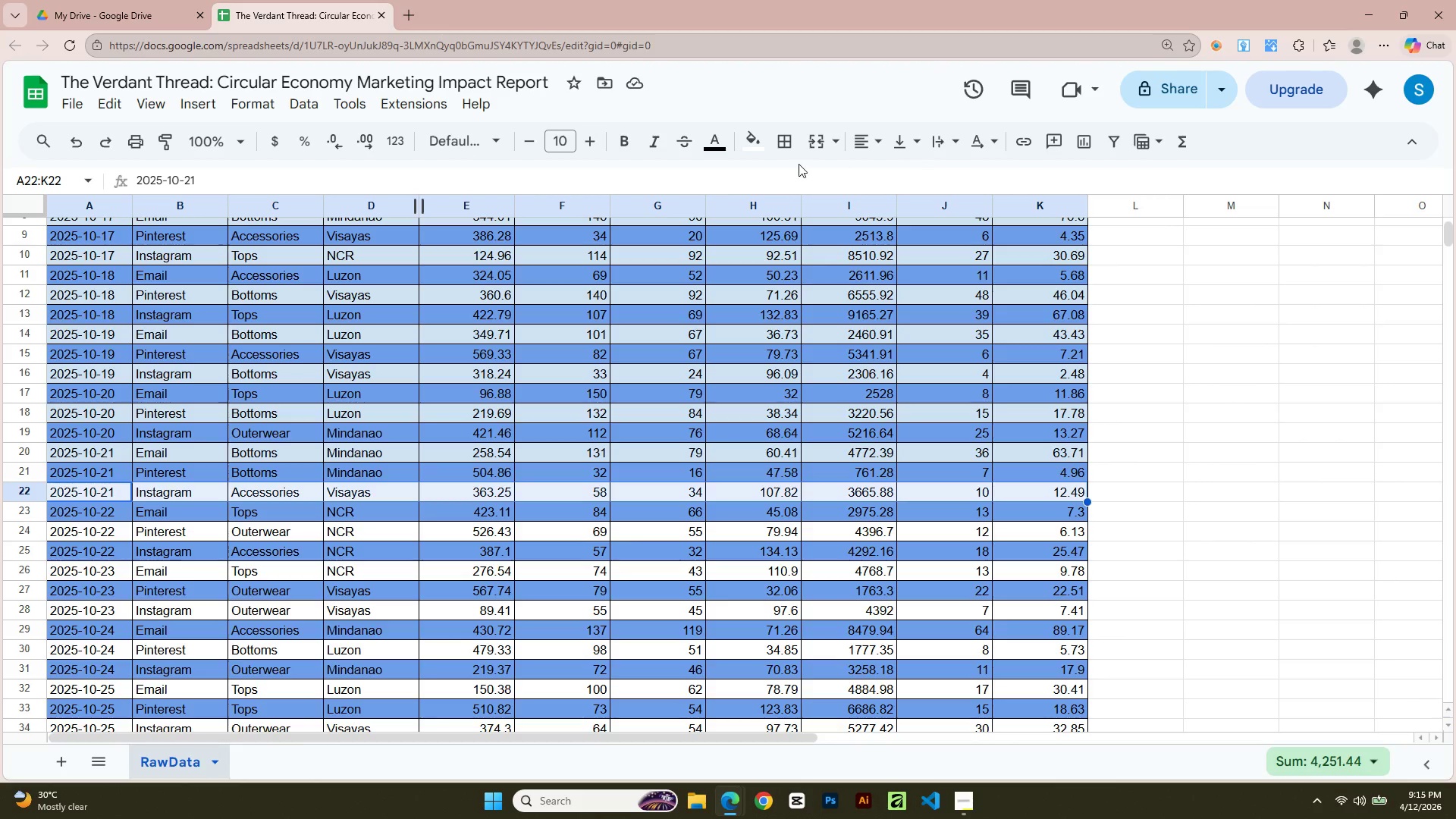 
left_click([751, 147])
 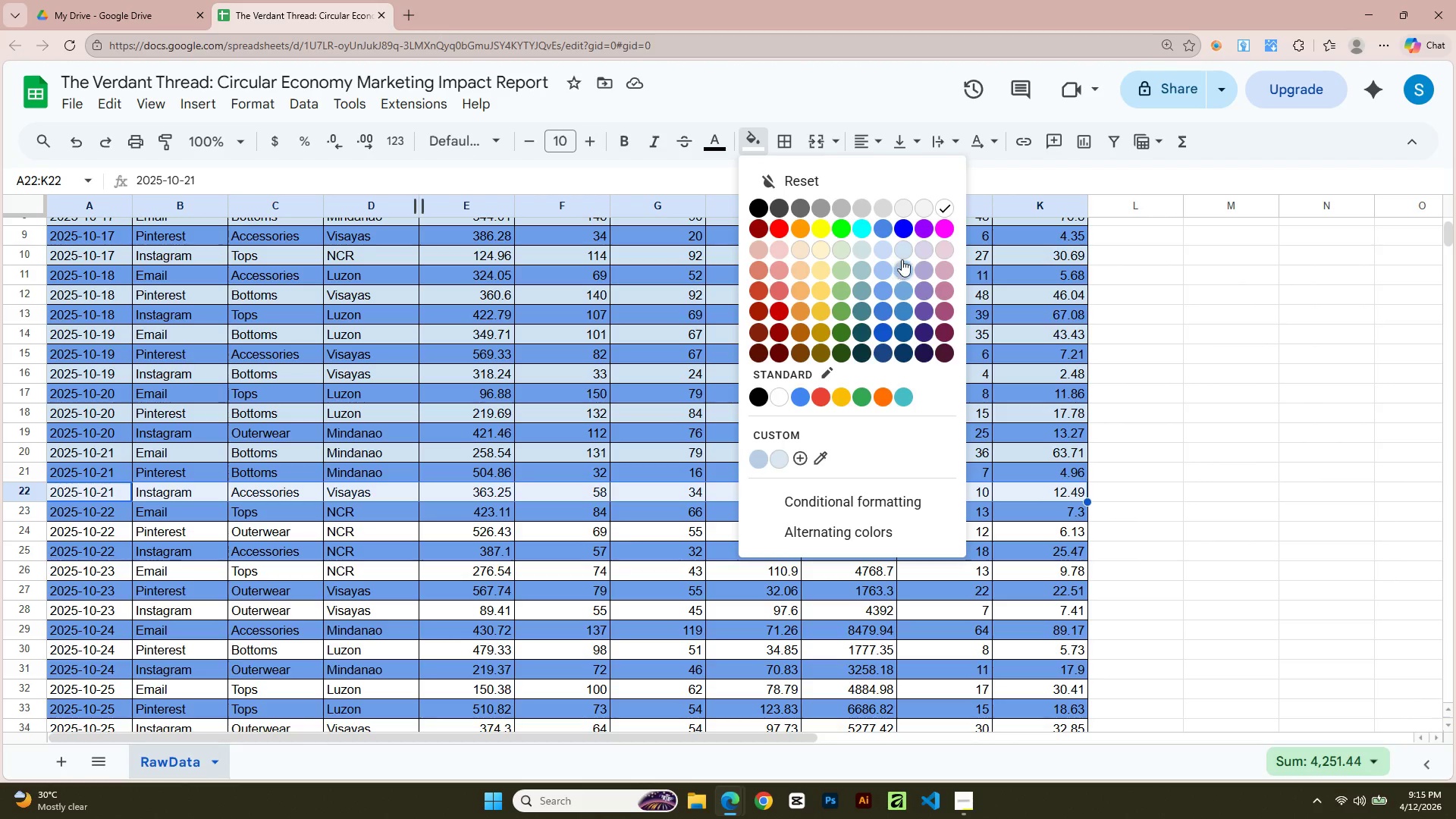 
left_click([905, 251])
 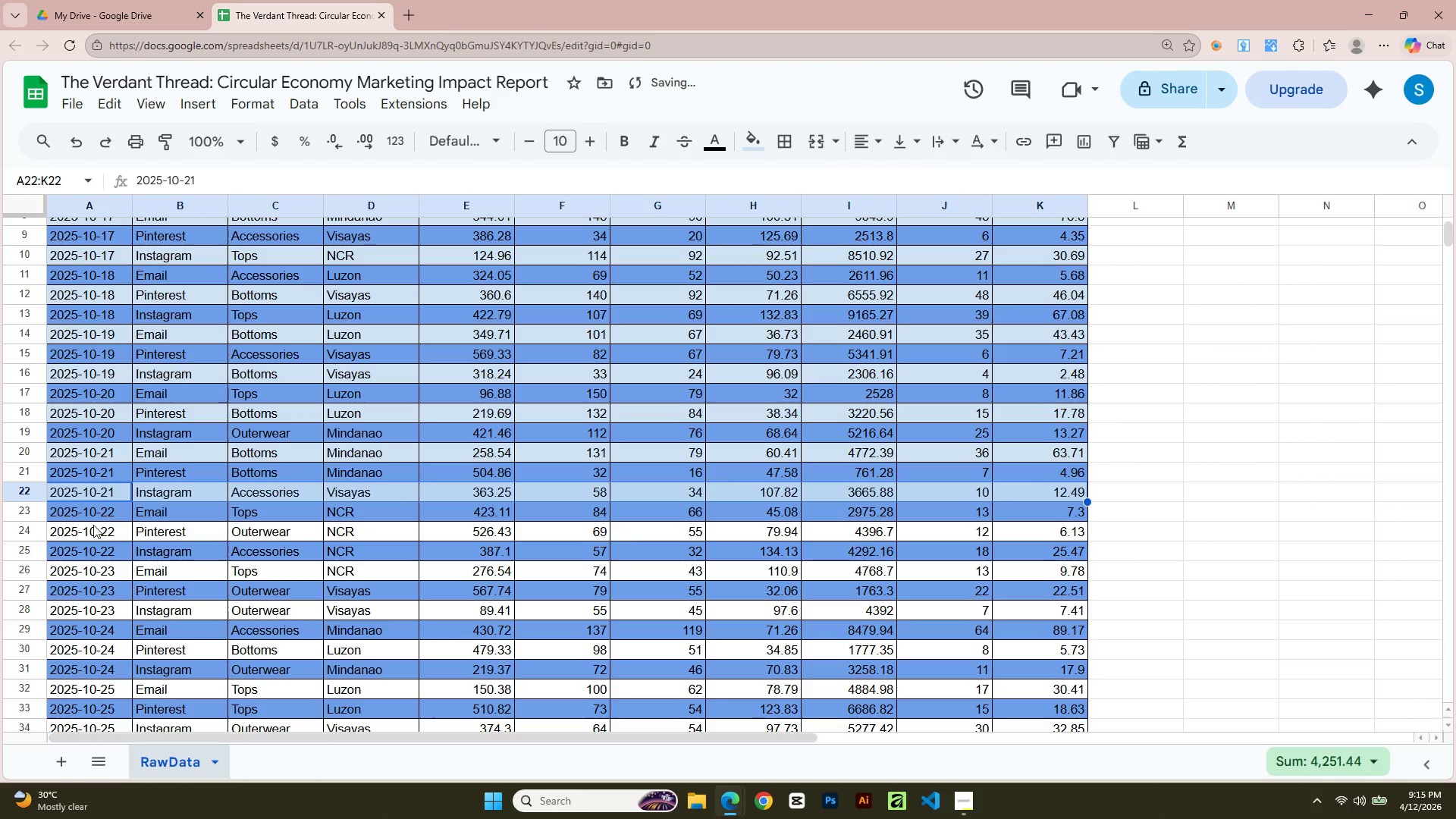 
left_click([93, 525])
 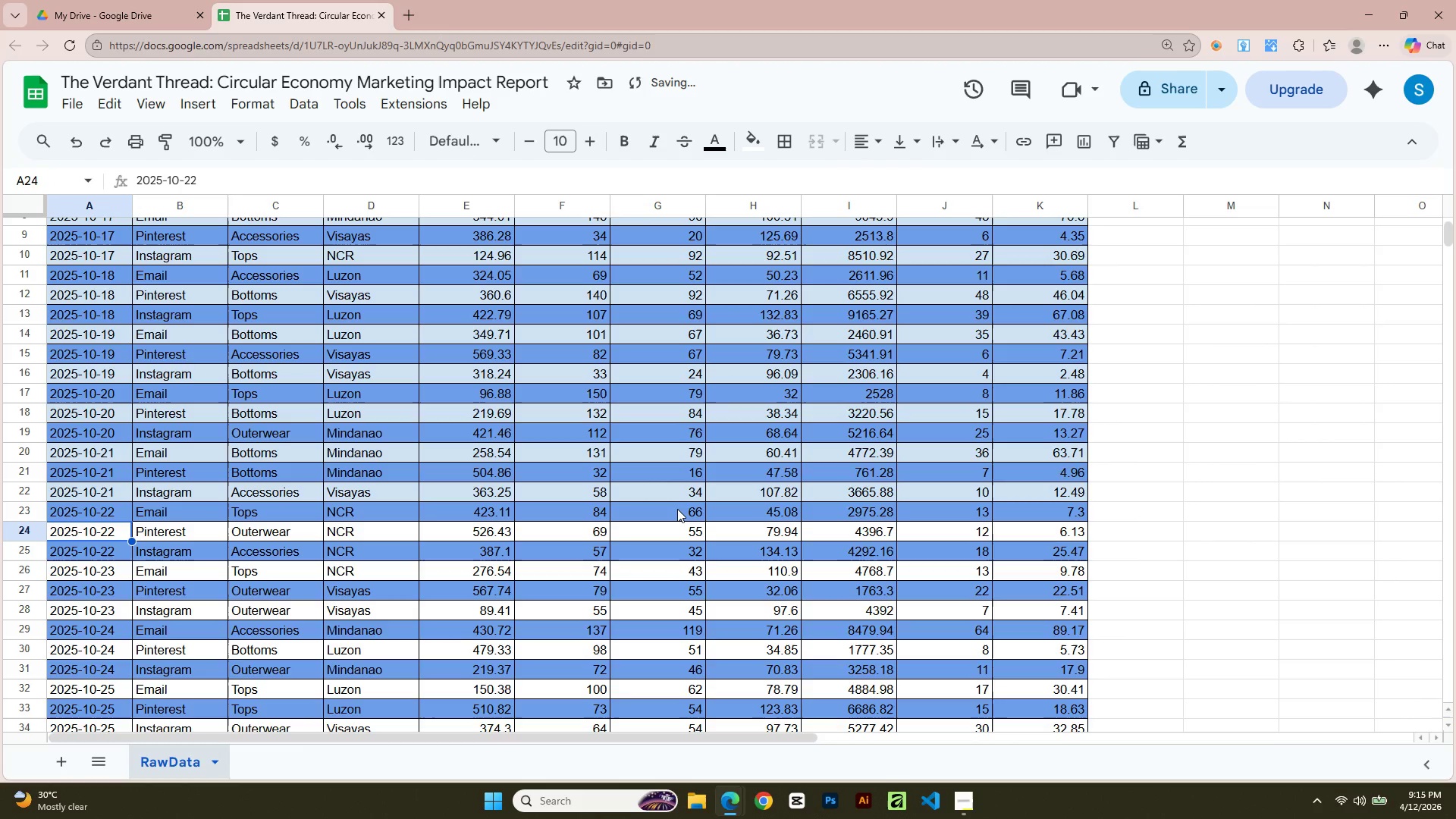 
key(Shift+ArrowRight)
 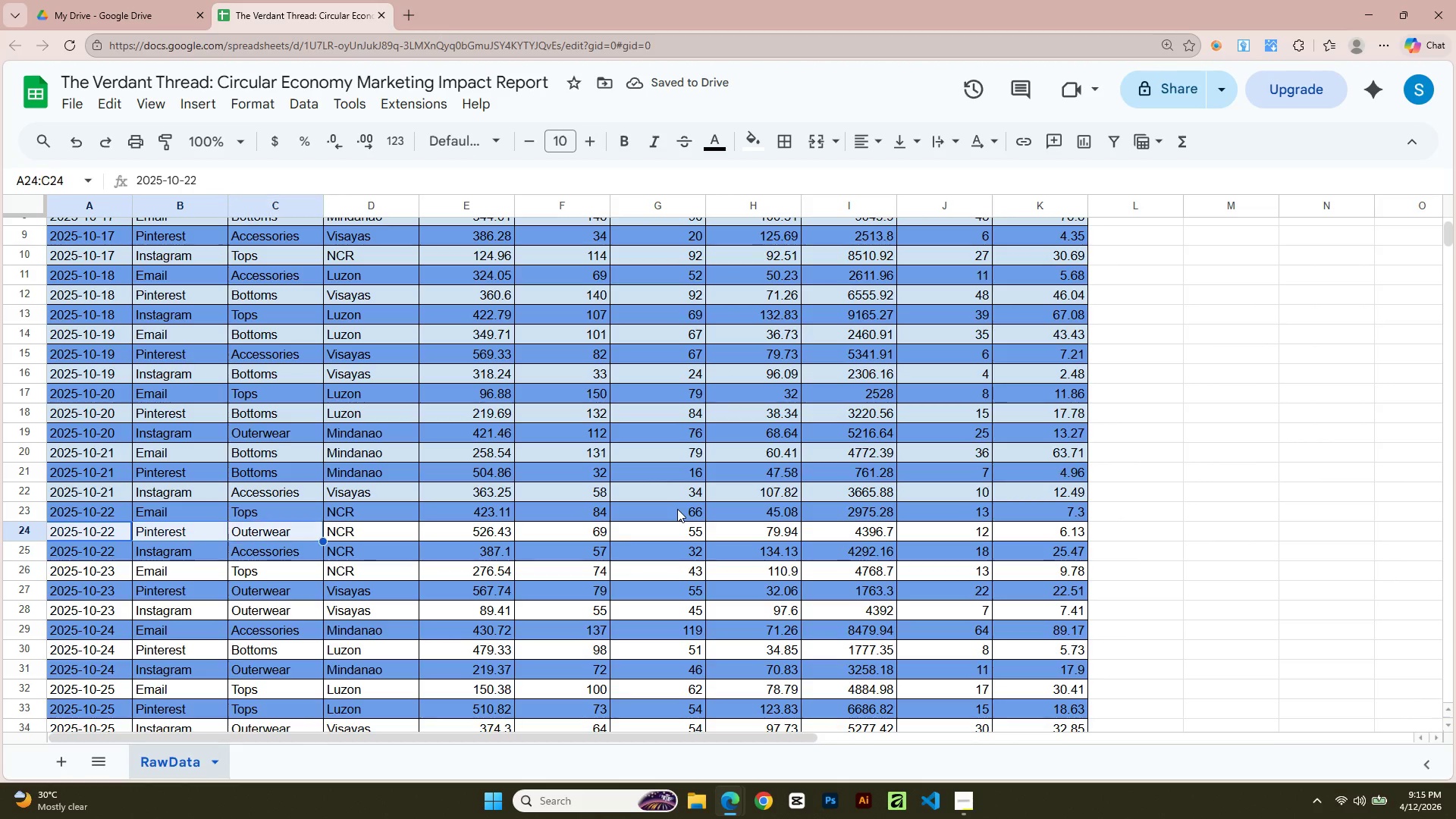 
key(Shift+ArrowRight)
 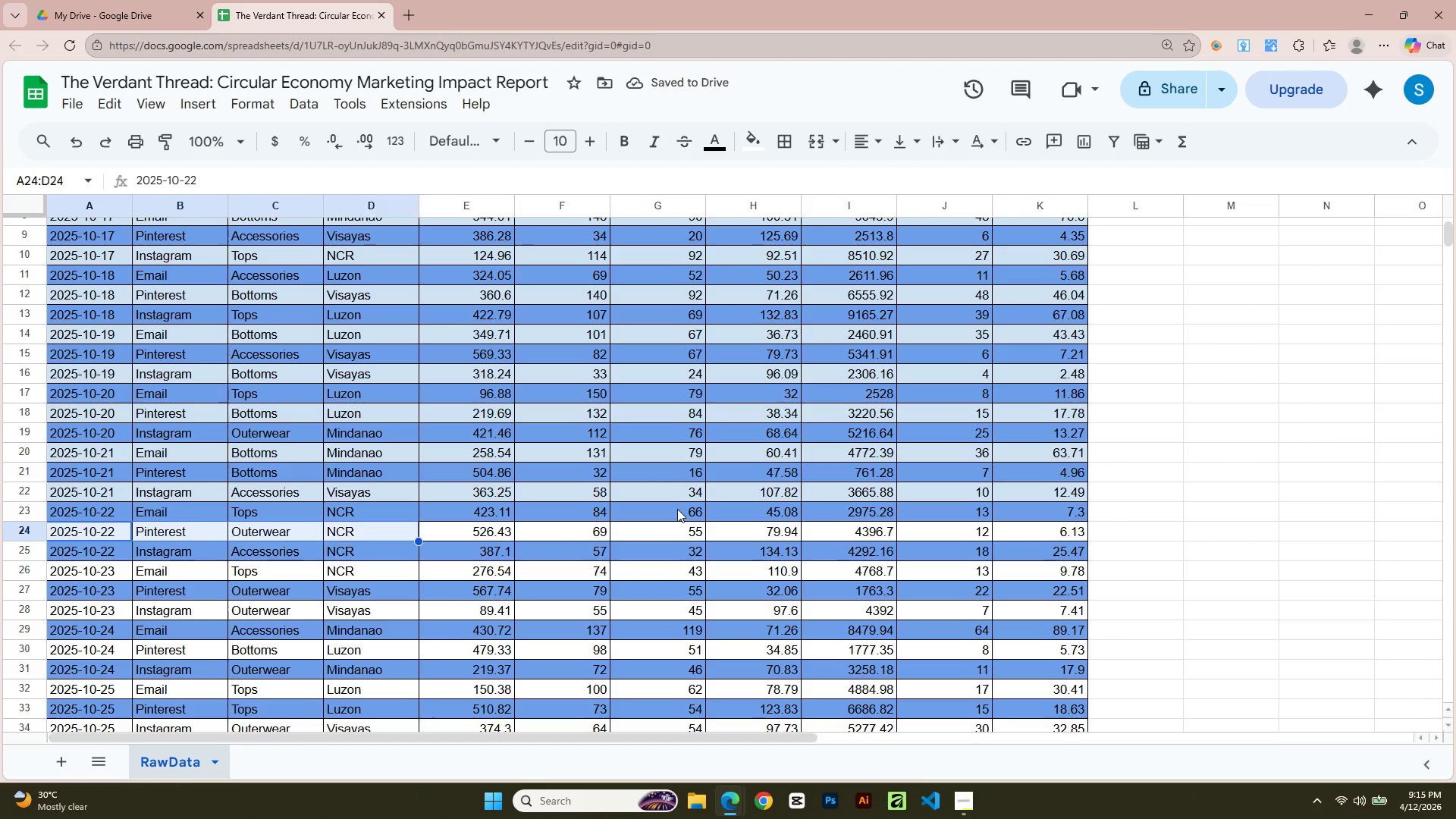 
key(Shift+ArrowRight)
 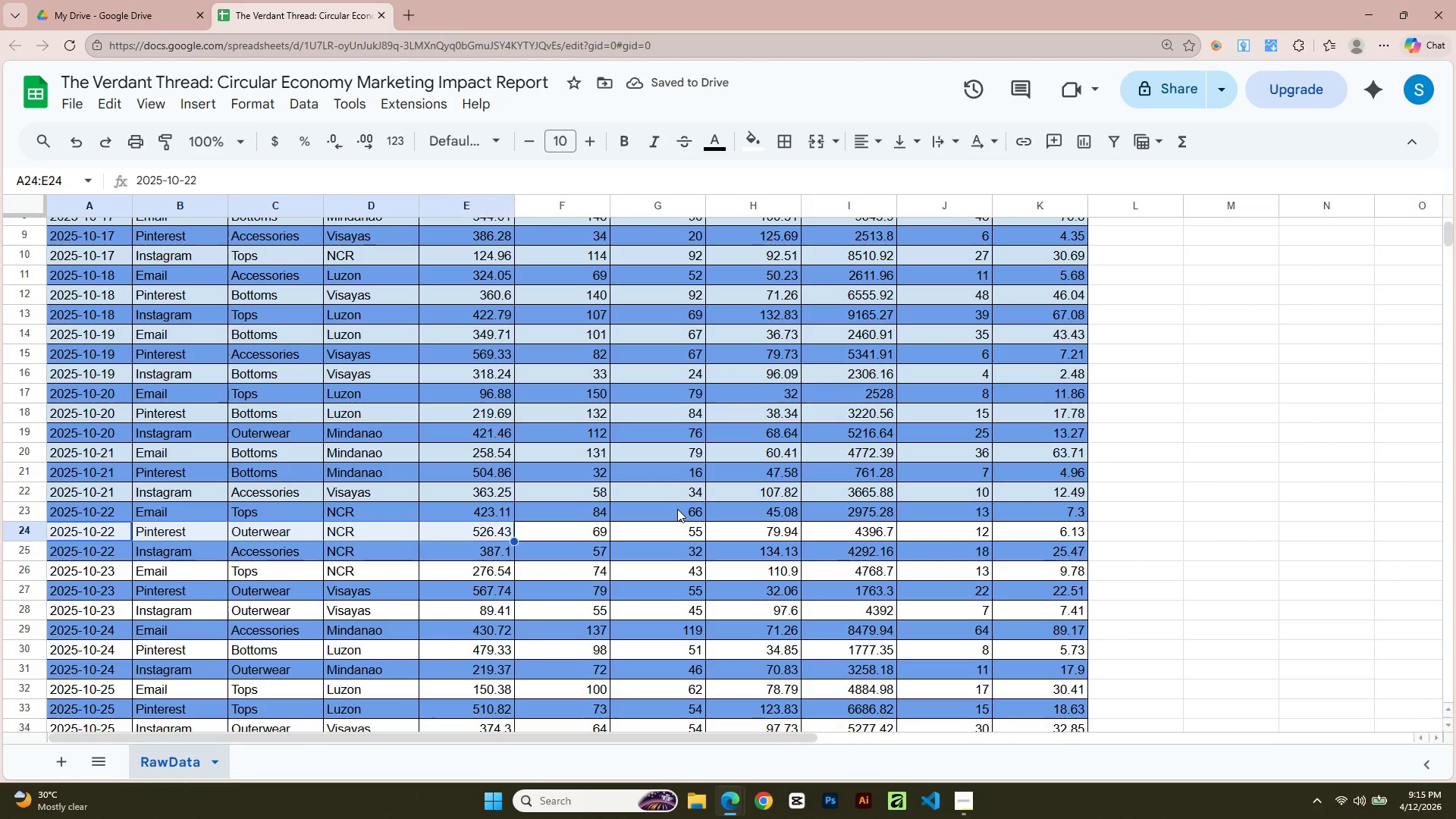 
key(Shift+ArrowRight)
 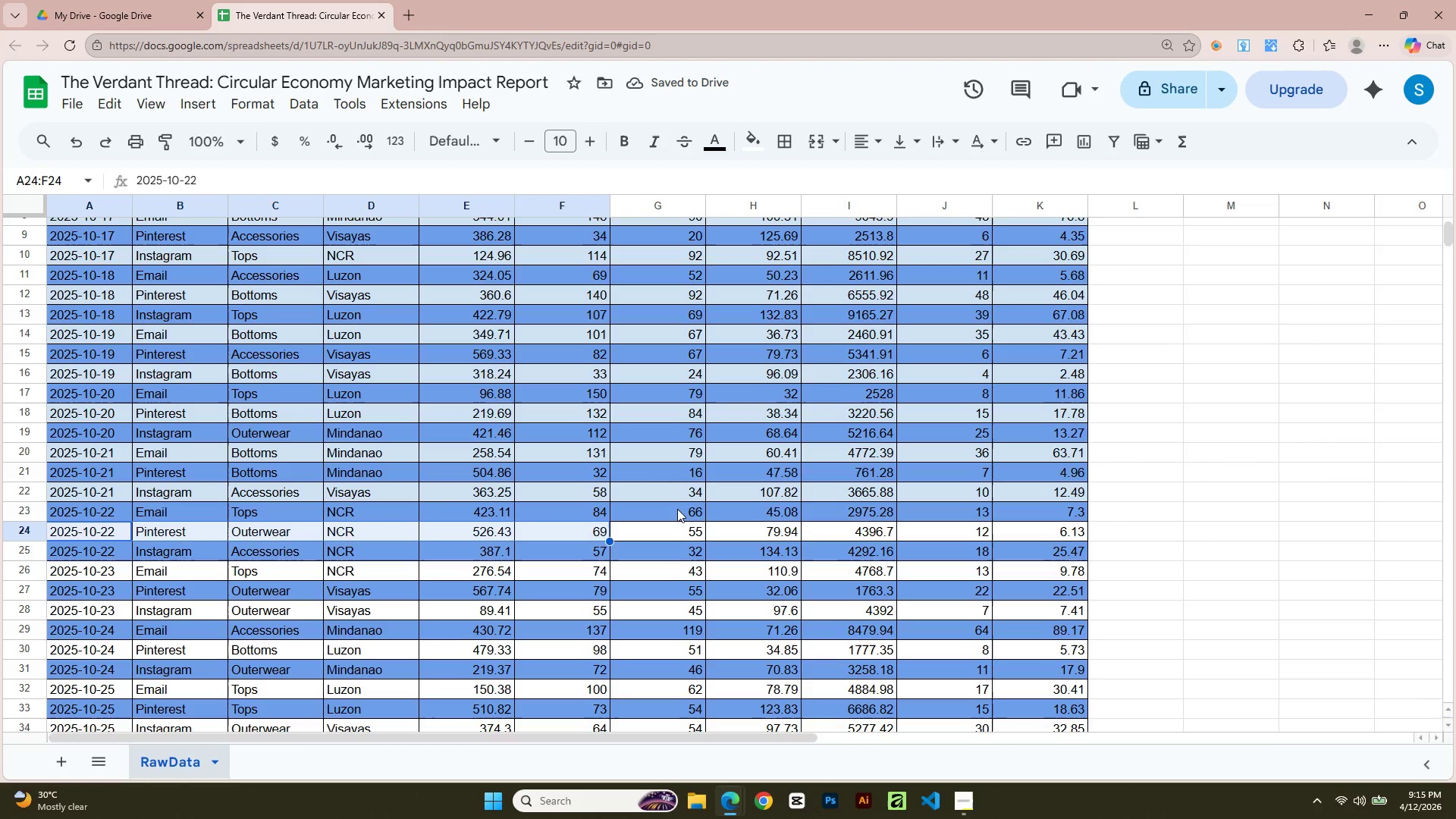 
key(Shift+ArrowRight)
 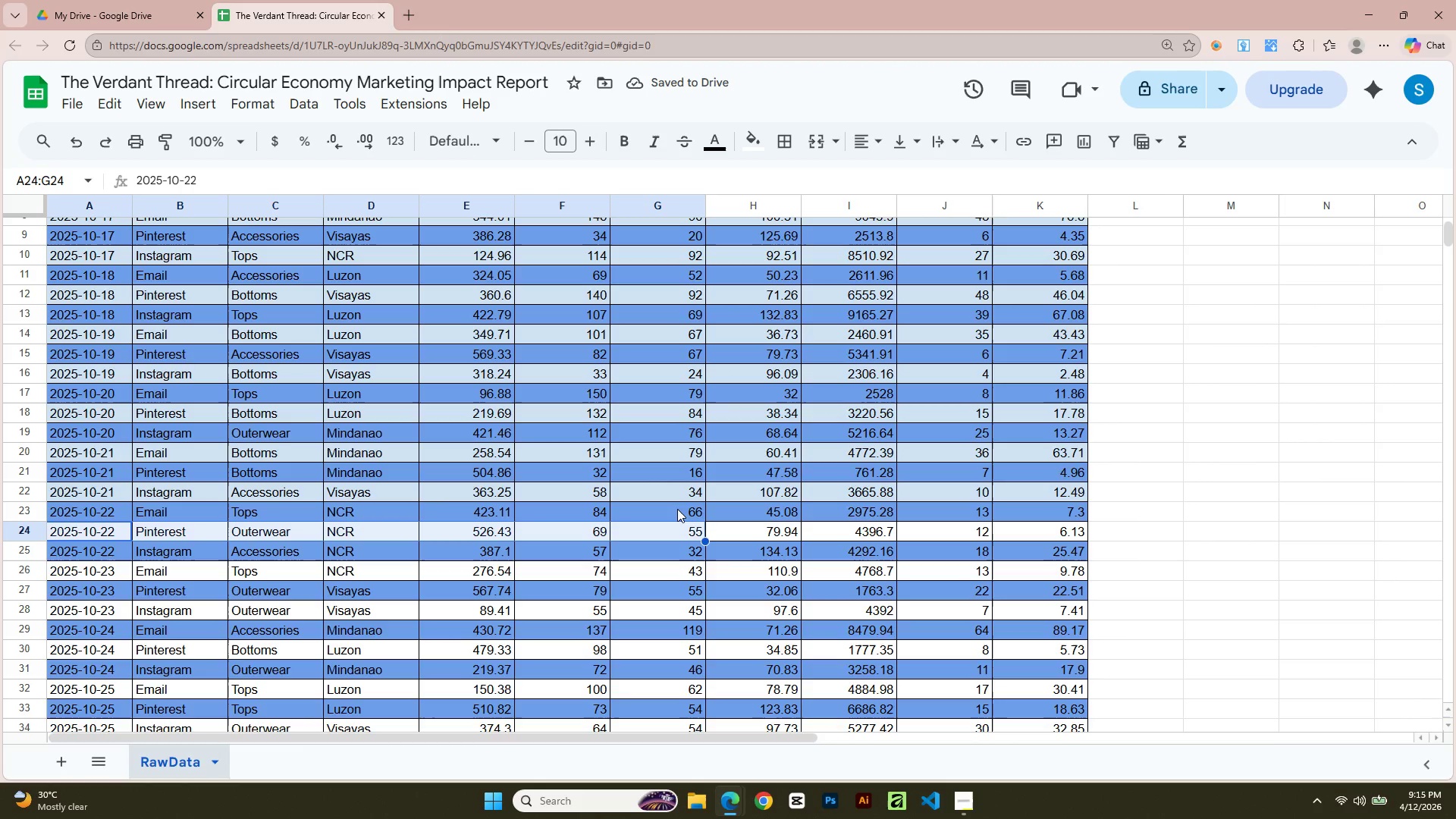 
key(Shift+ArrowRight)
 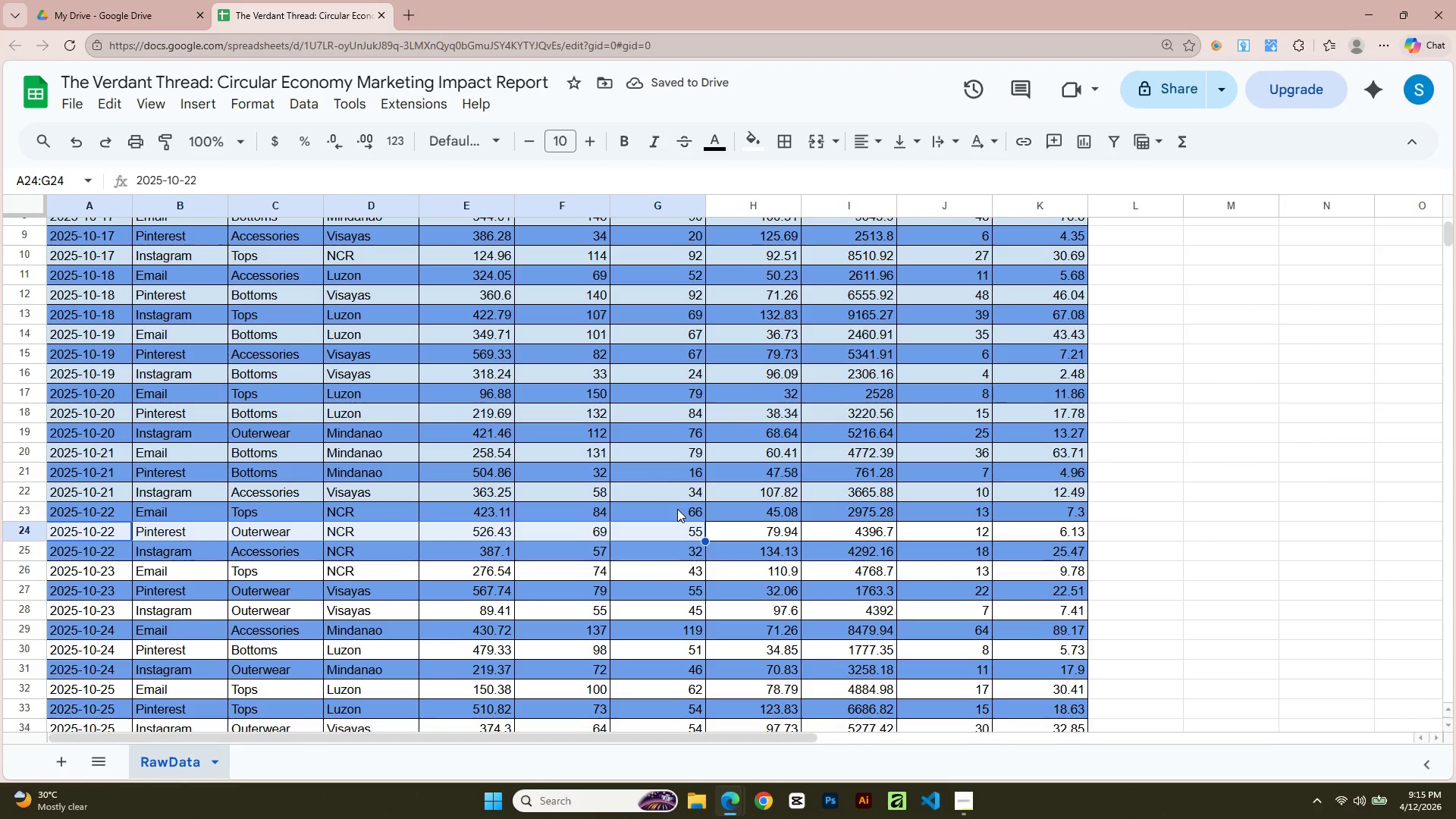 
key(Shift+ArrowRight)
 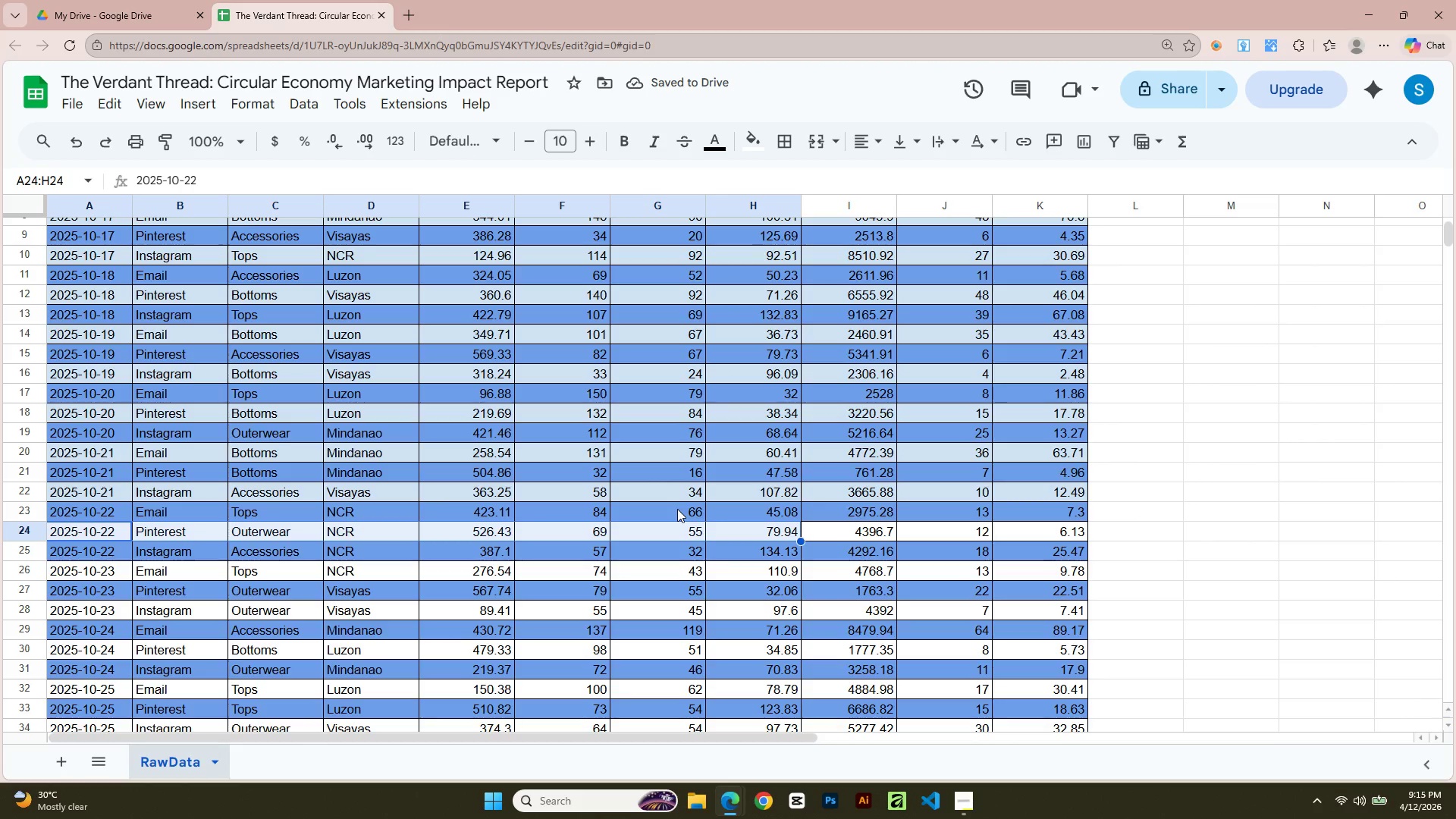 
key(Shift+ArrowRight)
 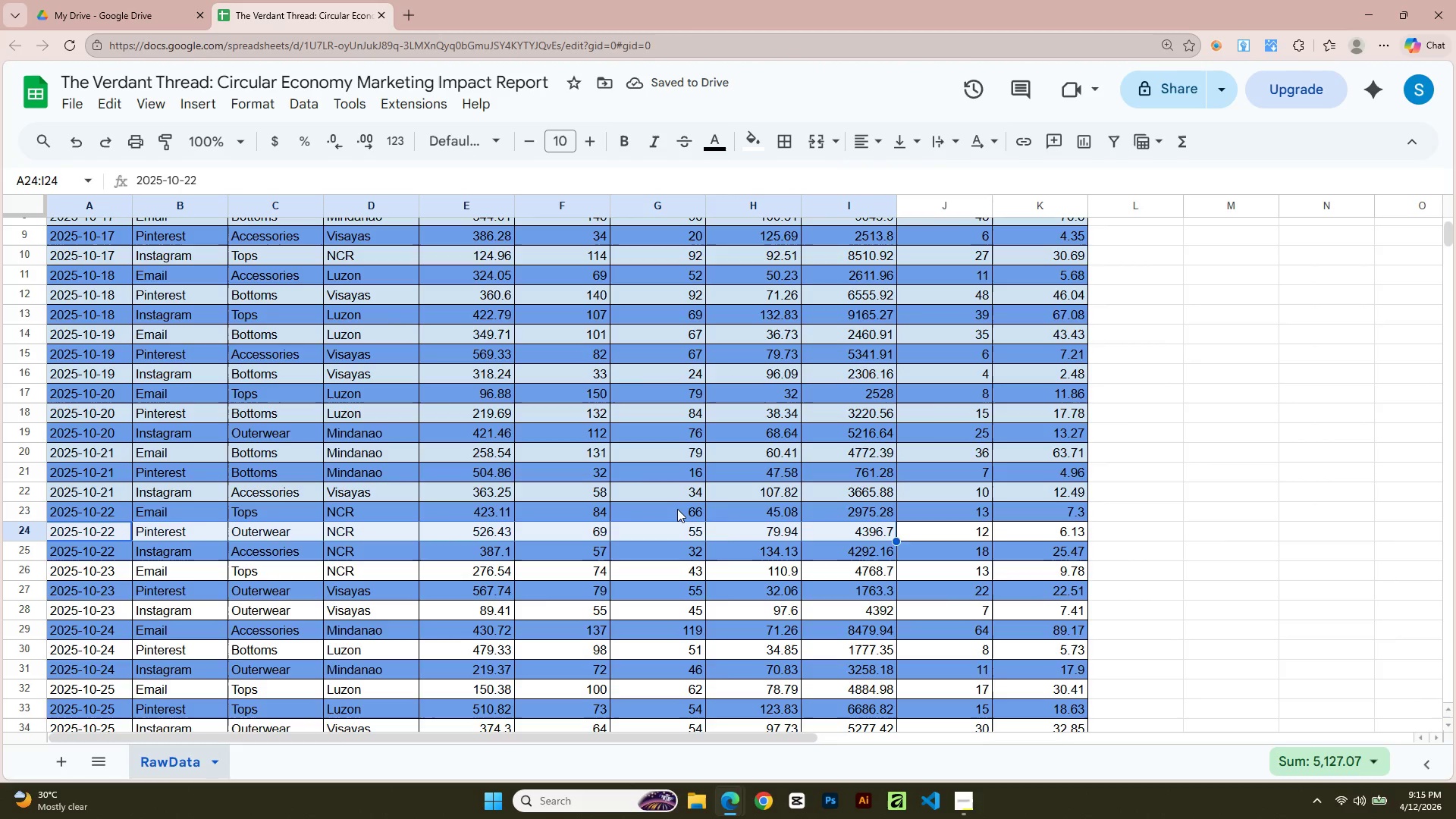 
key(Shift+ArrowRight)
 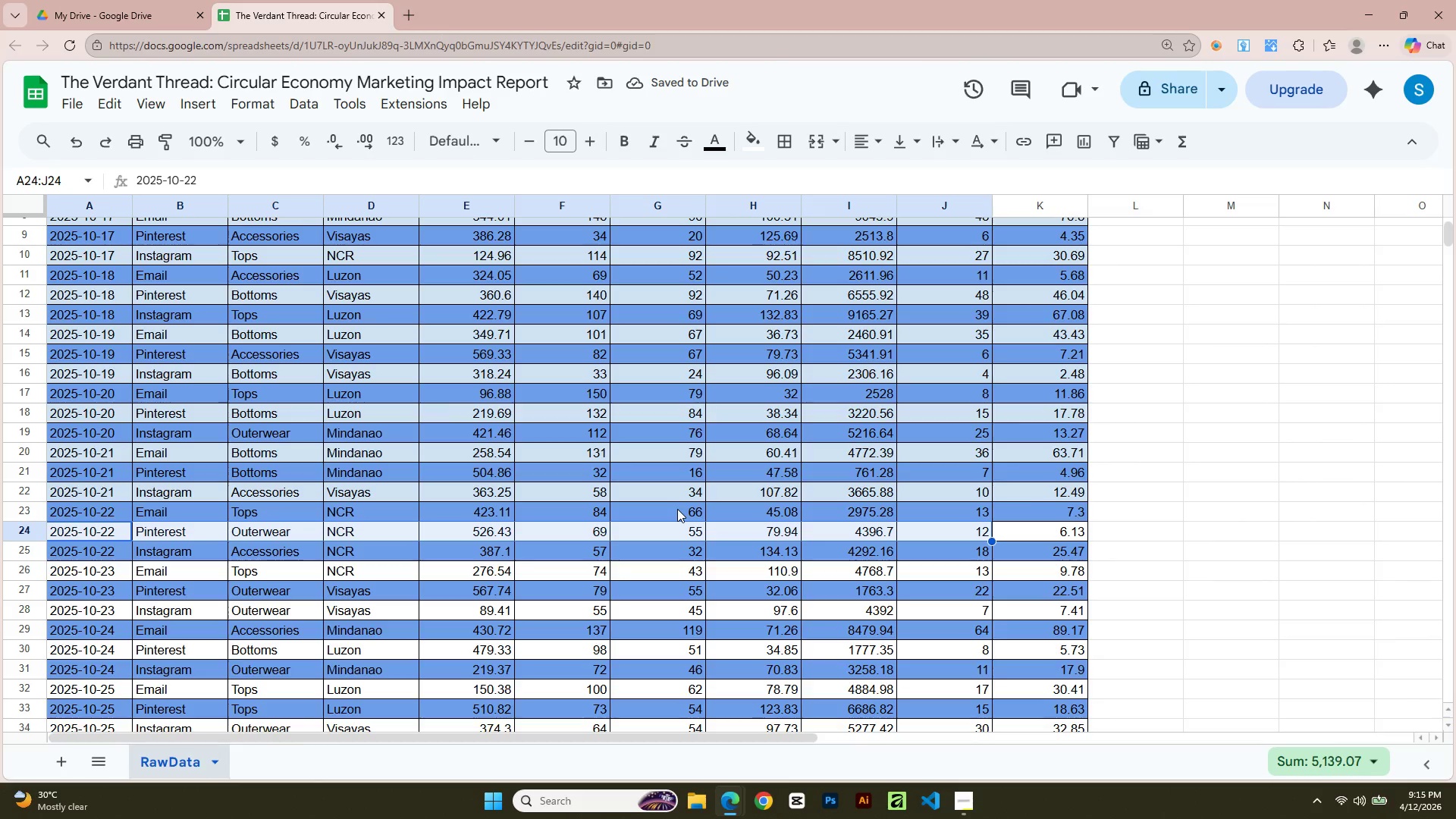 
key(Shift+ArrowRight)
 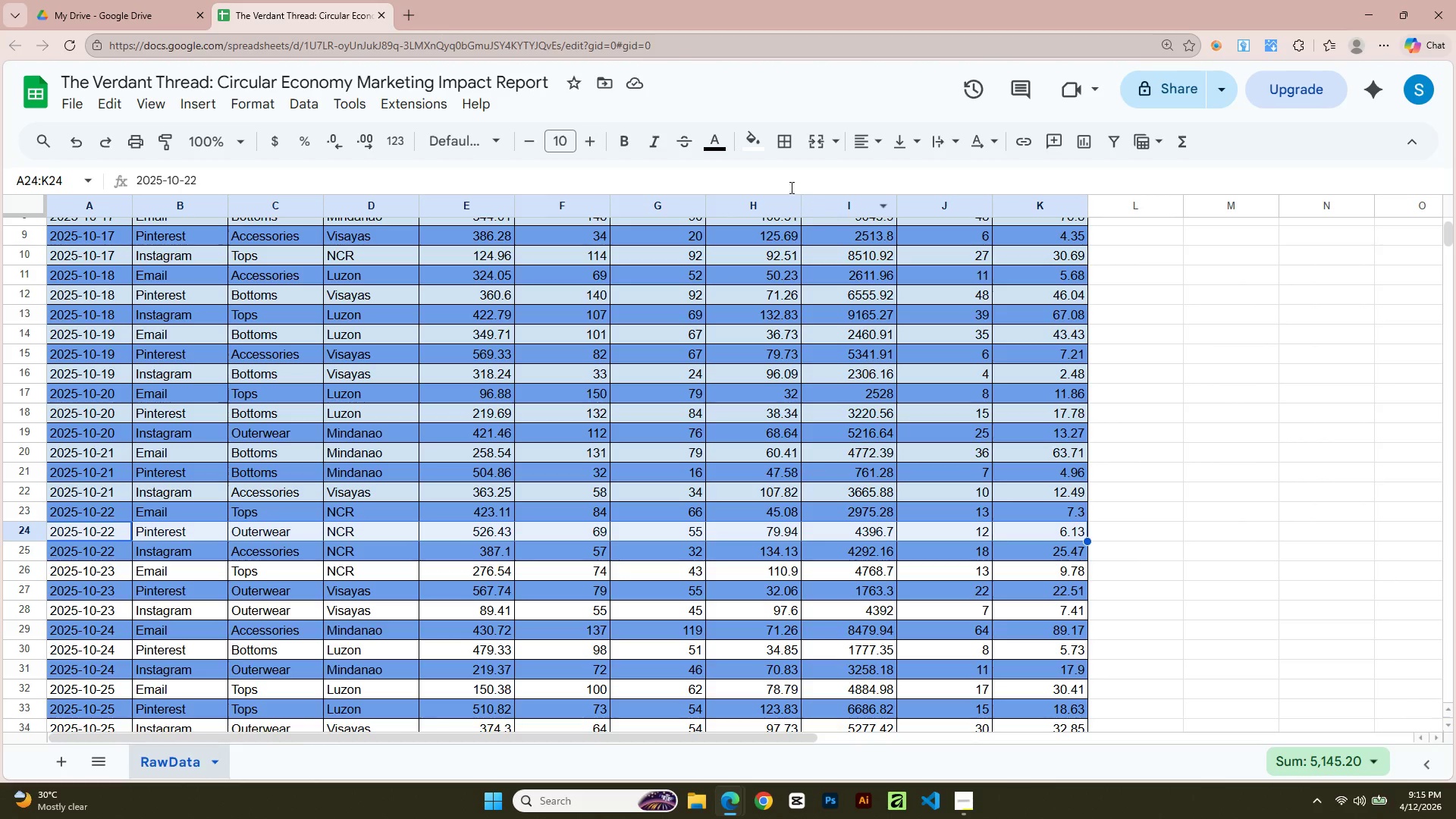 
left_click([762, 137])
 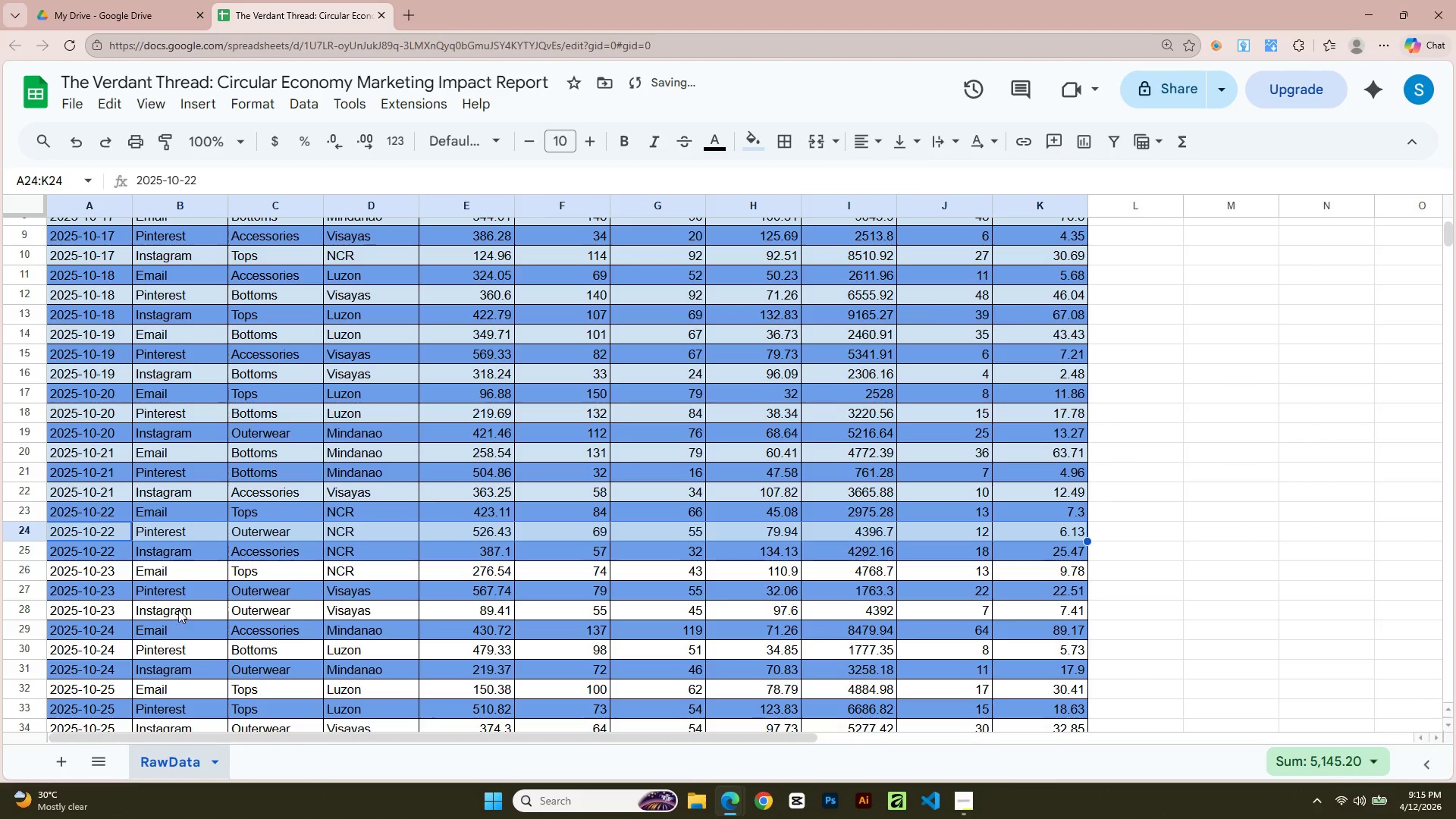 
left_click([102, 576])
 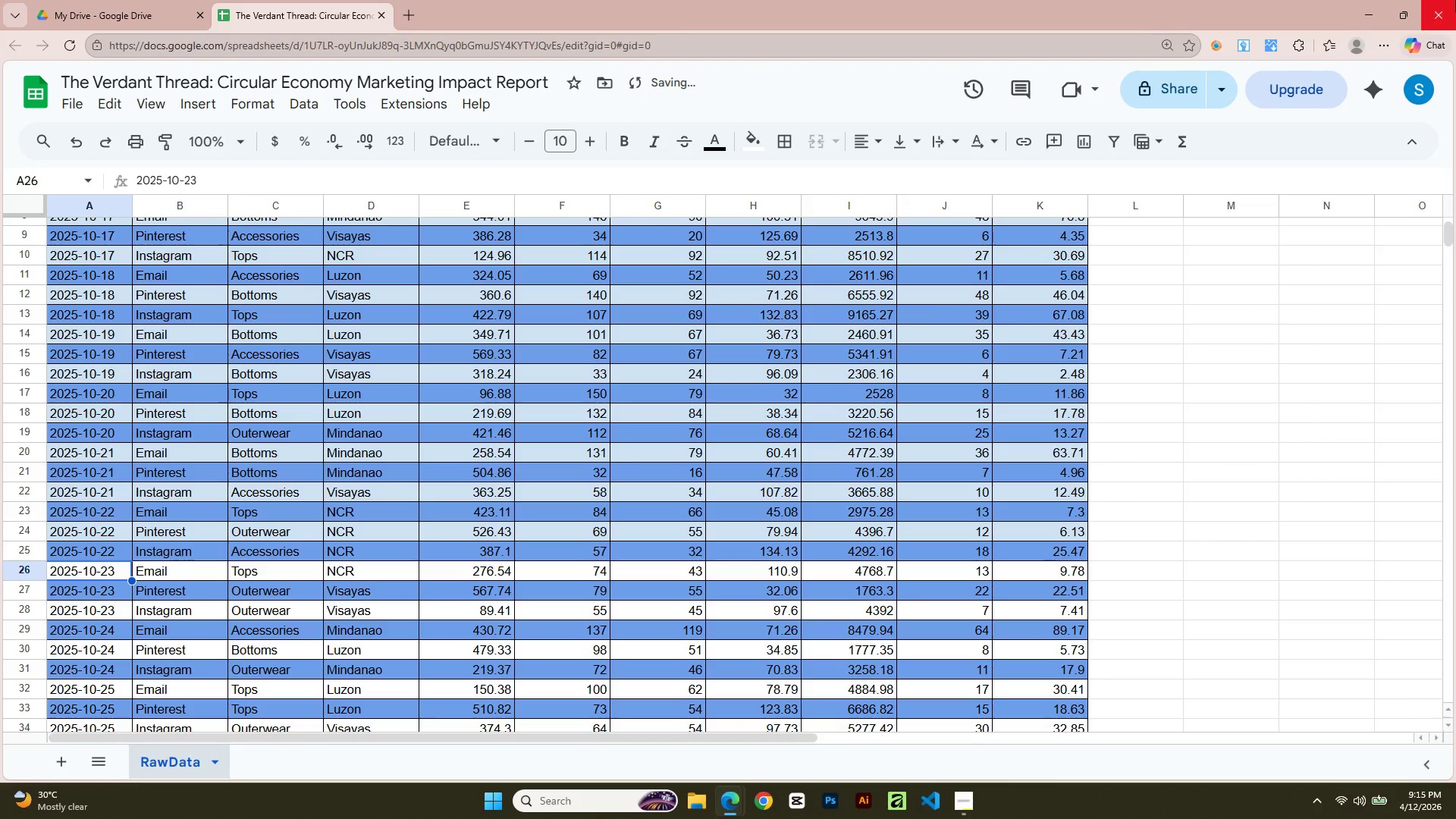 
key(Shift+ArrowRight)
 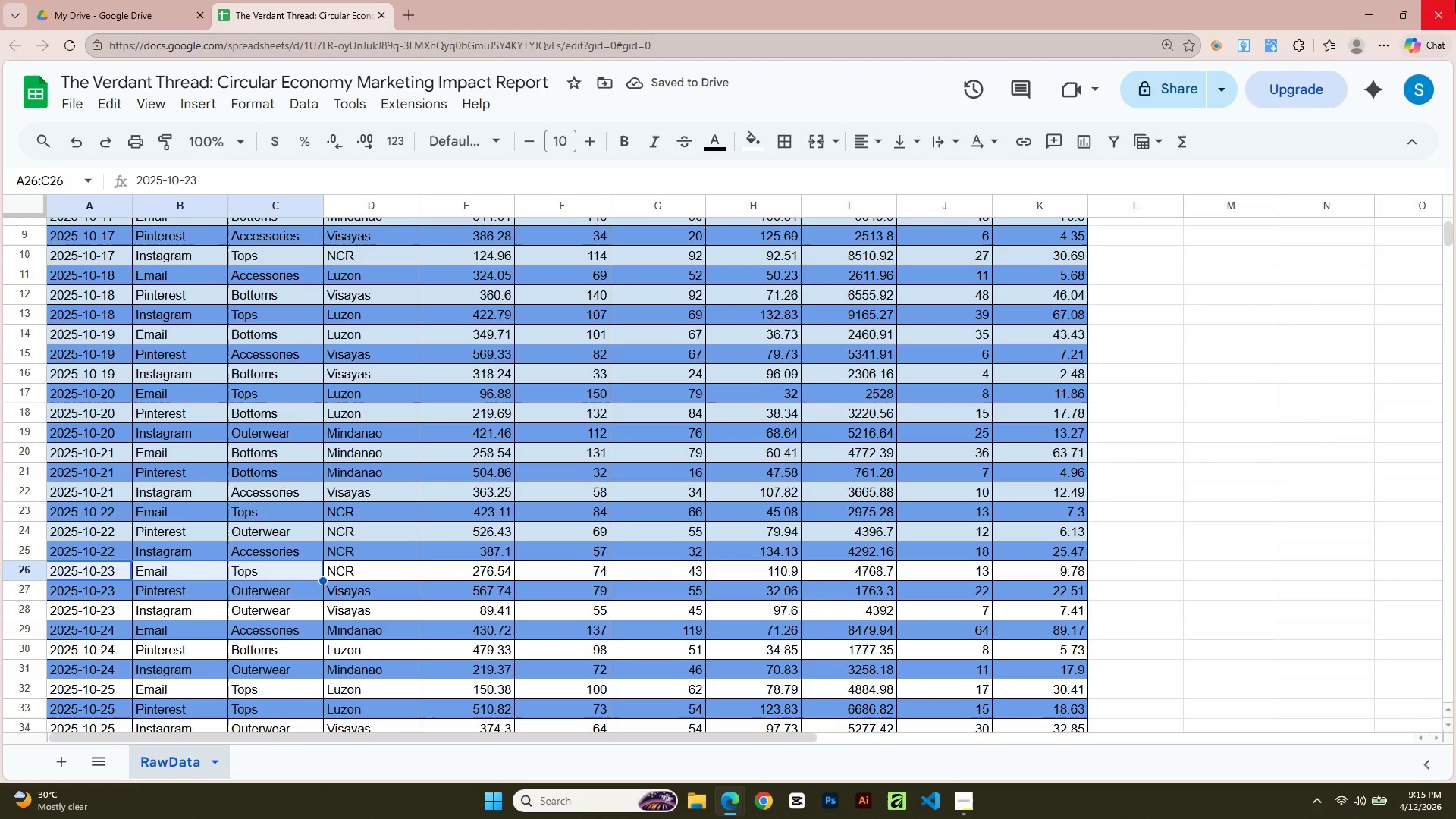 
key(Shift+ArrowRight)
 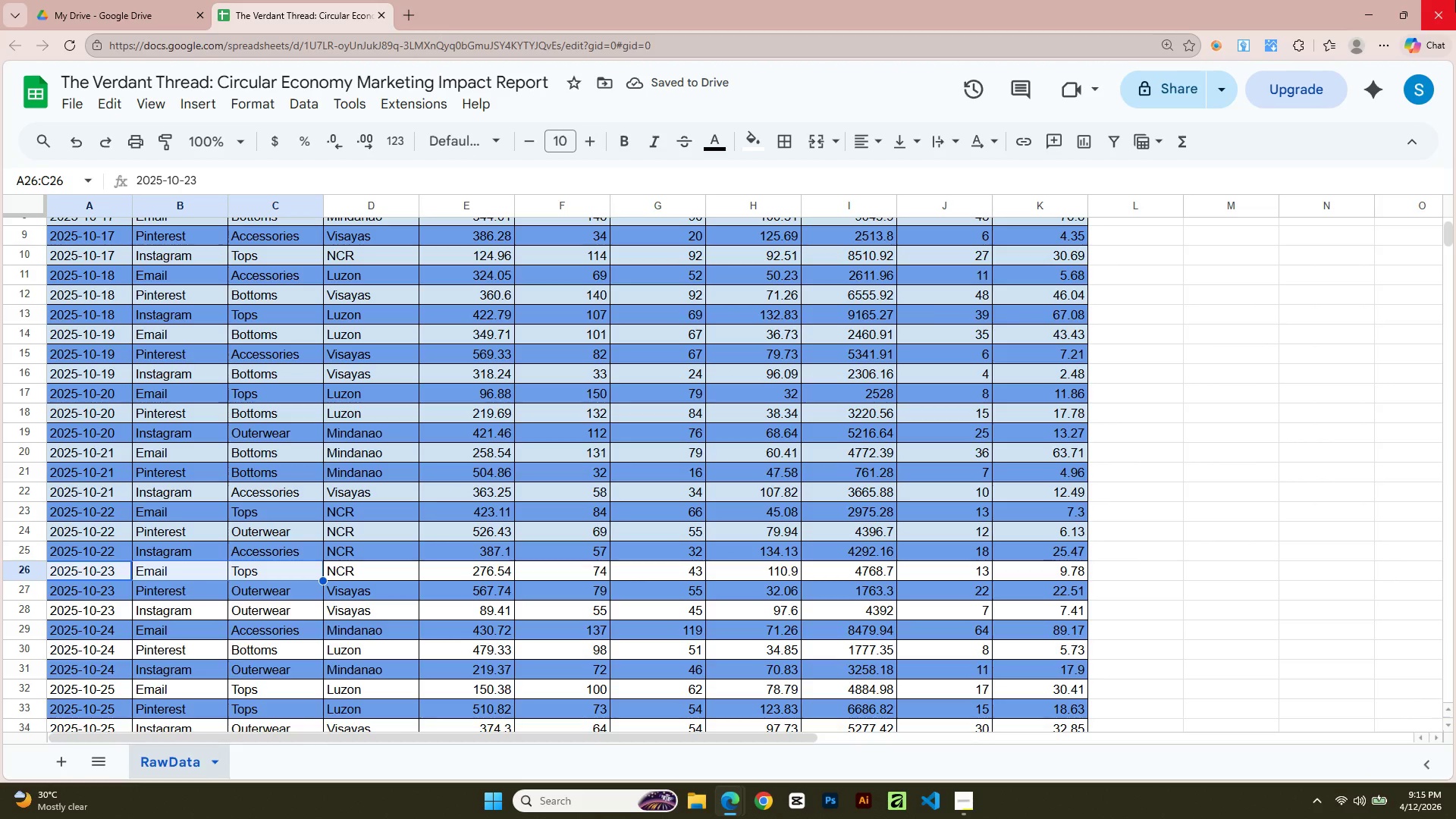 
key(Shift+ArrowRight)
 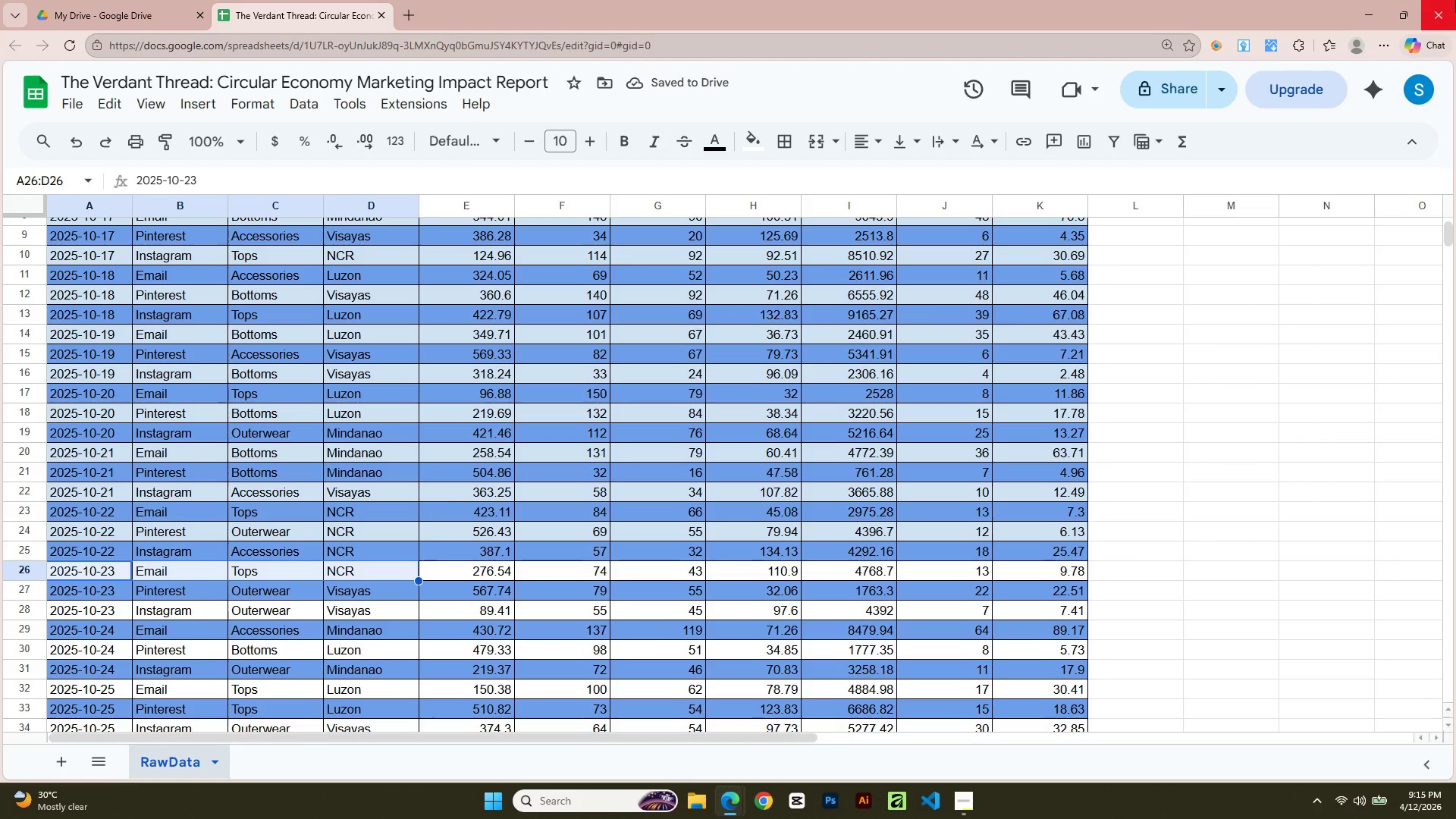 
key(Shift+ArrowRight)
 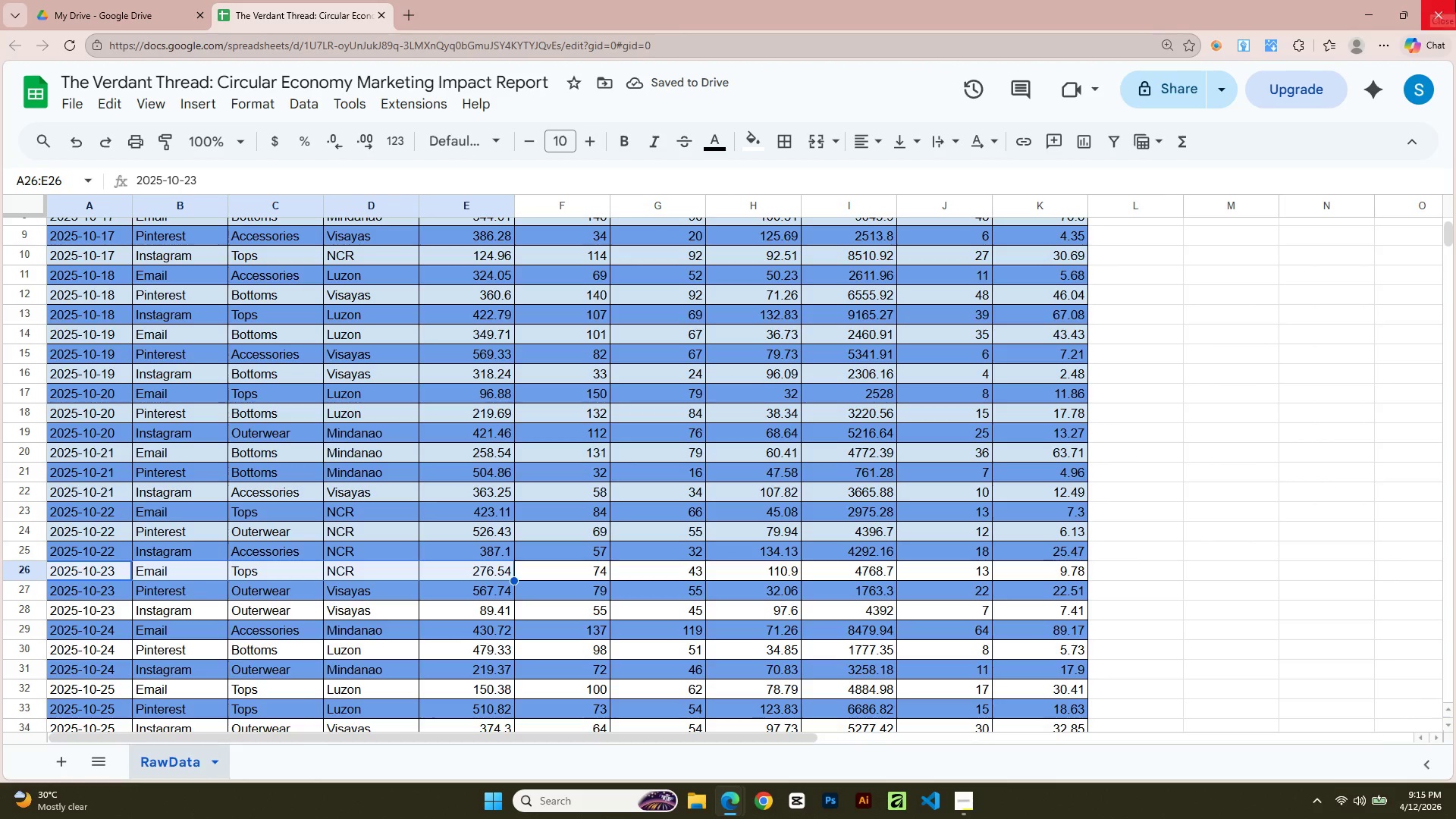 
key(Shift+ArrowRight)
 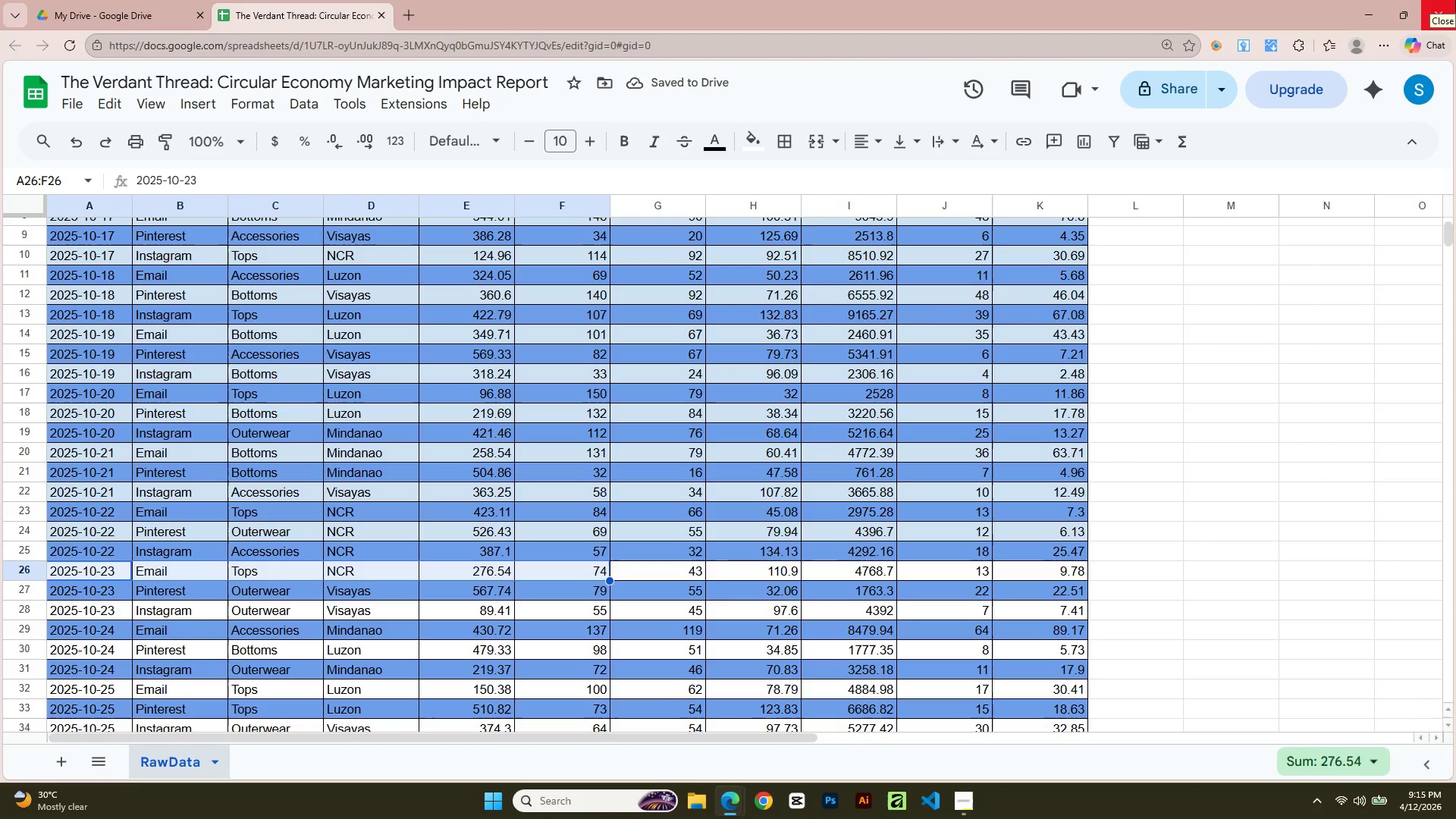 
key(Shift+ArrowRight)
 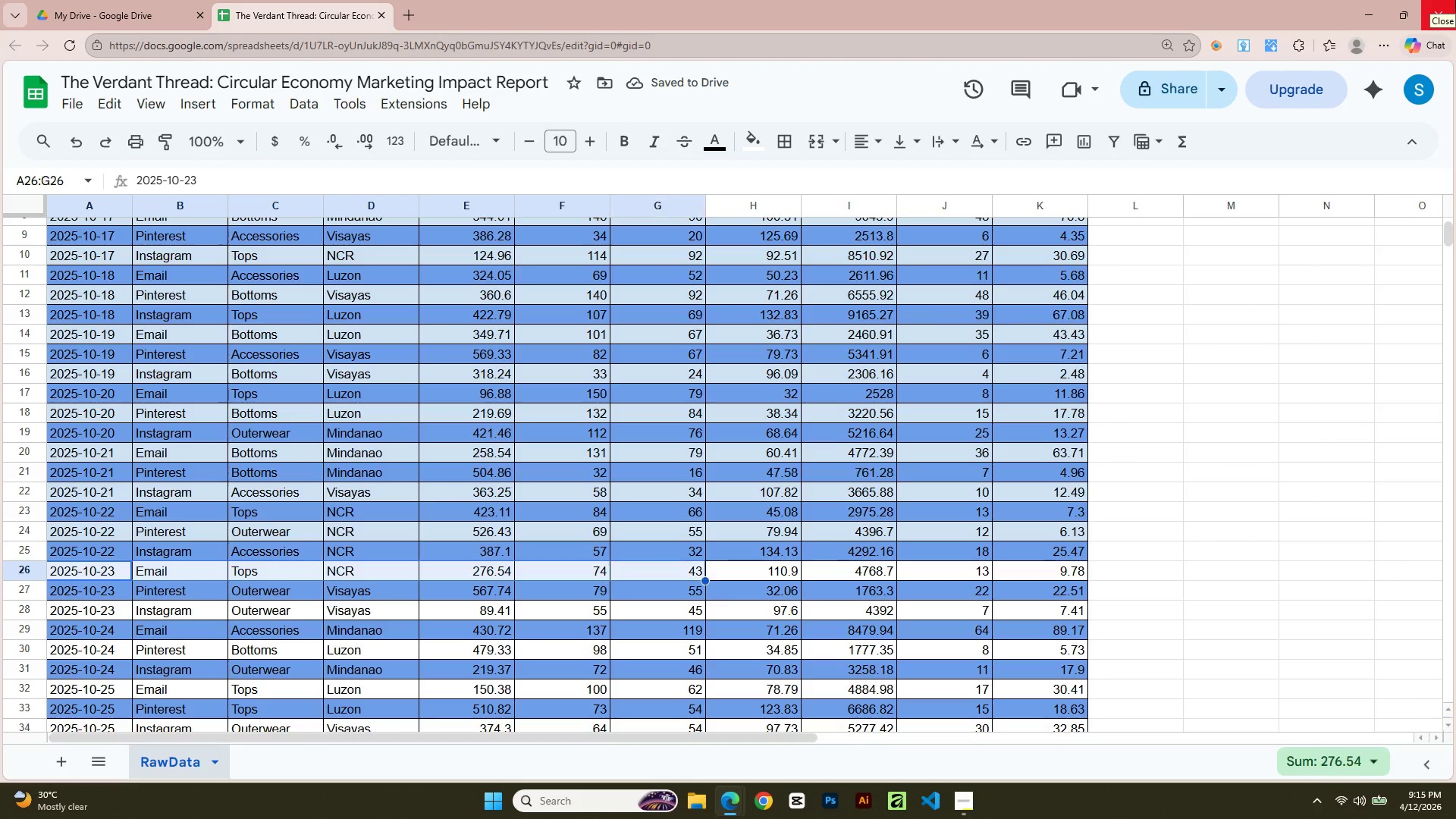 
key(Shift+ArrowRight)
 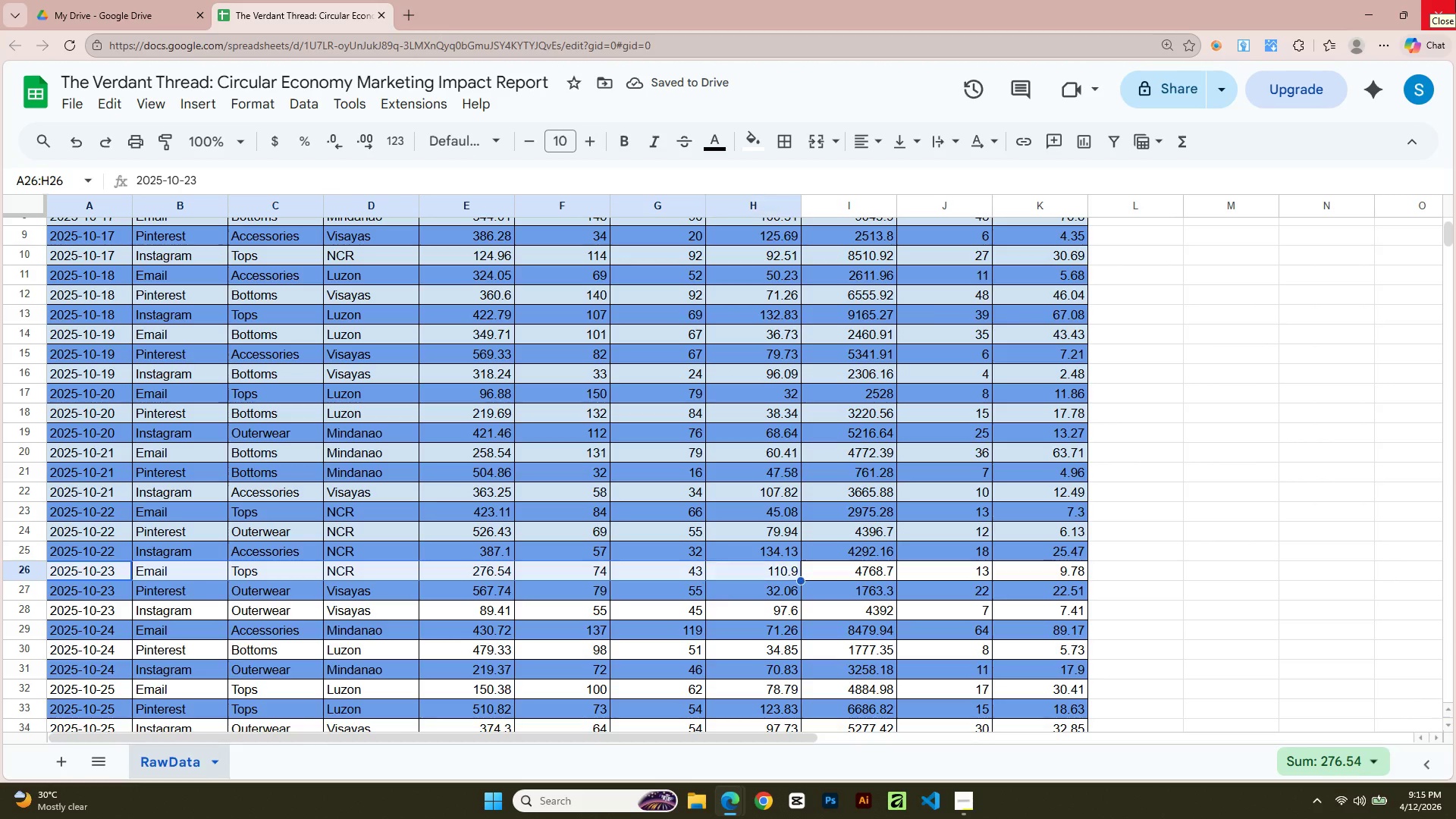 
key(Shift+ArrowRight)
 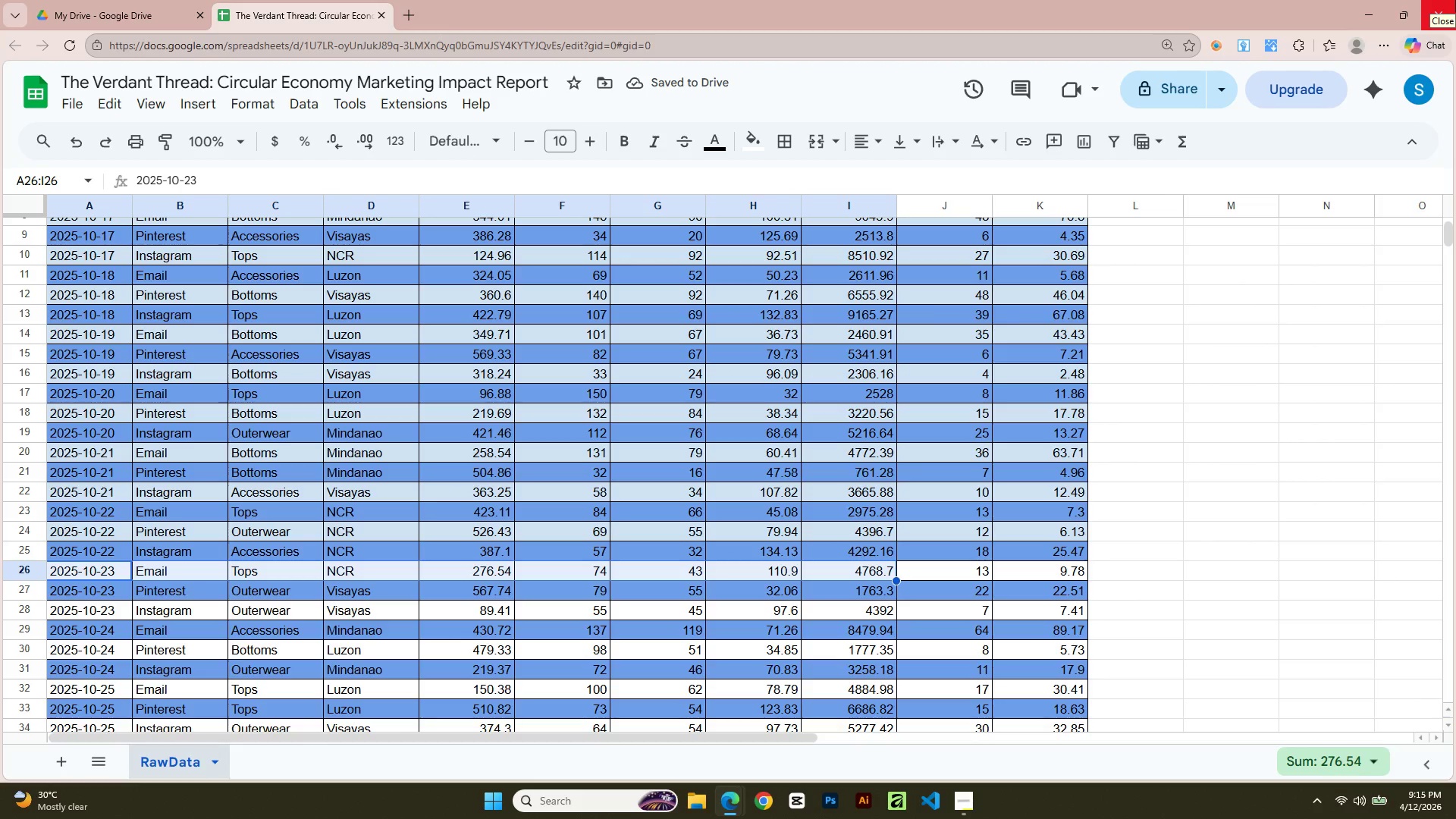 
key(Shift+ArrowRight)
 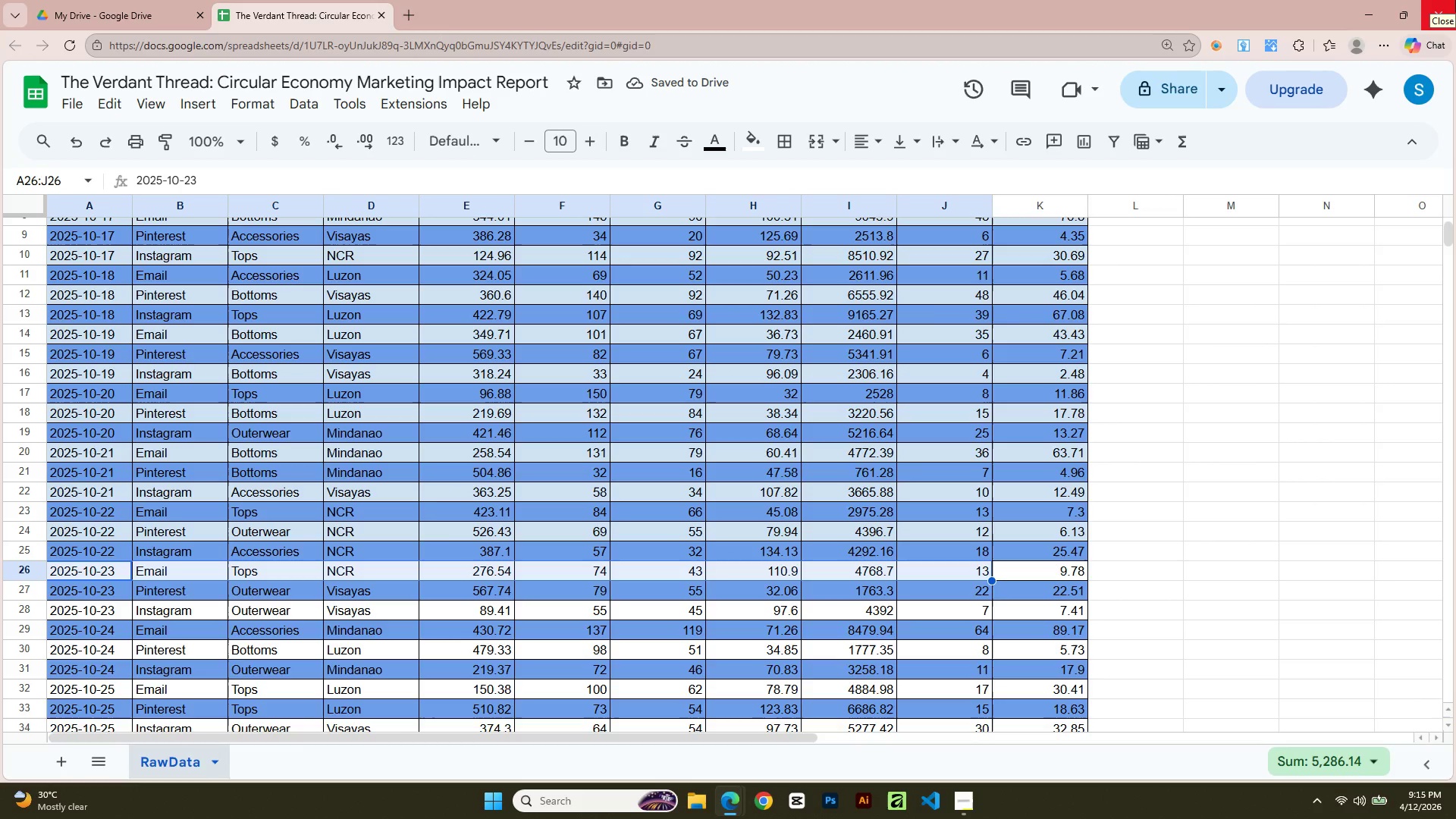 
key(Shift+ArrowRight)
 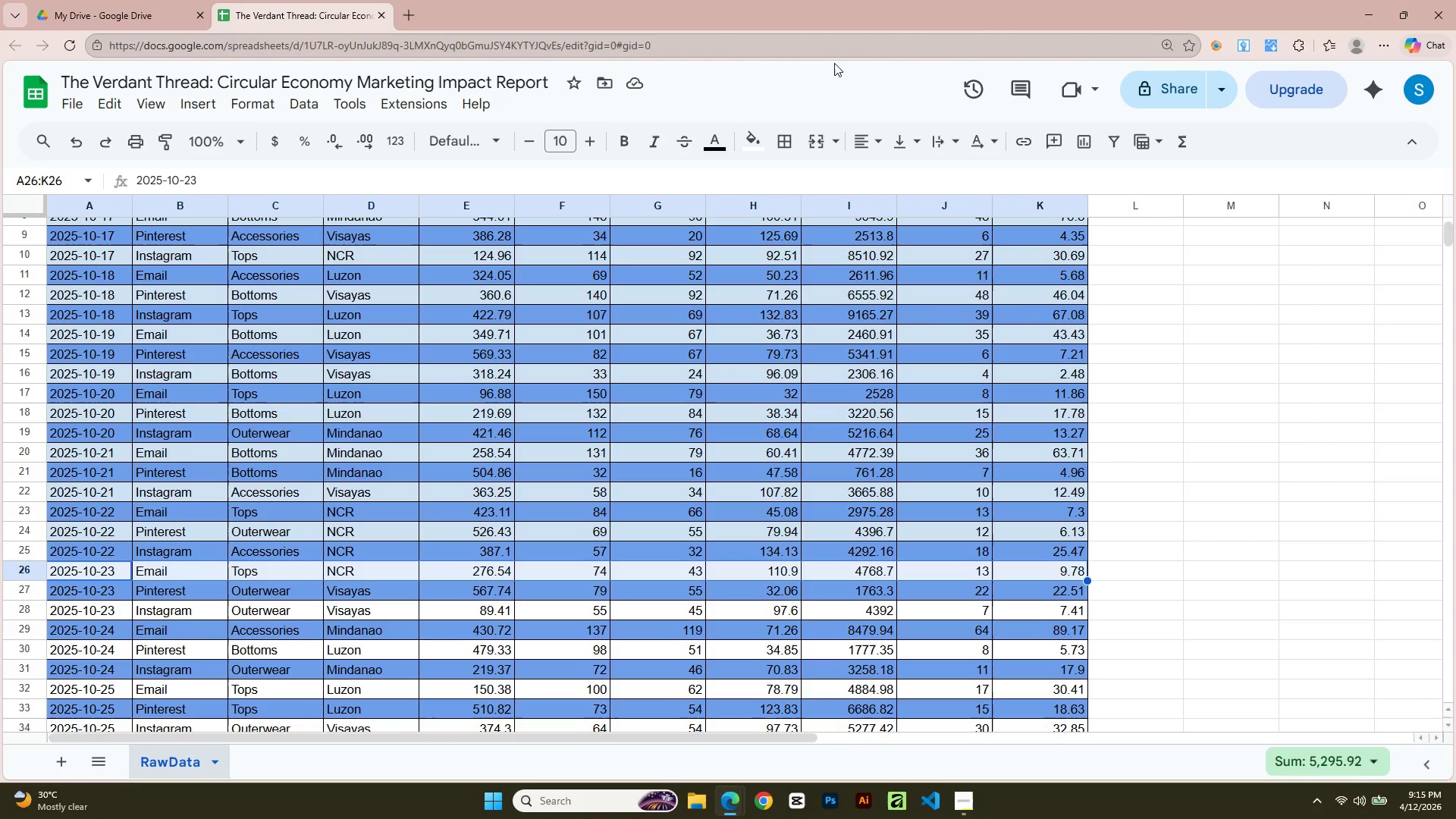 
left_click([760, 142])
 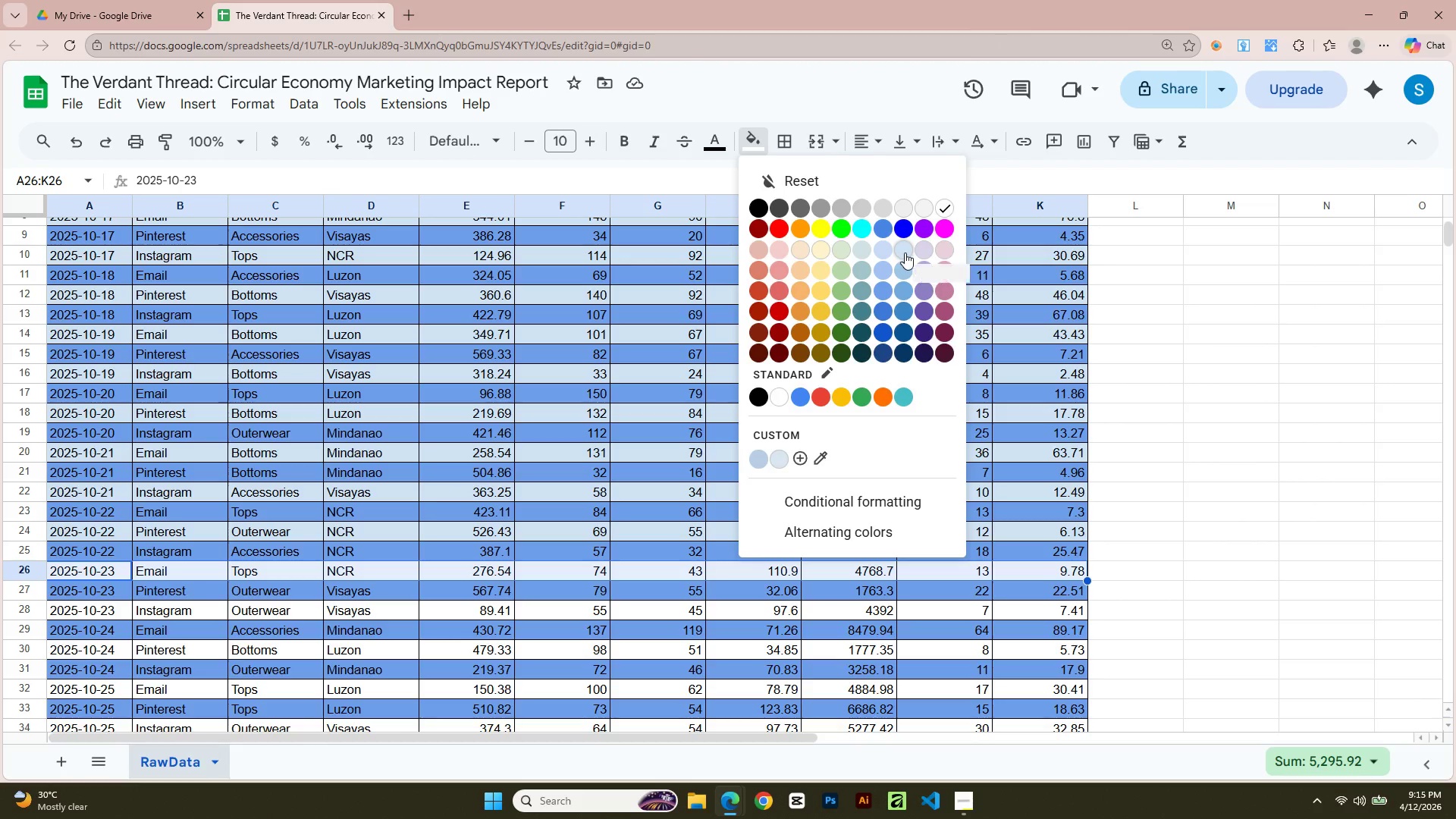 
left_click([905, 253])
 